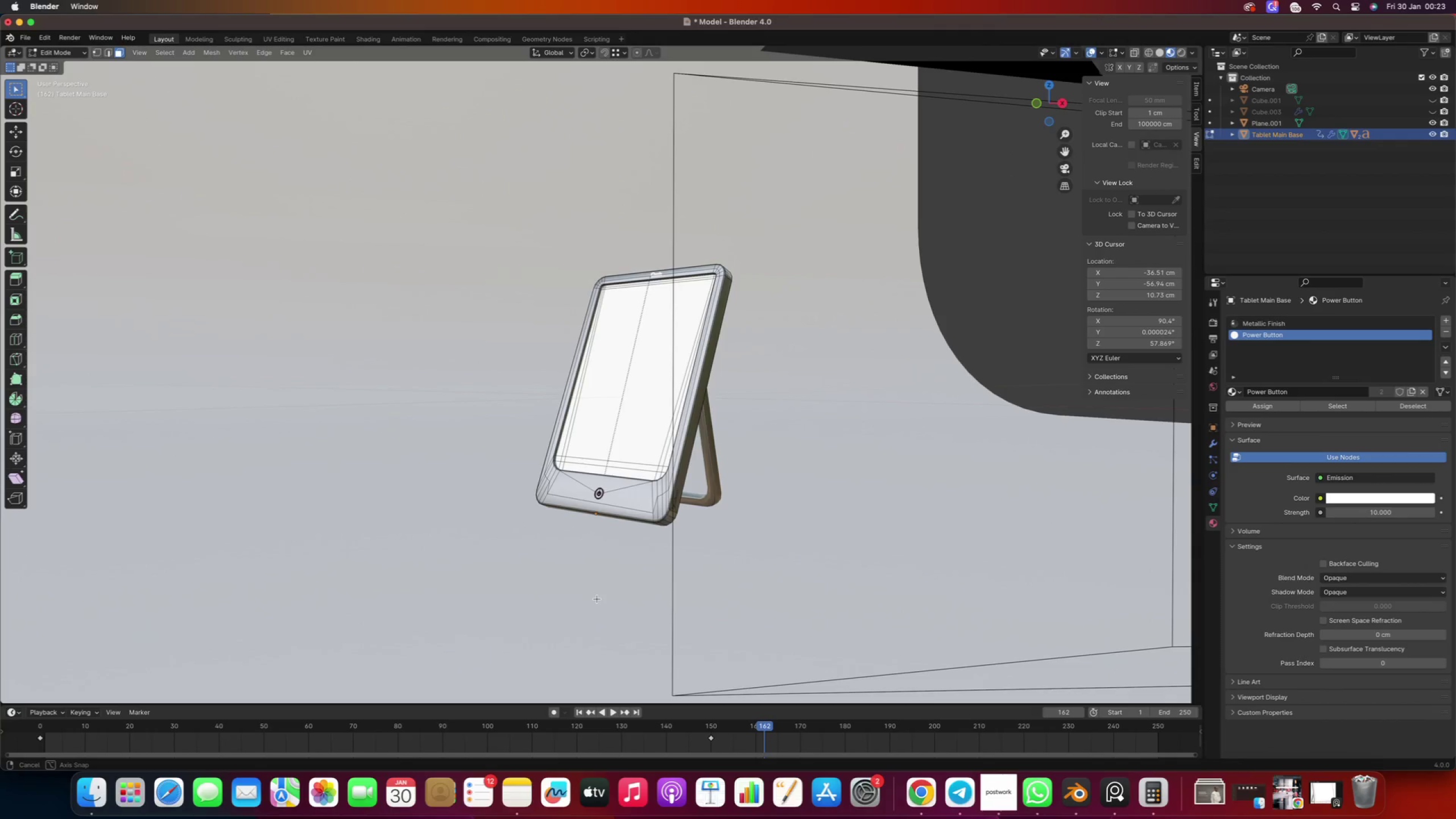 
scroll: coordinate [718, 462], scroll_direction: up, amount: 2.0
 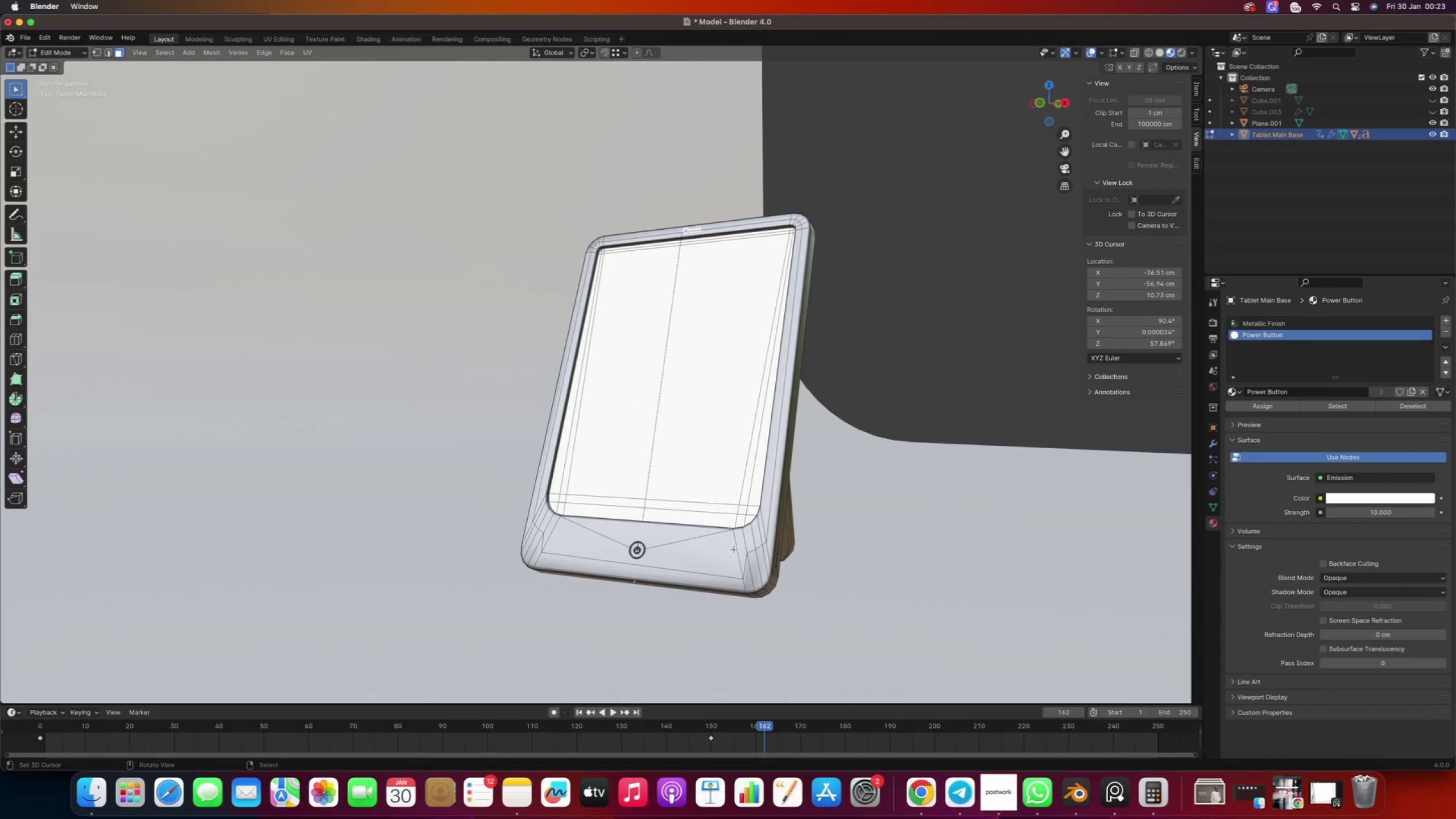 
right_click([737, 553])
 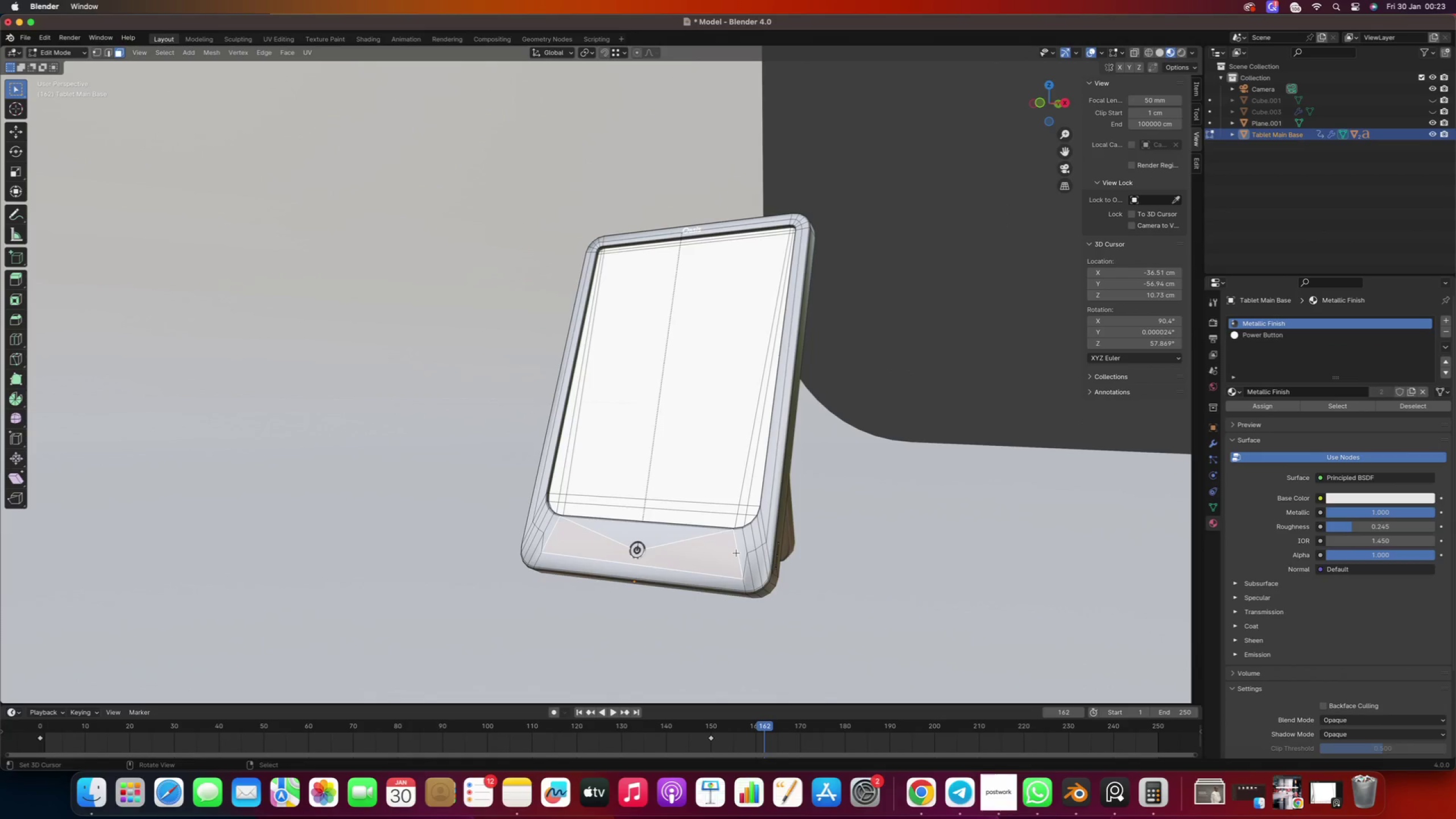 
key(2)
 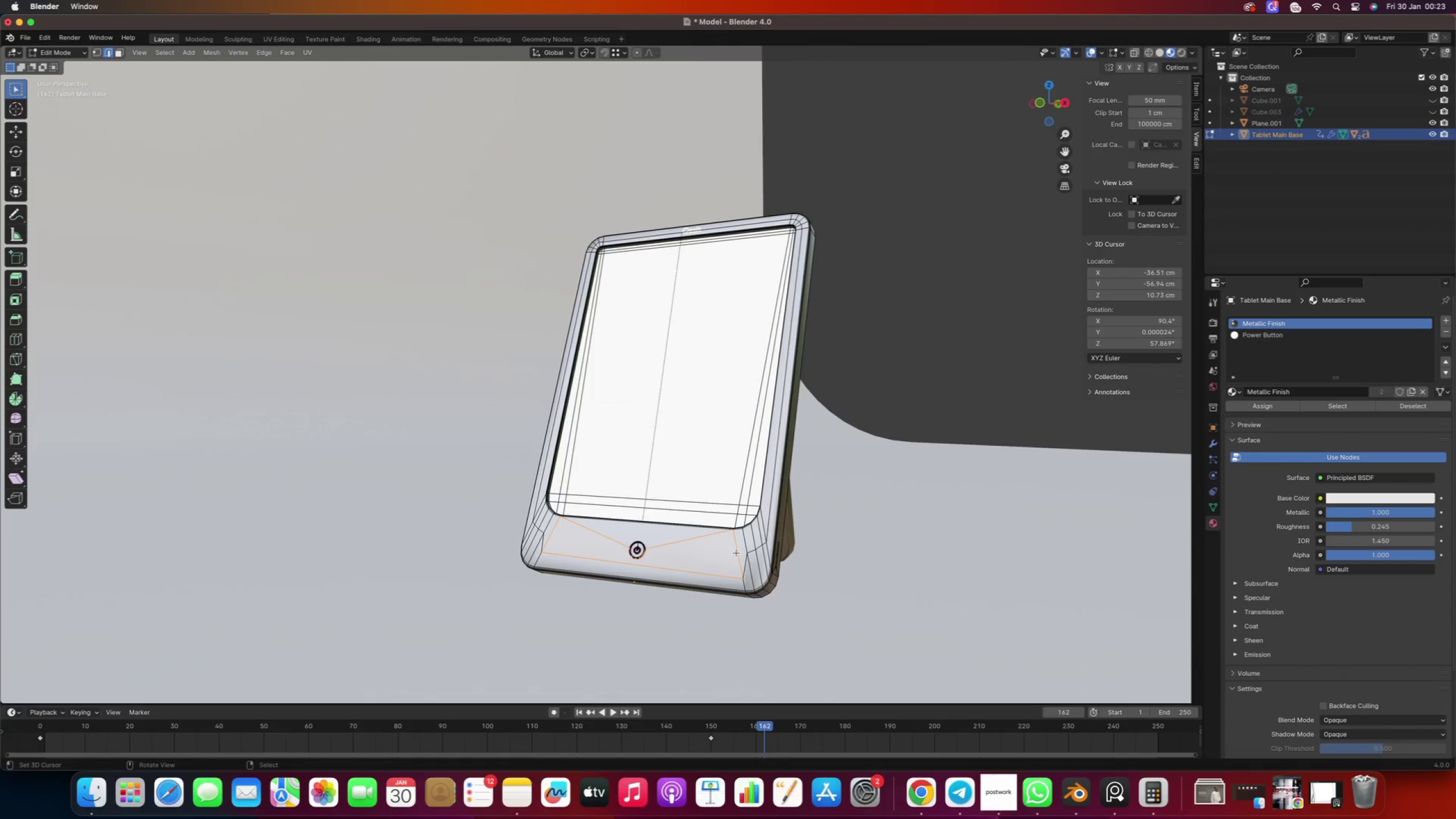 
right_click([737, 553])
 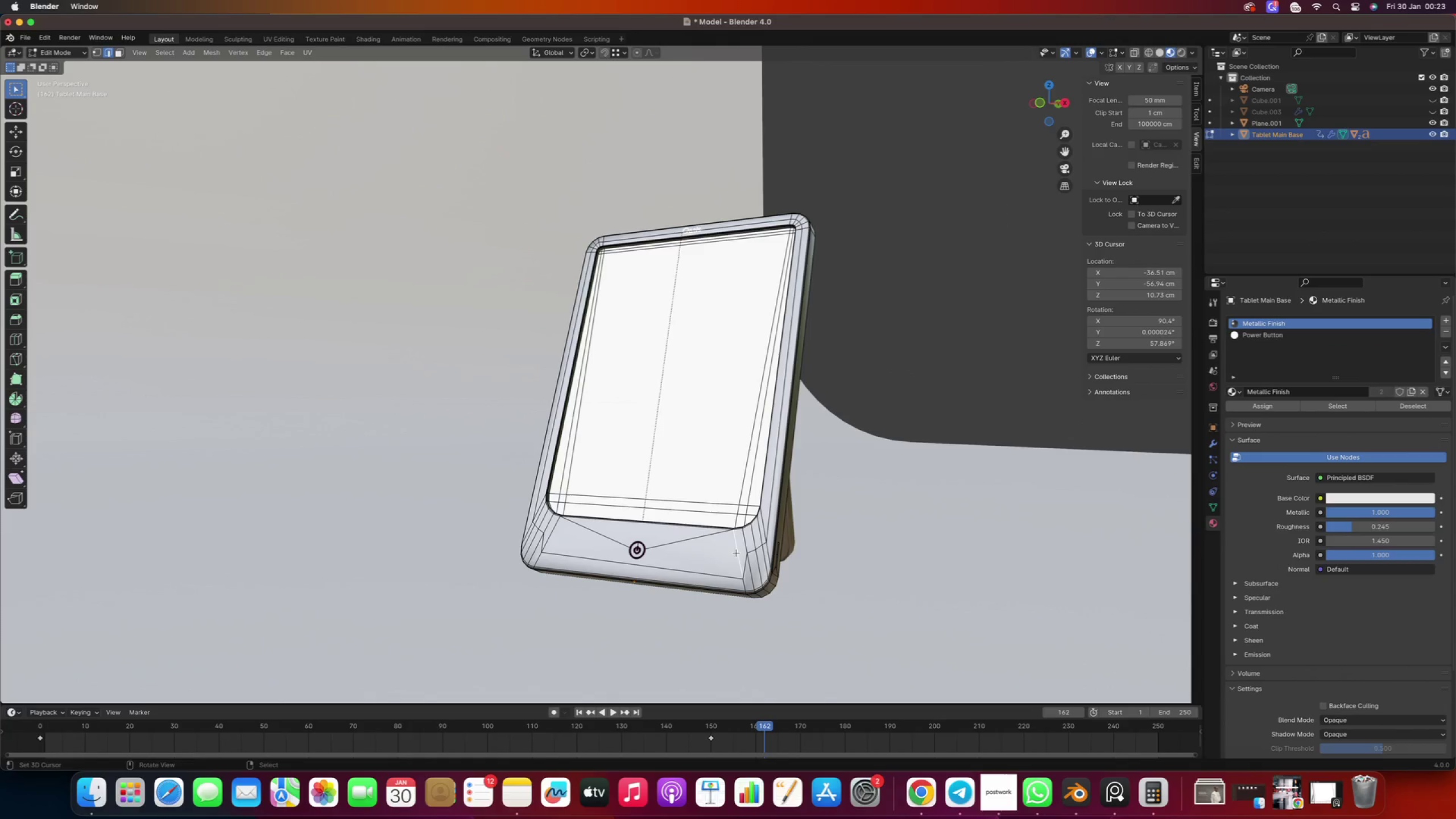 
hold_key(key=AltRight, duration=0.76)
right_click([737, 553])
 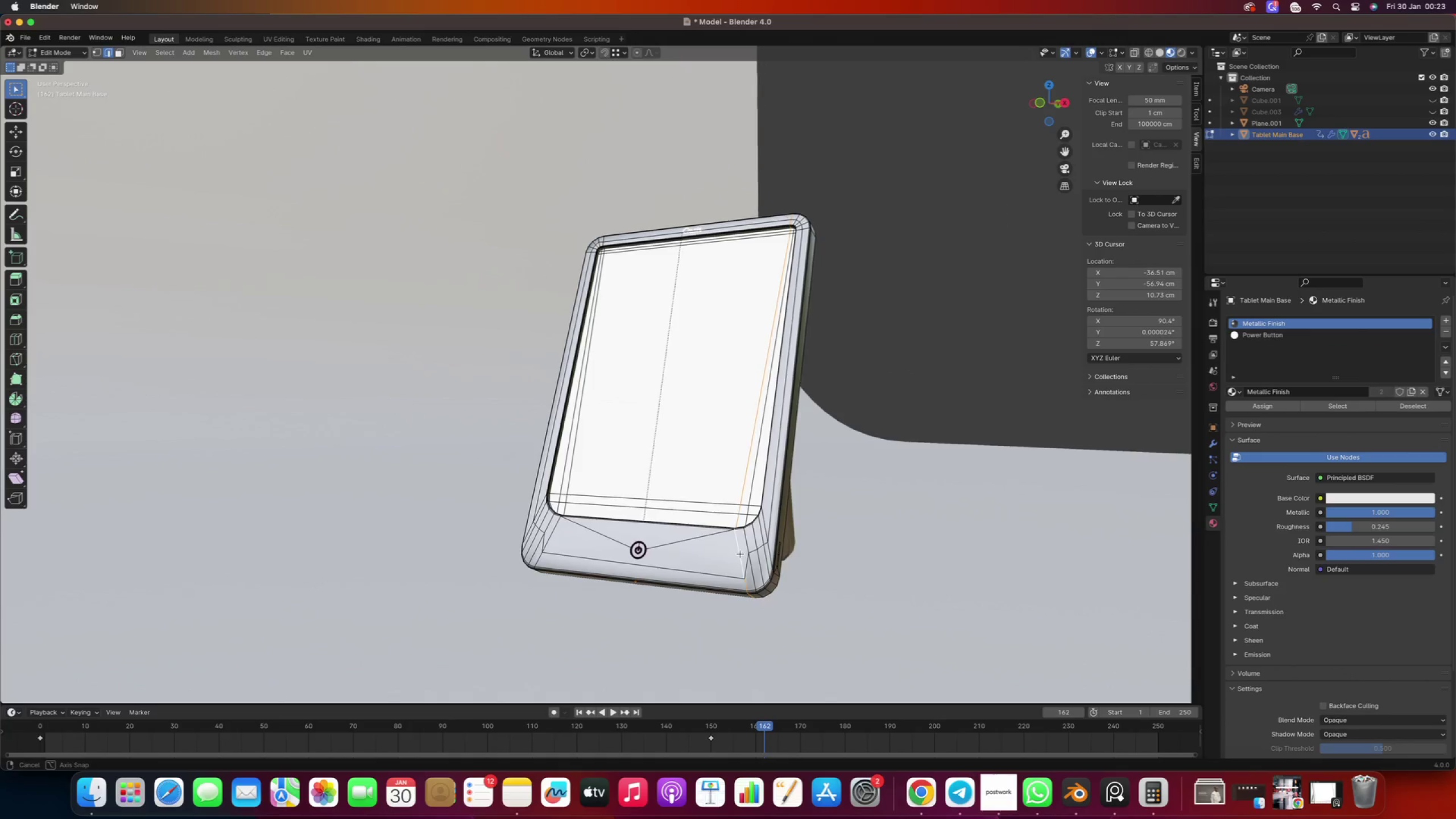 
hold_key(key=AltRight, duration=3.58)
hold_key(key=ShiftRight, duration=3.56)
right_click([762, 544])
 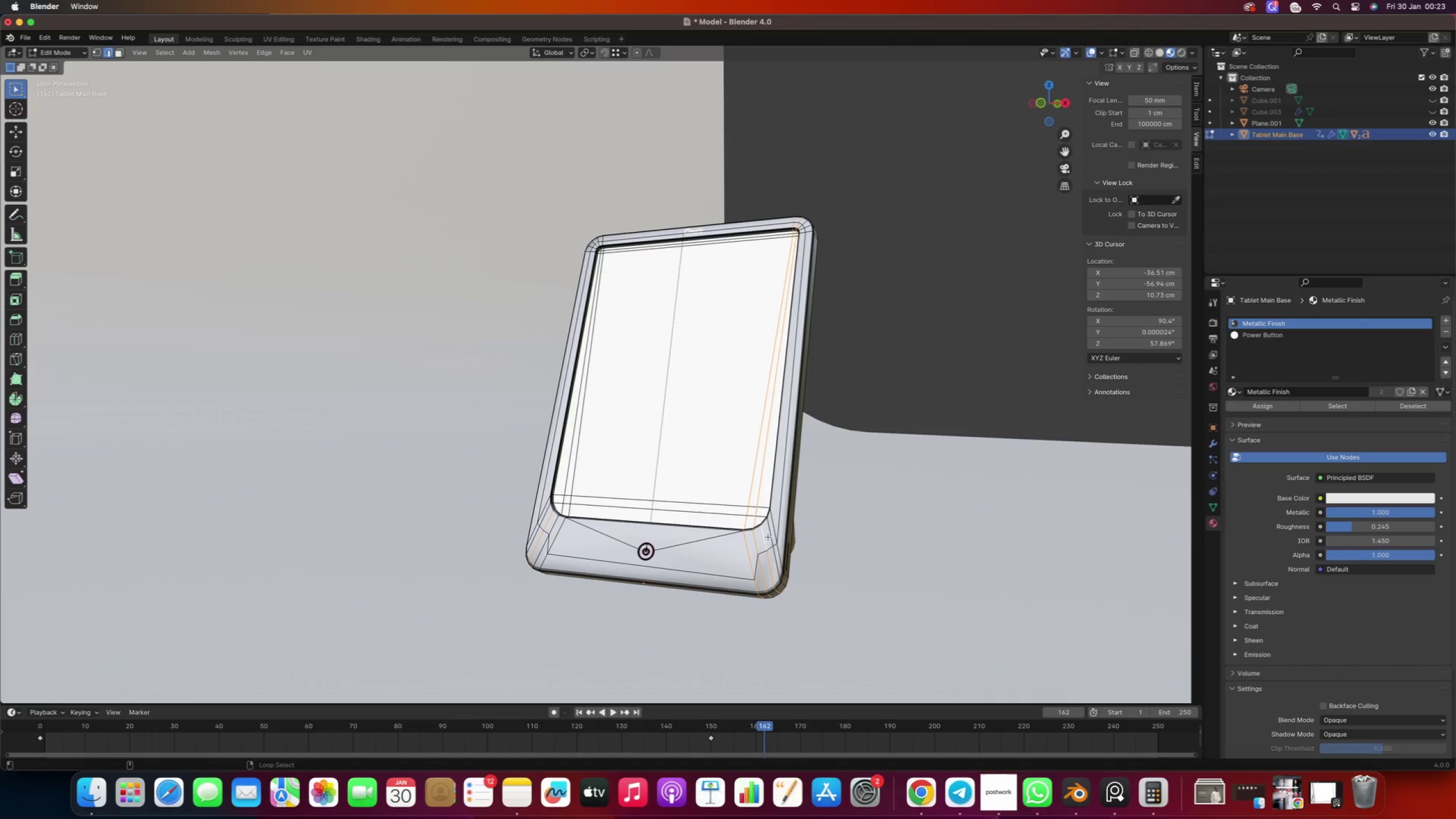 
right_click([770, 536])
 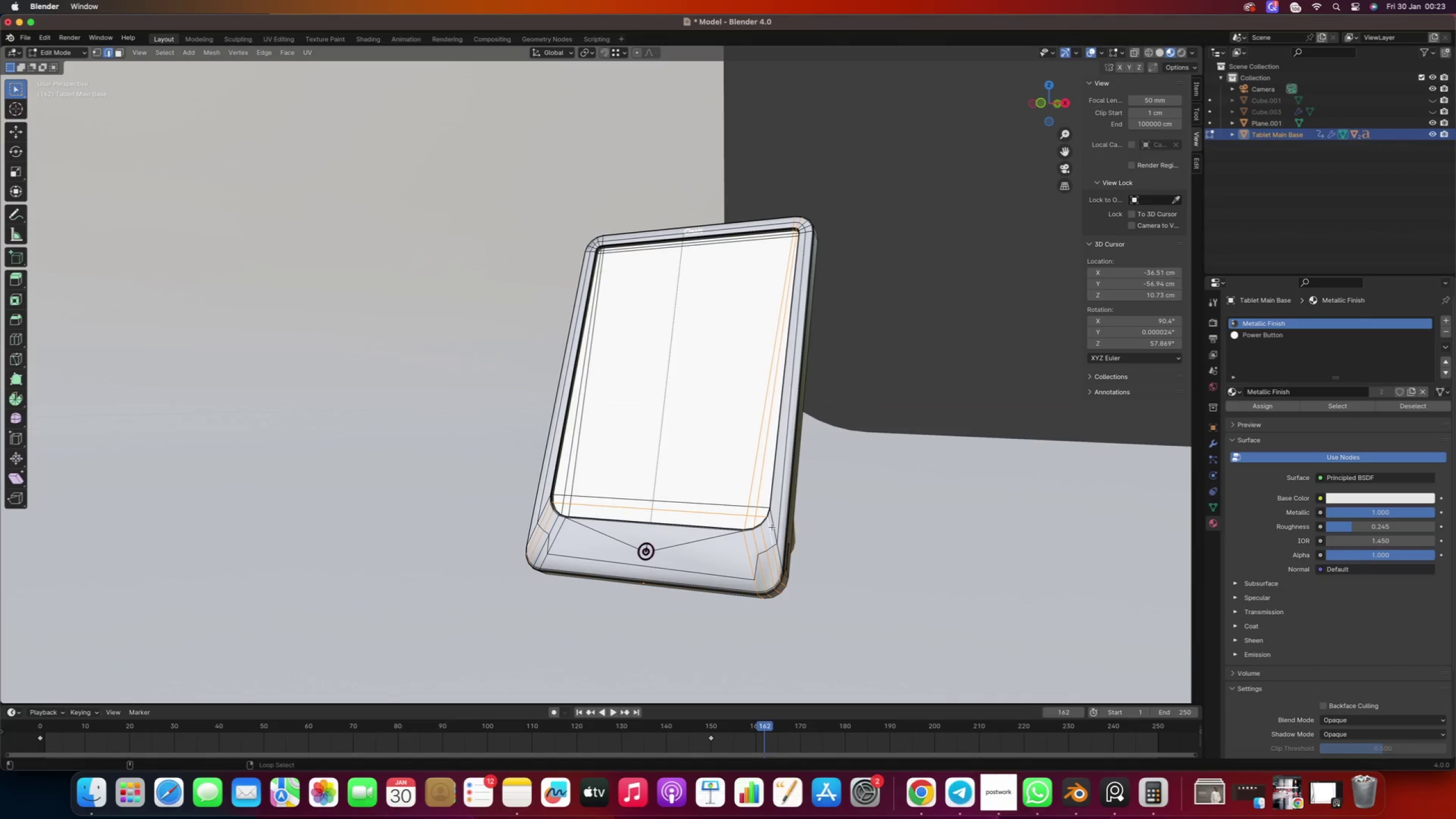 
double_click([772, 527])
 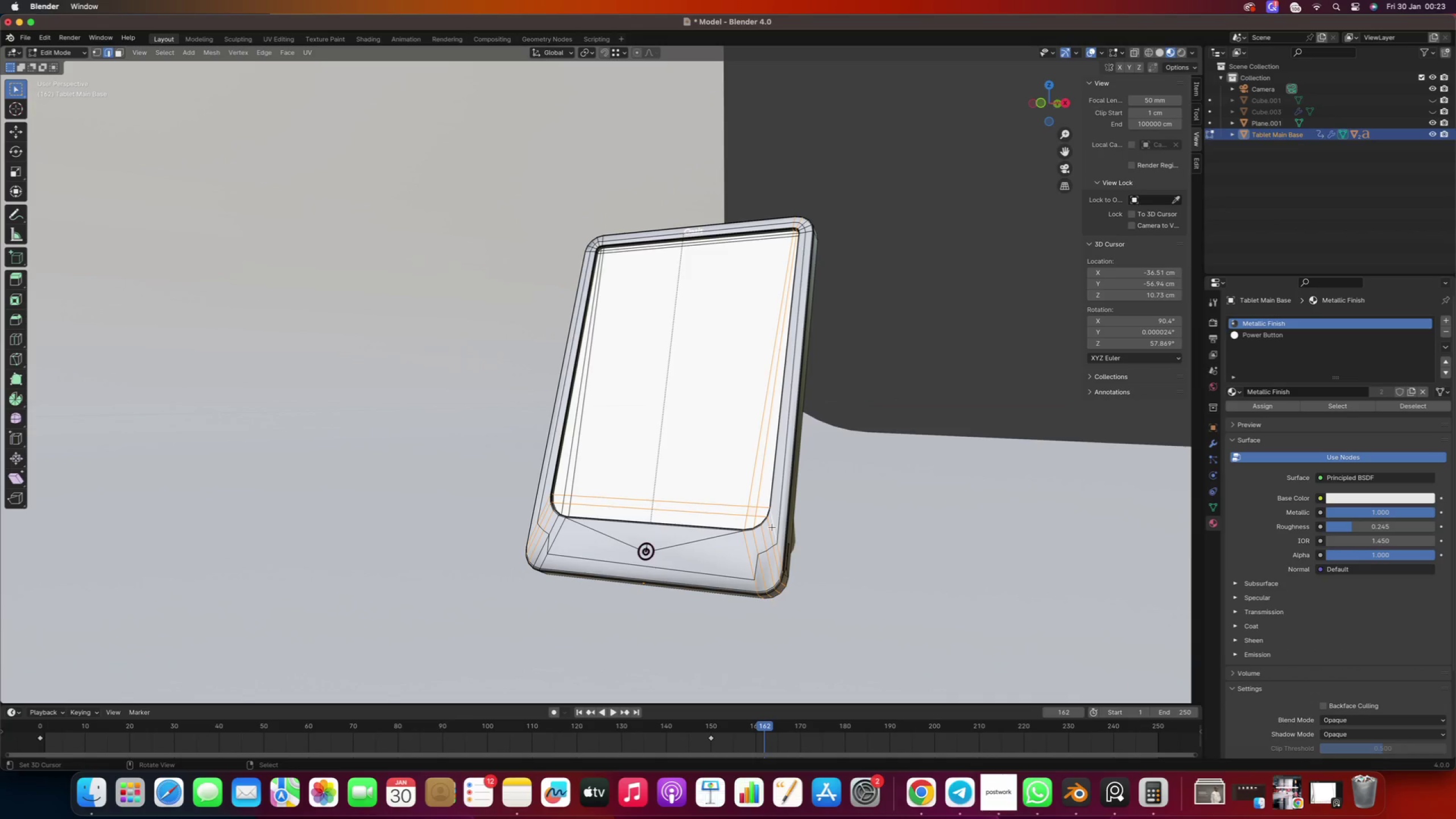 
hold_key(key=AltRight, duration=2.52)
hold_key(key=ShiftRight, duration=2.46)
right_click([561, 535])
 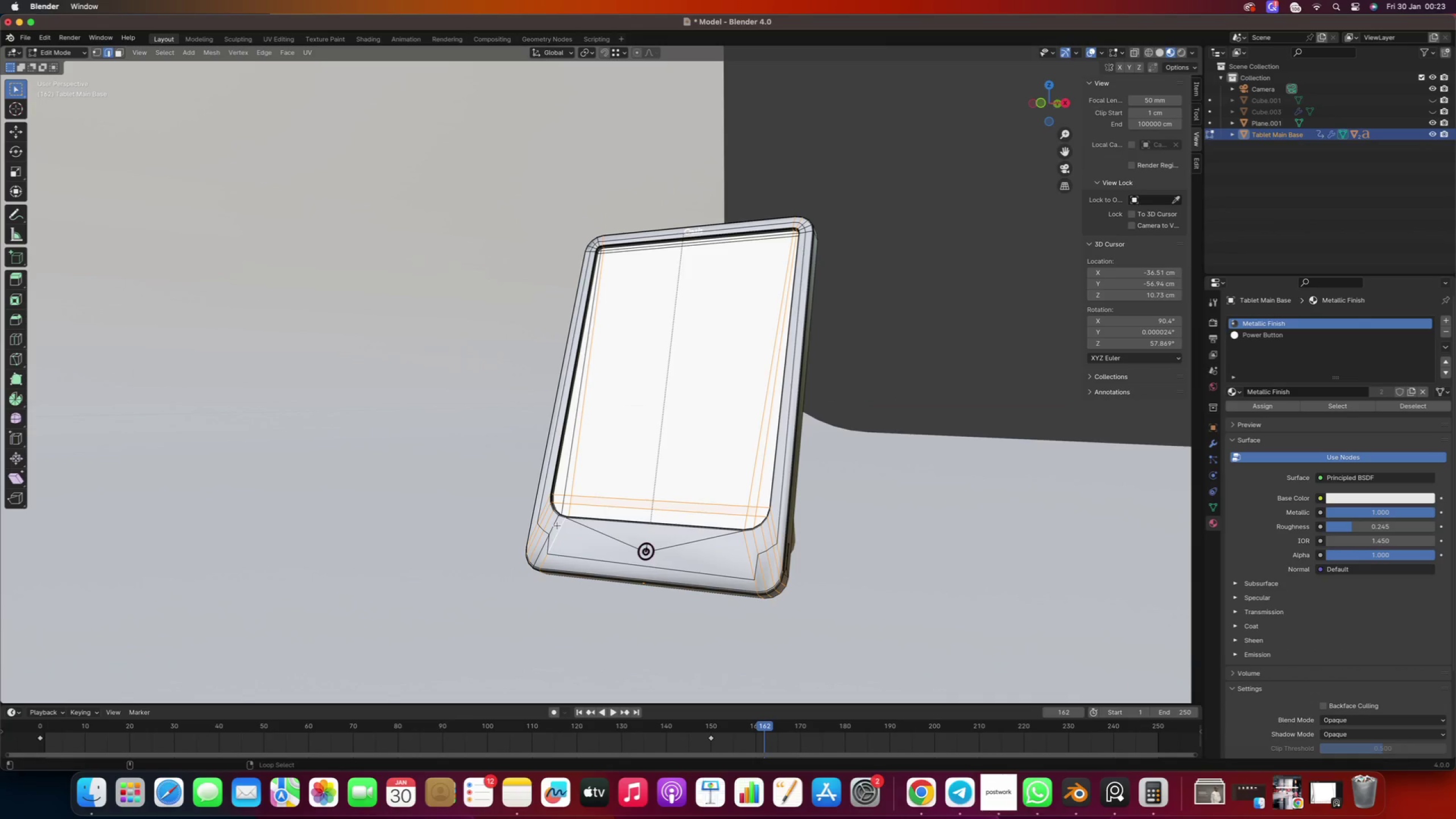 
right_click([556, 525])
 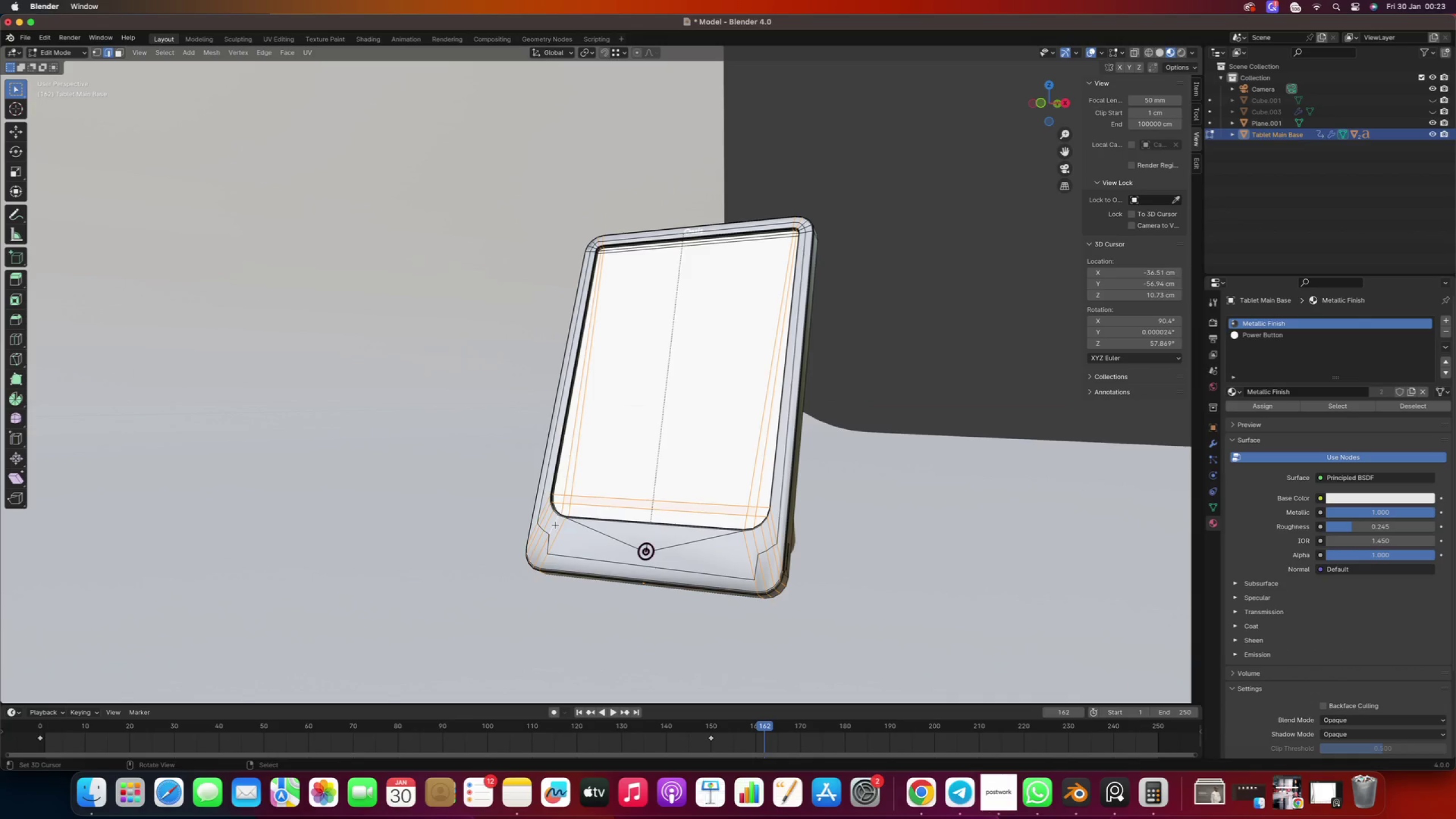 
key(Delete)
 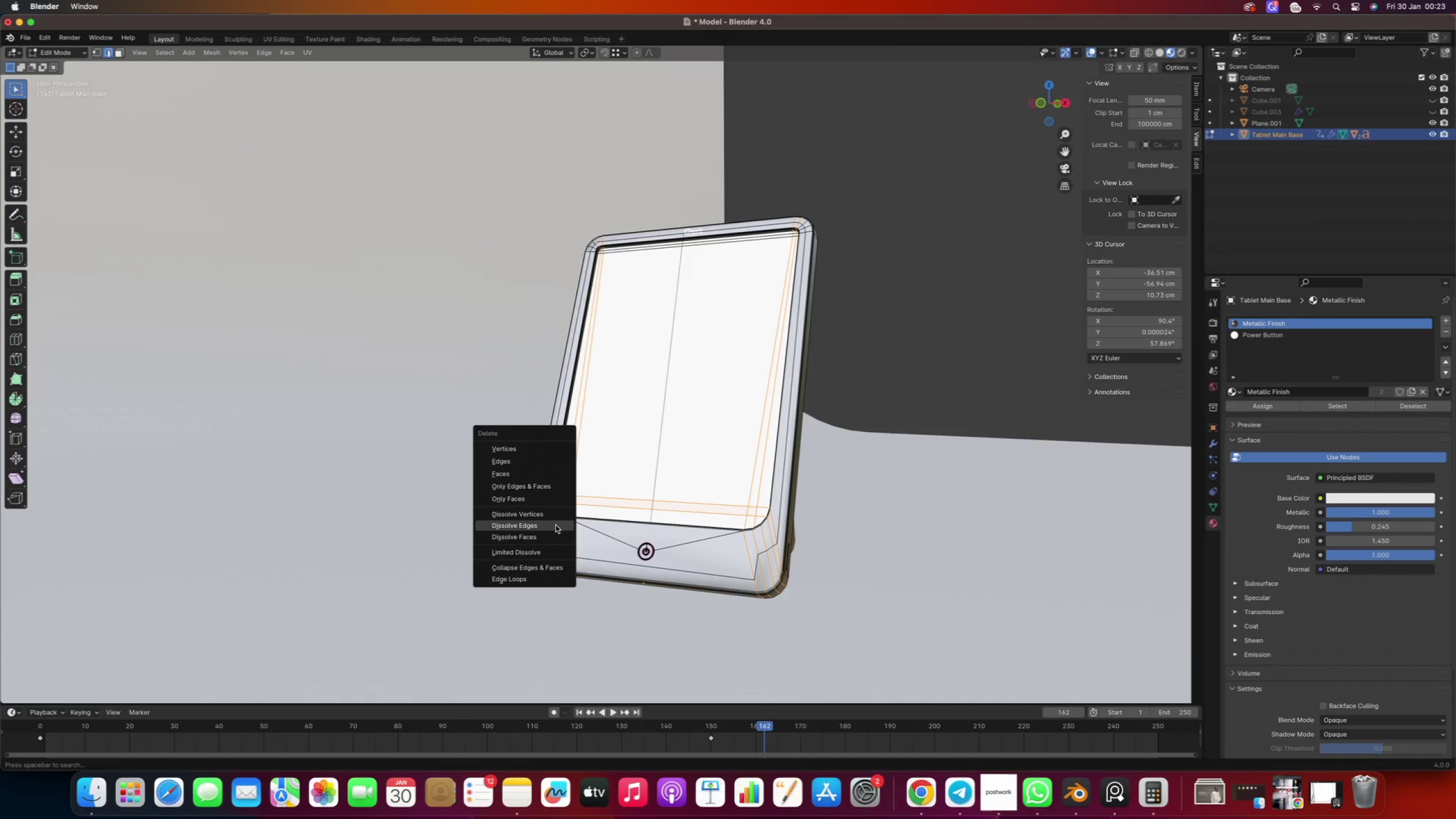 
left_click([556, 525])
 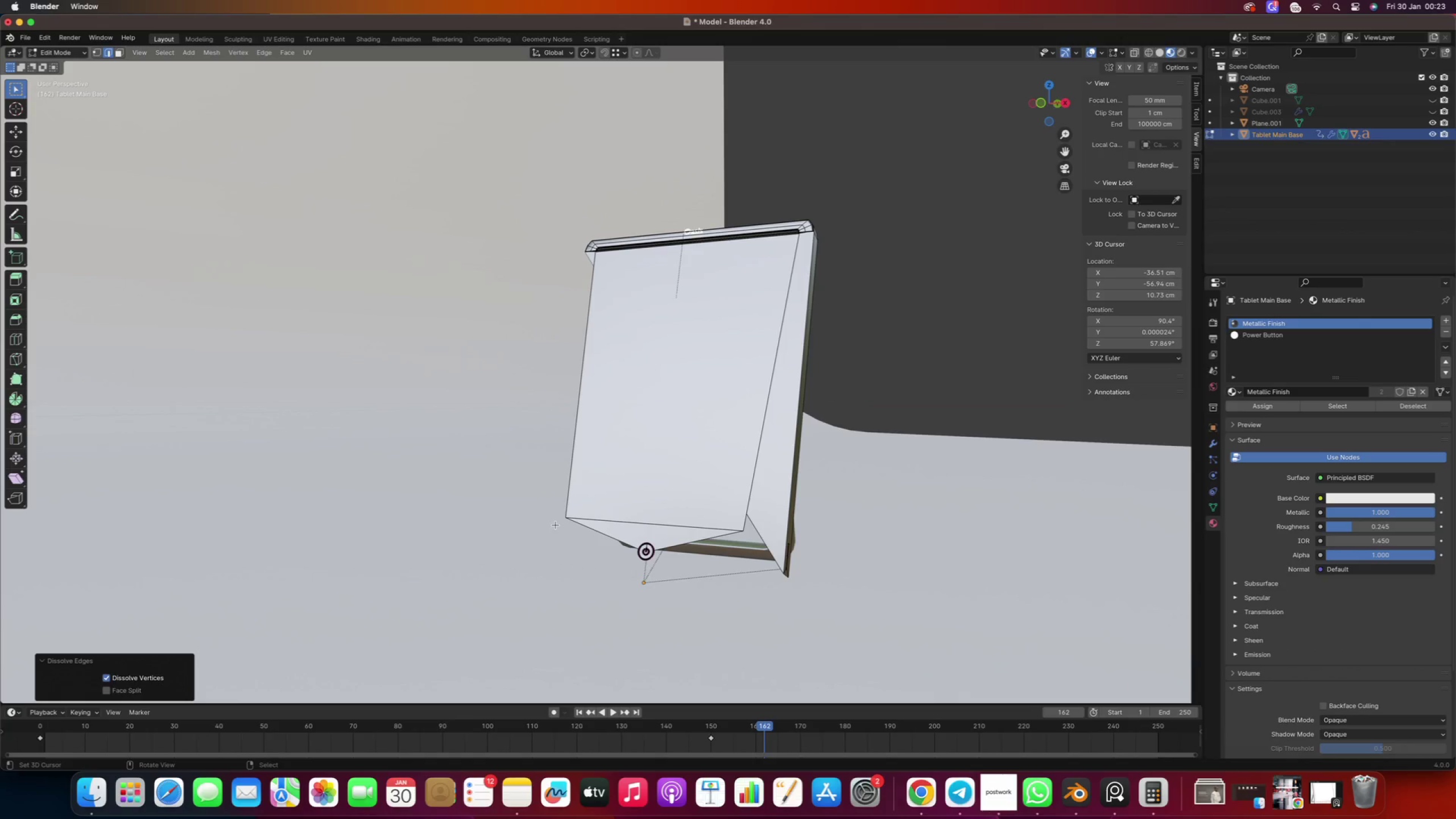 
key(Control+ControlLeft)
 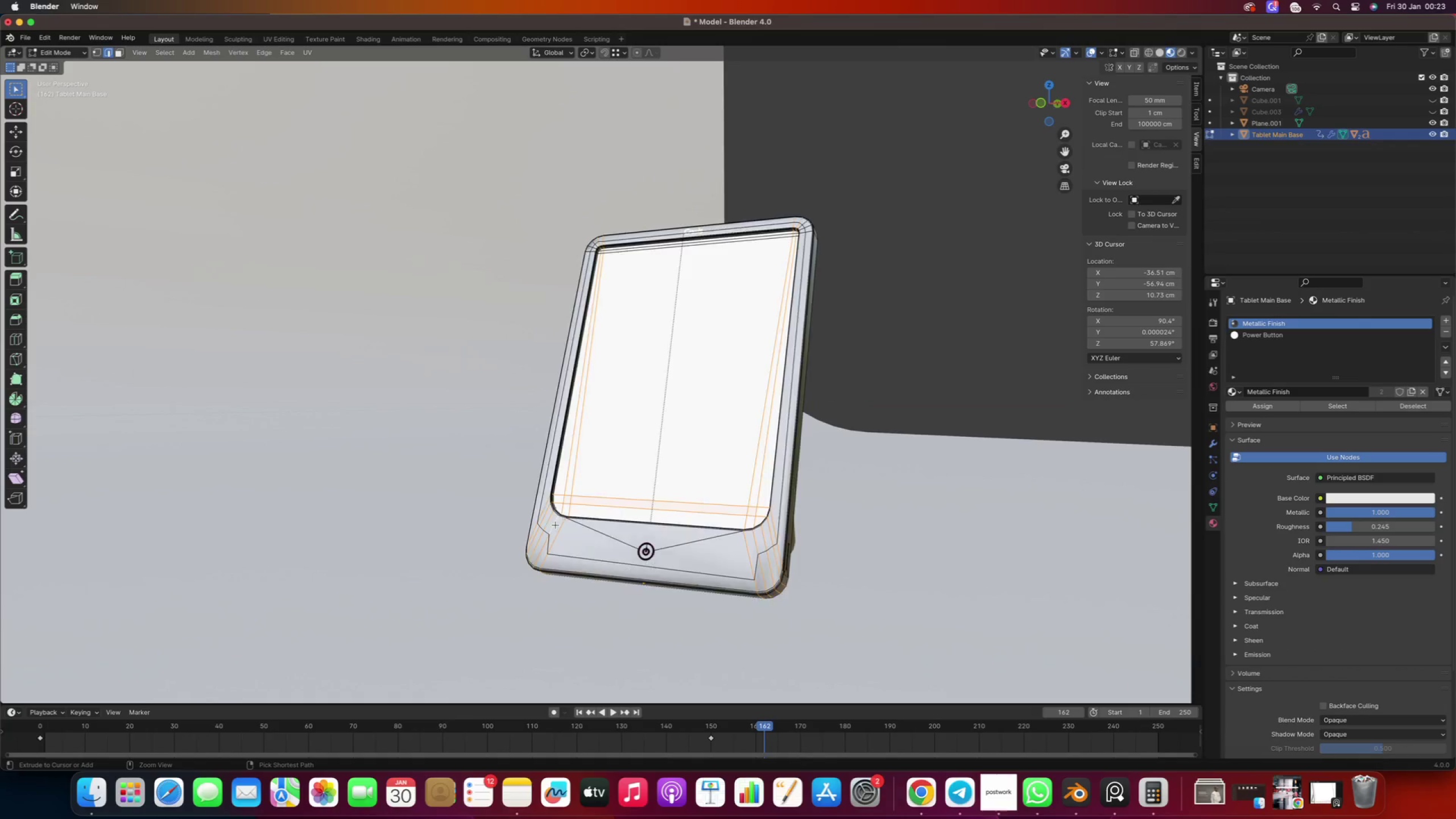 
key(Control+Z)
 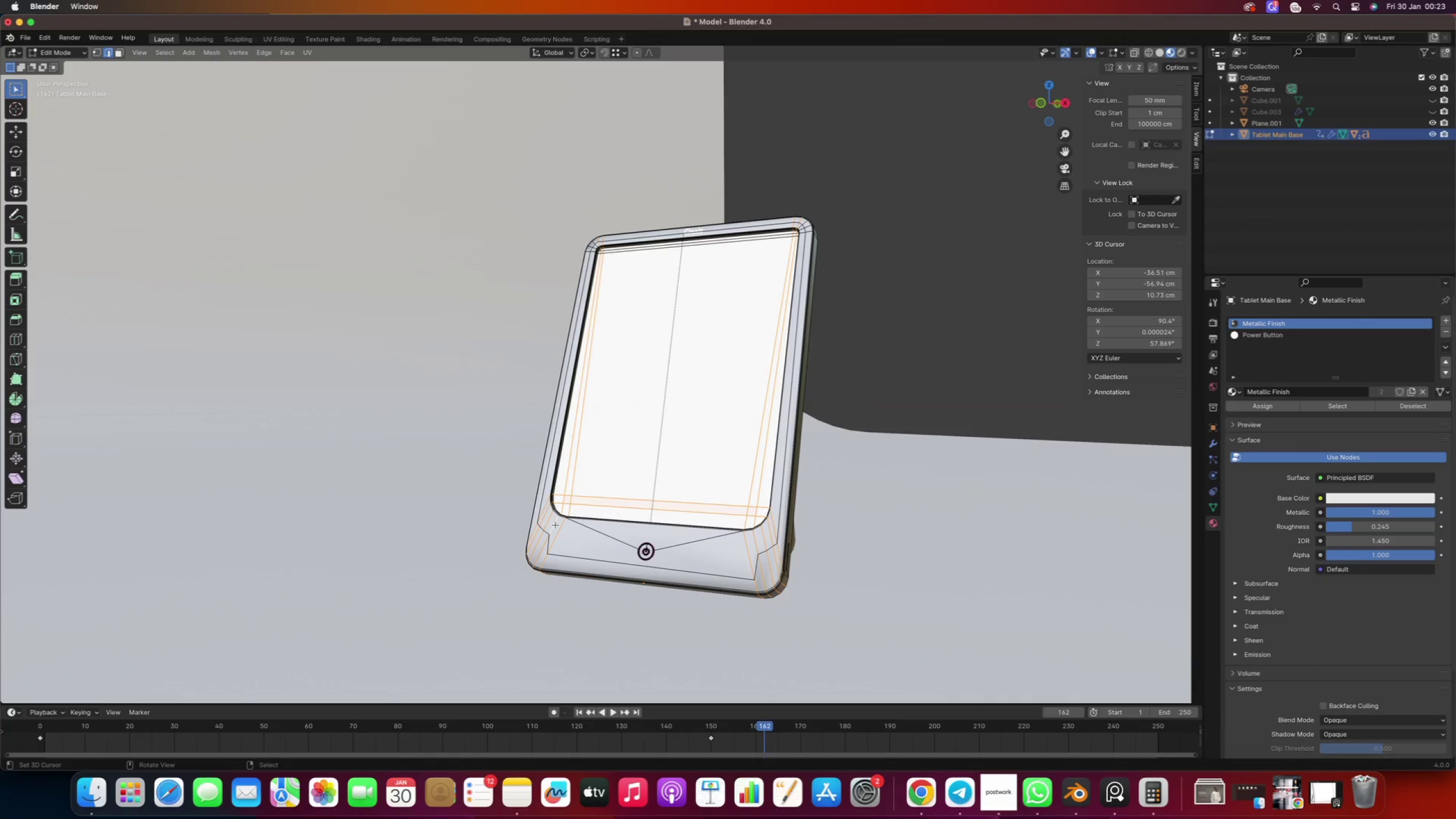 
key(Delete)
 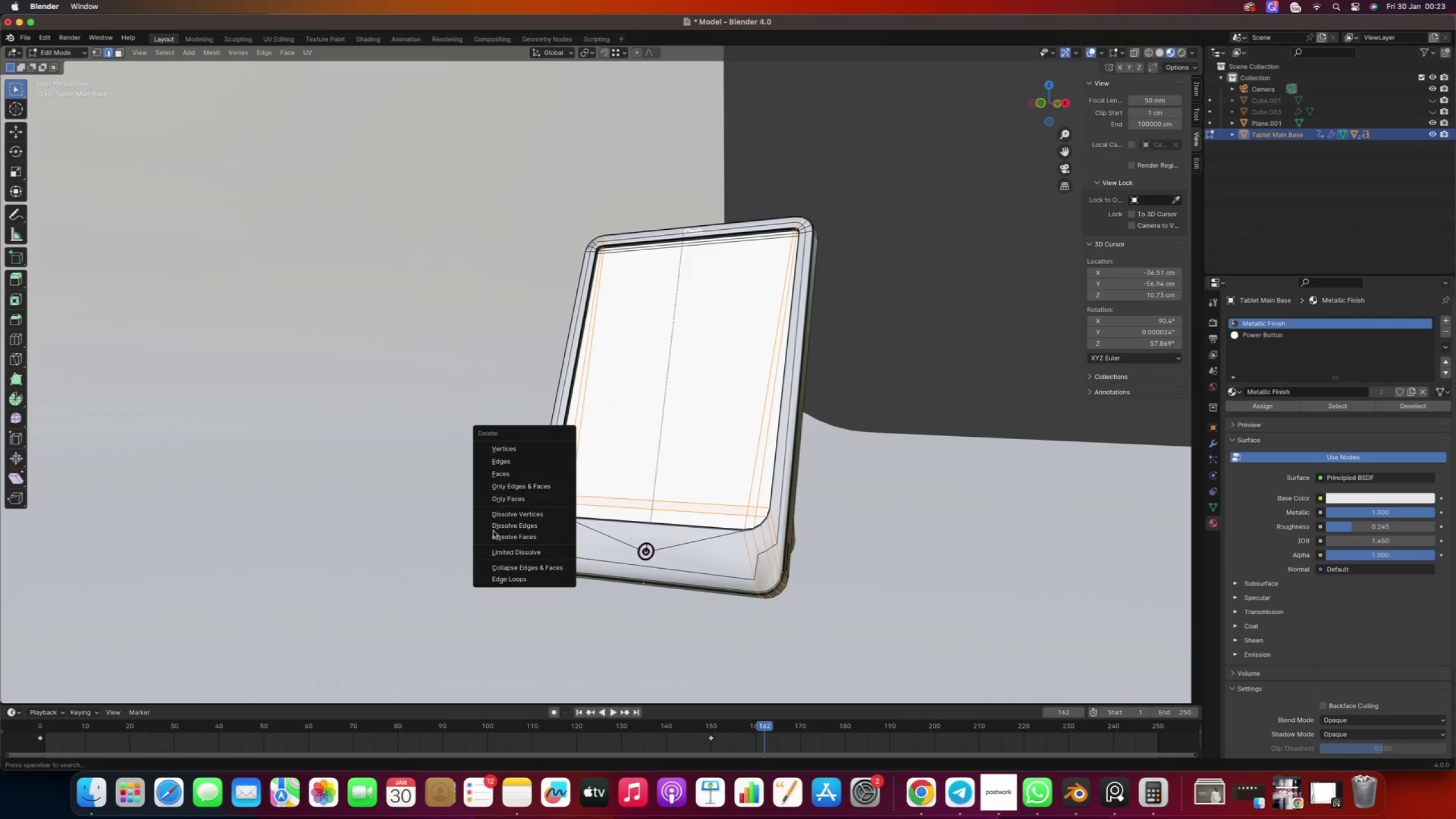 
left_click([507, 551])
 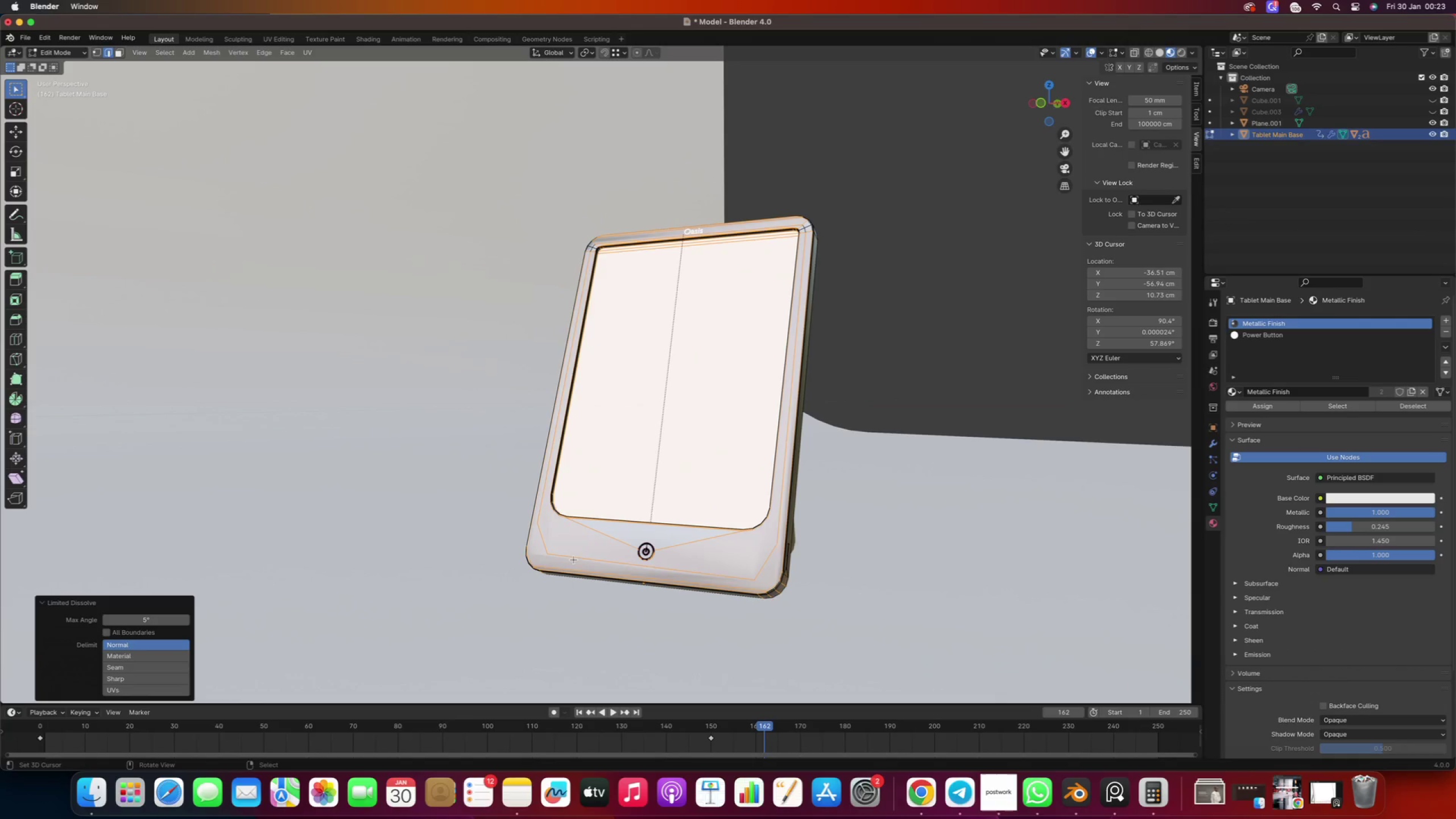 
scroll: coordinate [763, 559], scroll_direction: up, amount: 1.0
 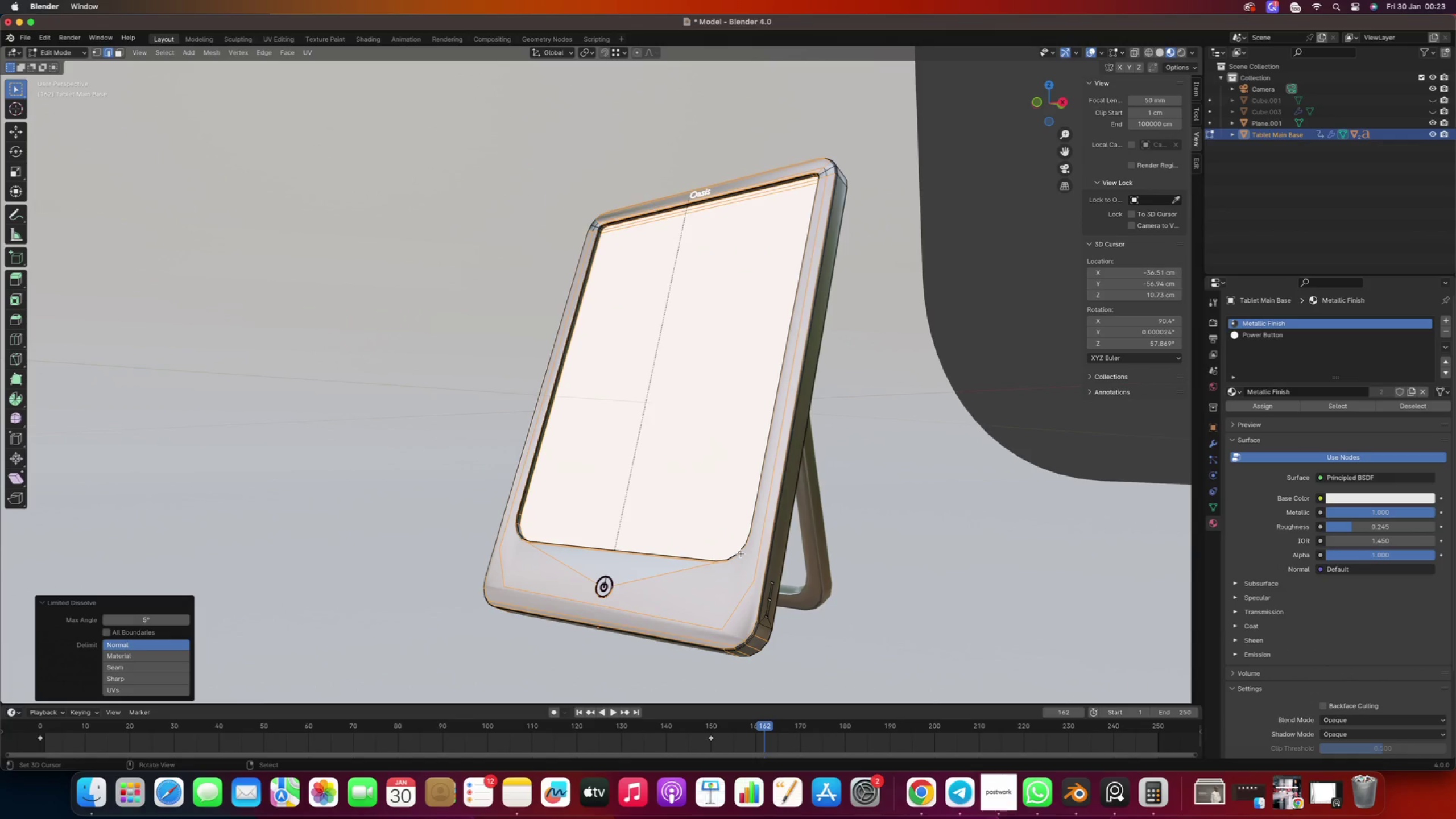 
key(Control+Z)
 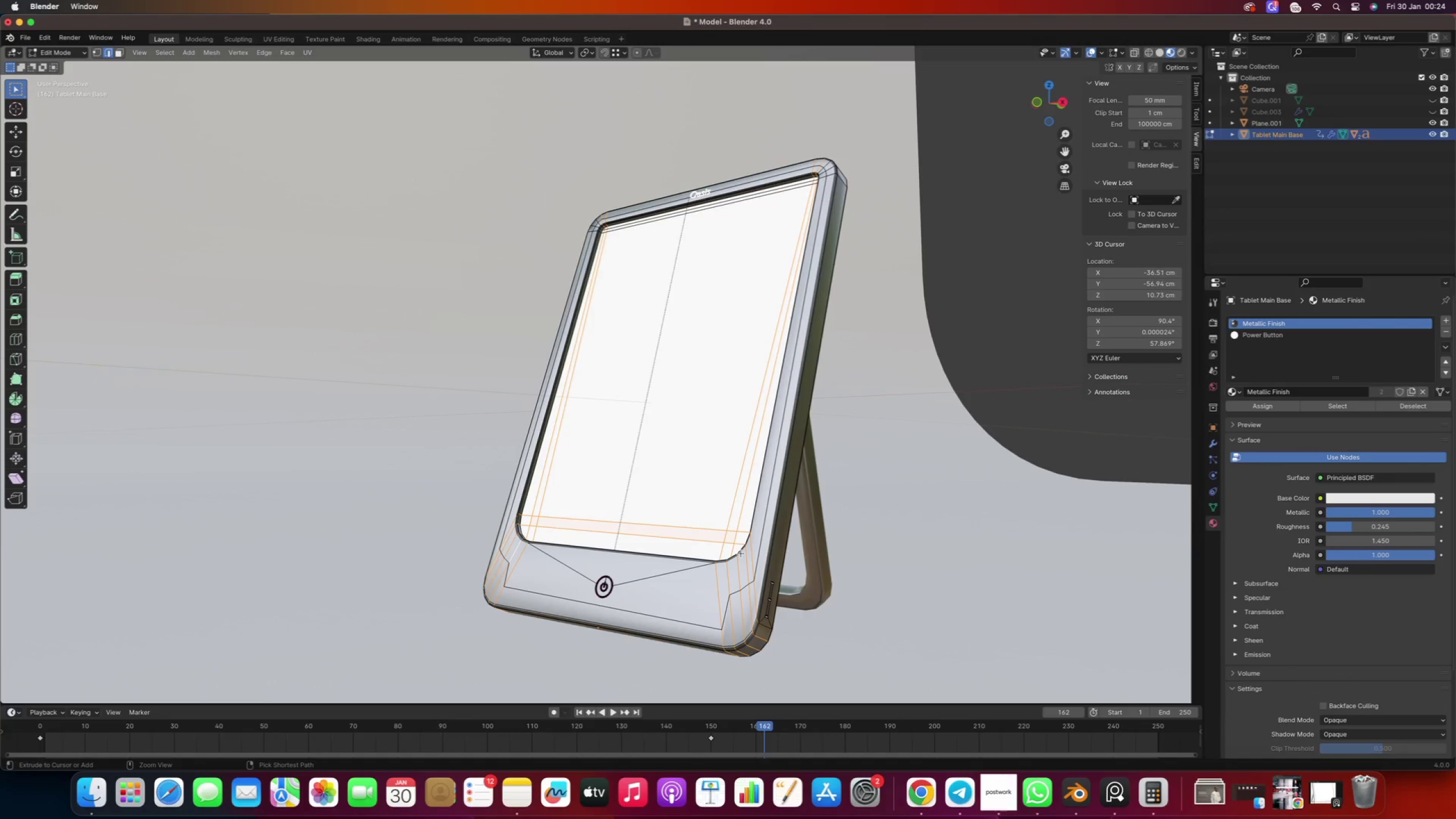 
key(Control+Z)
 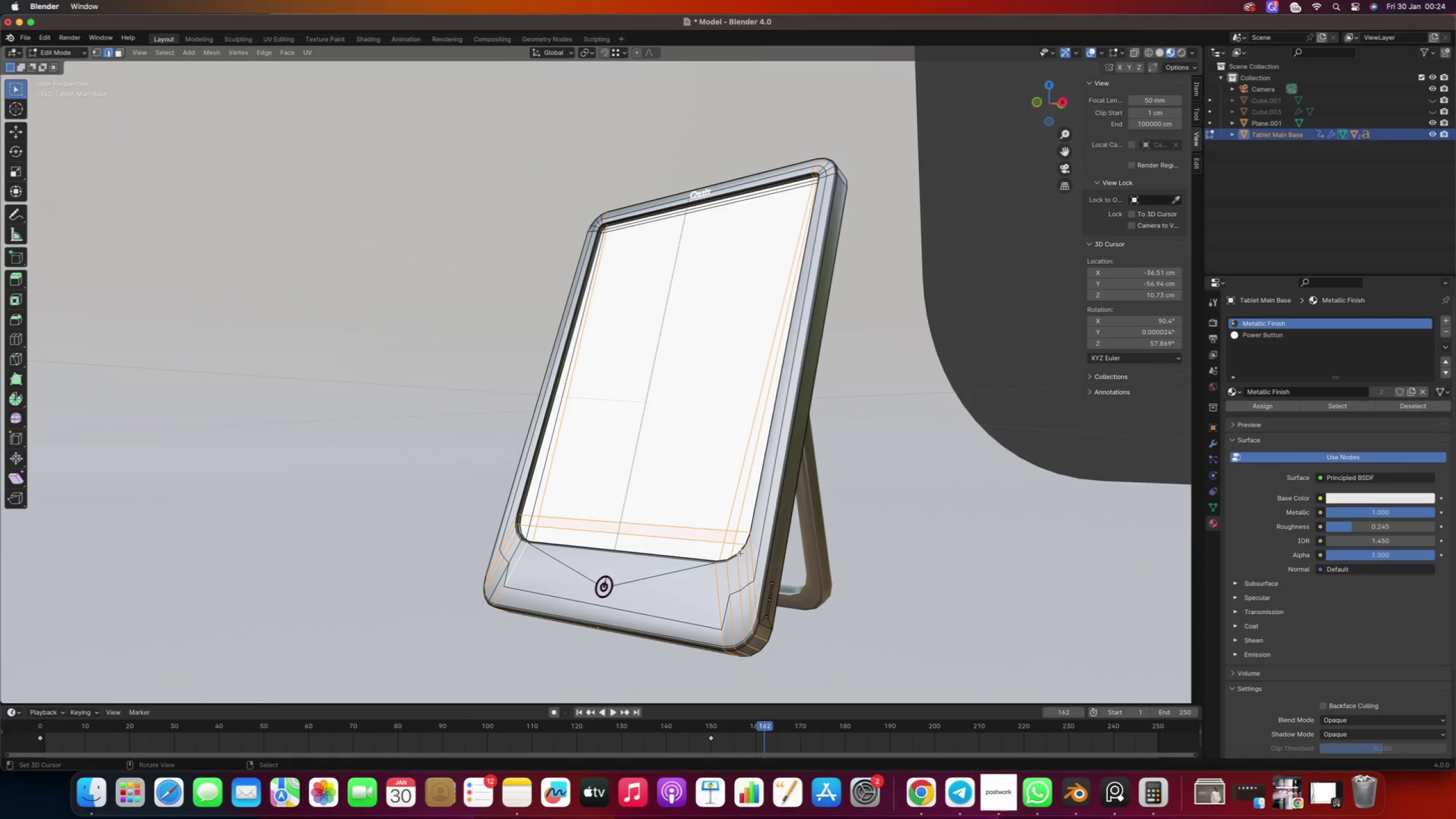 
key(Control+ControlLeft)
 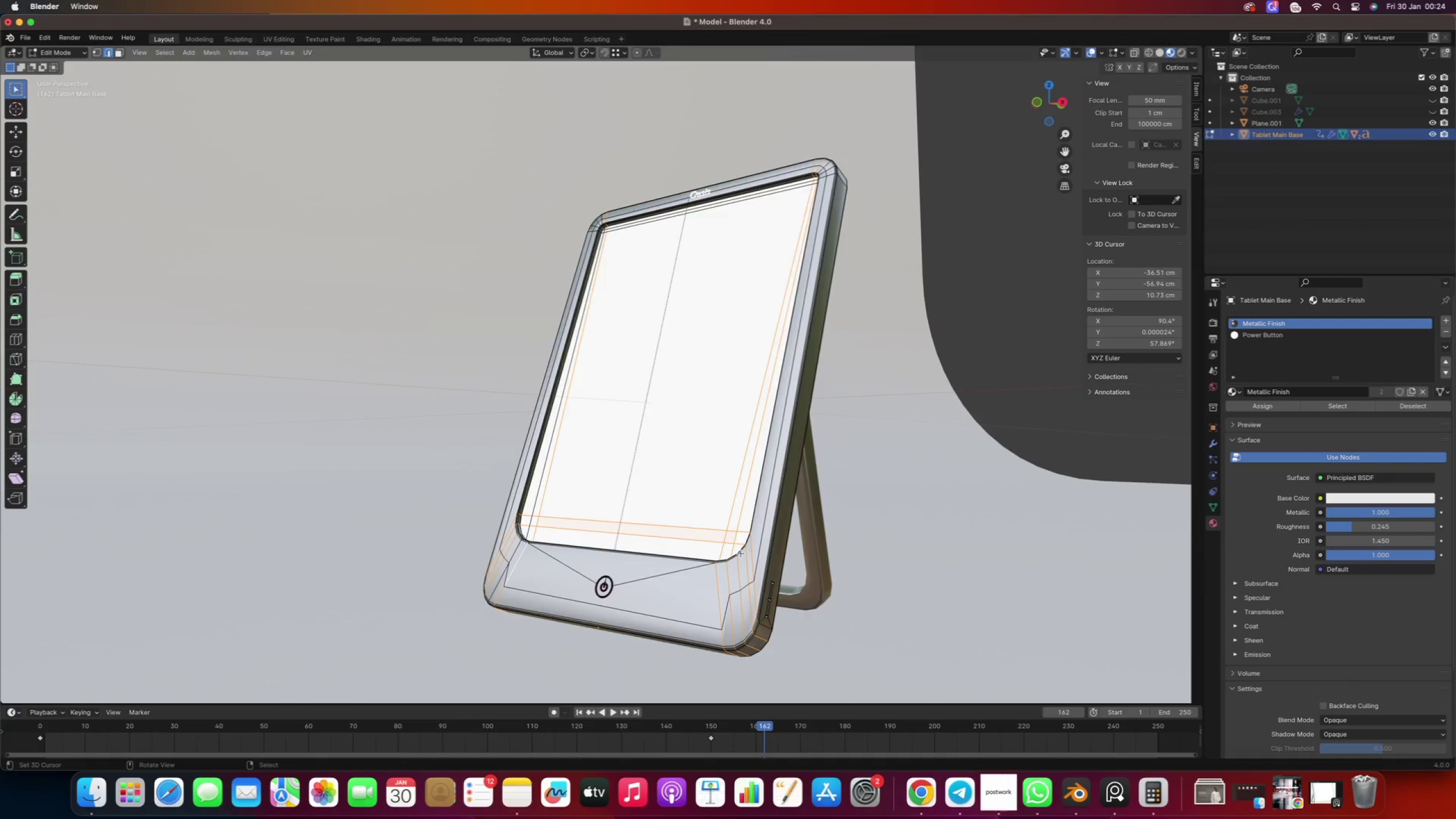 
key(Tab)
 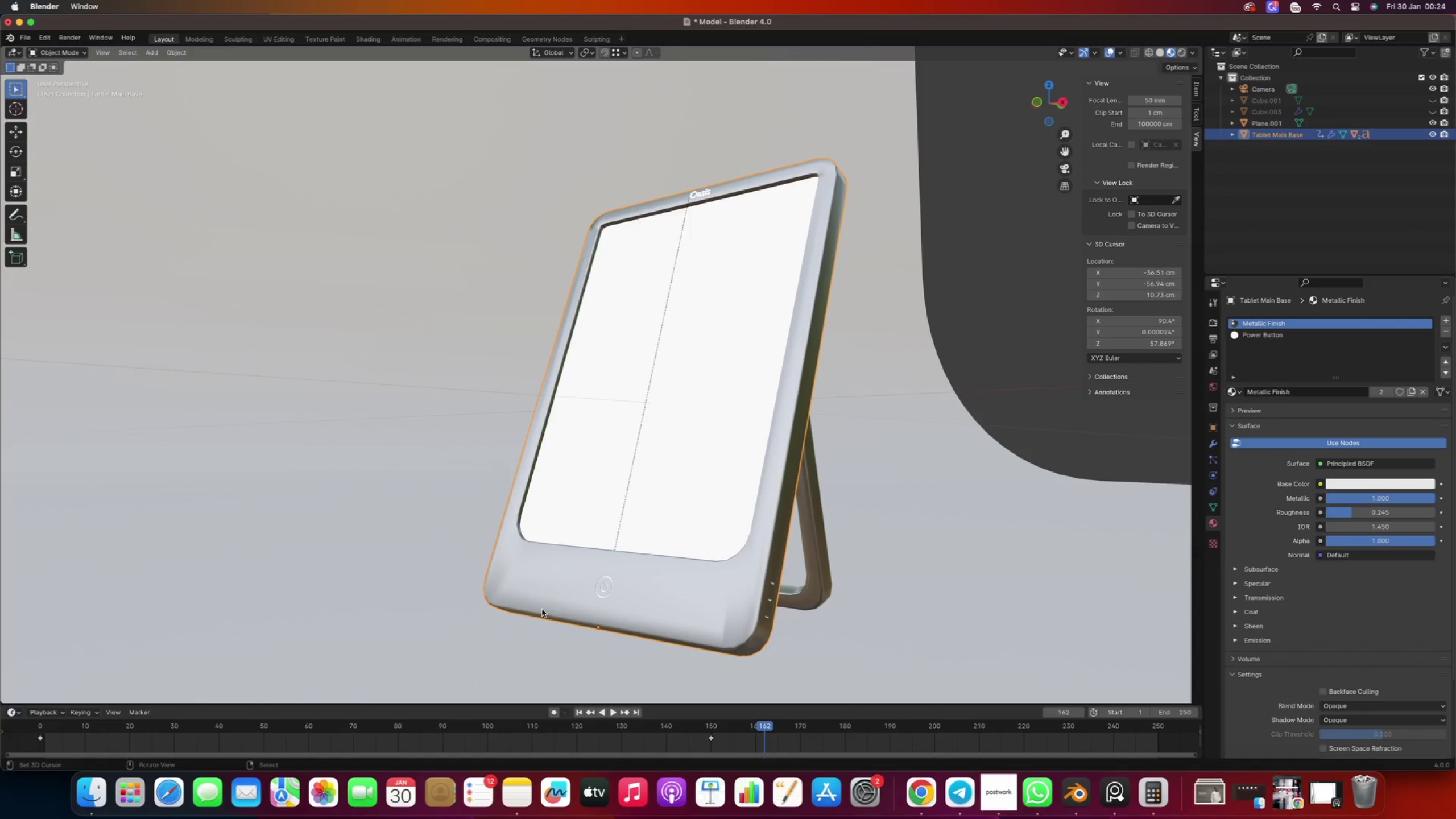 
key(Space)
 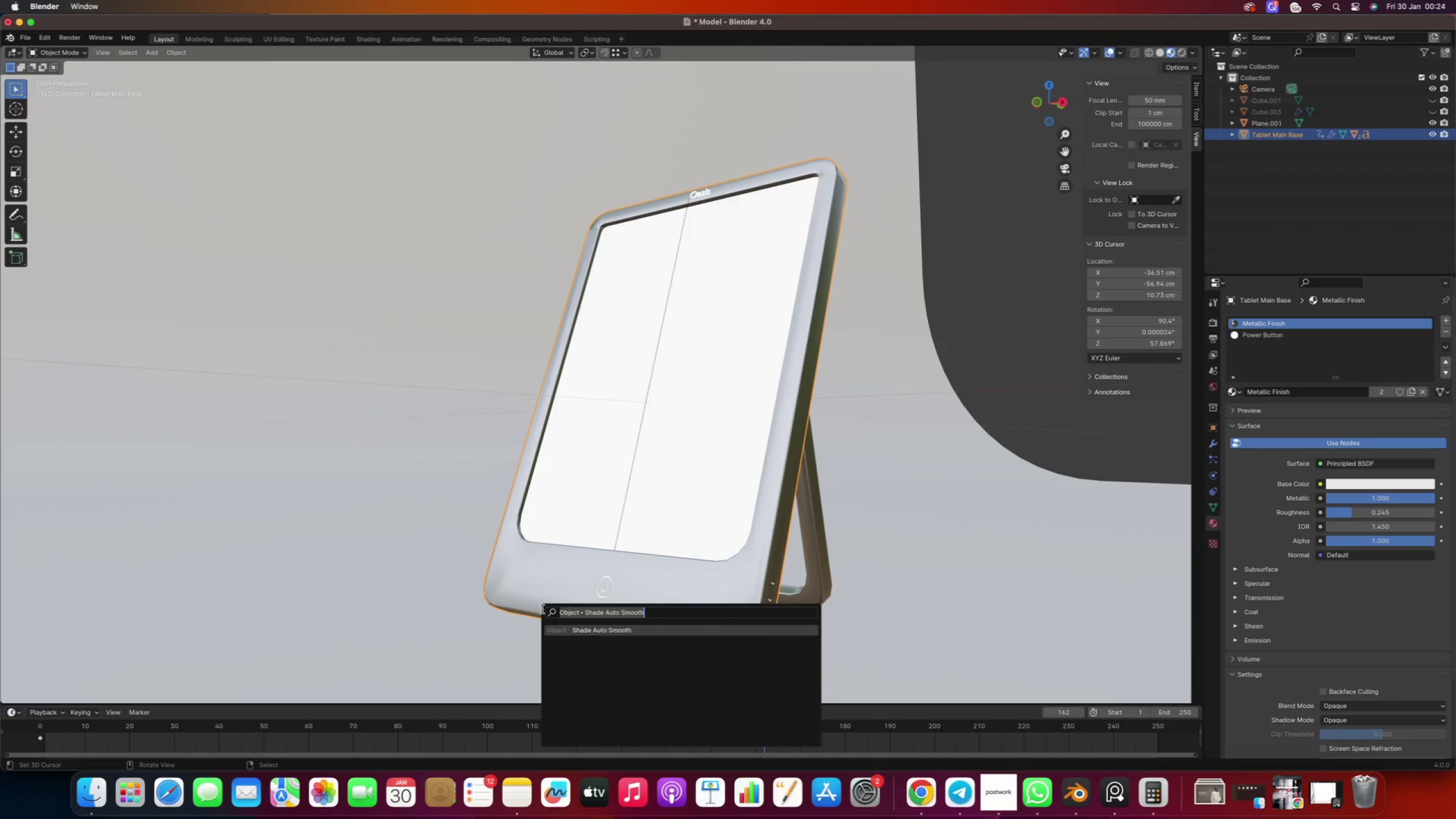 
key(Enter)
 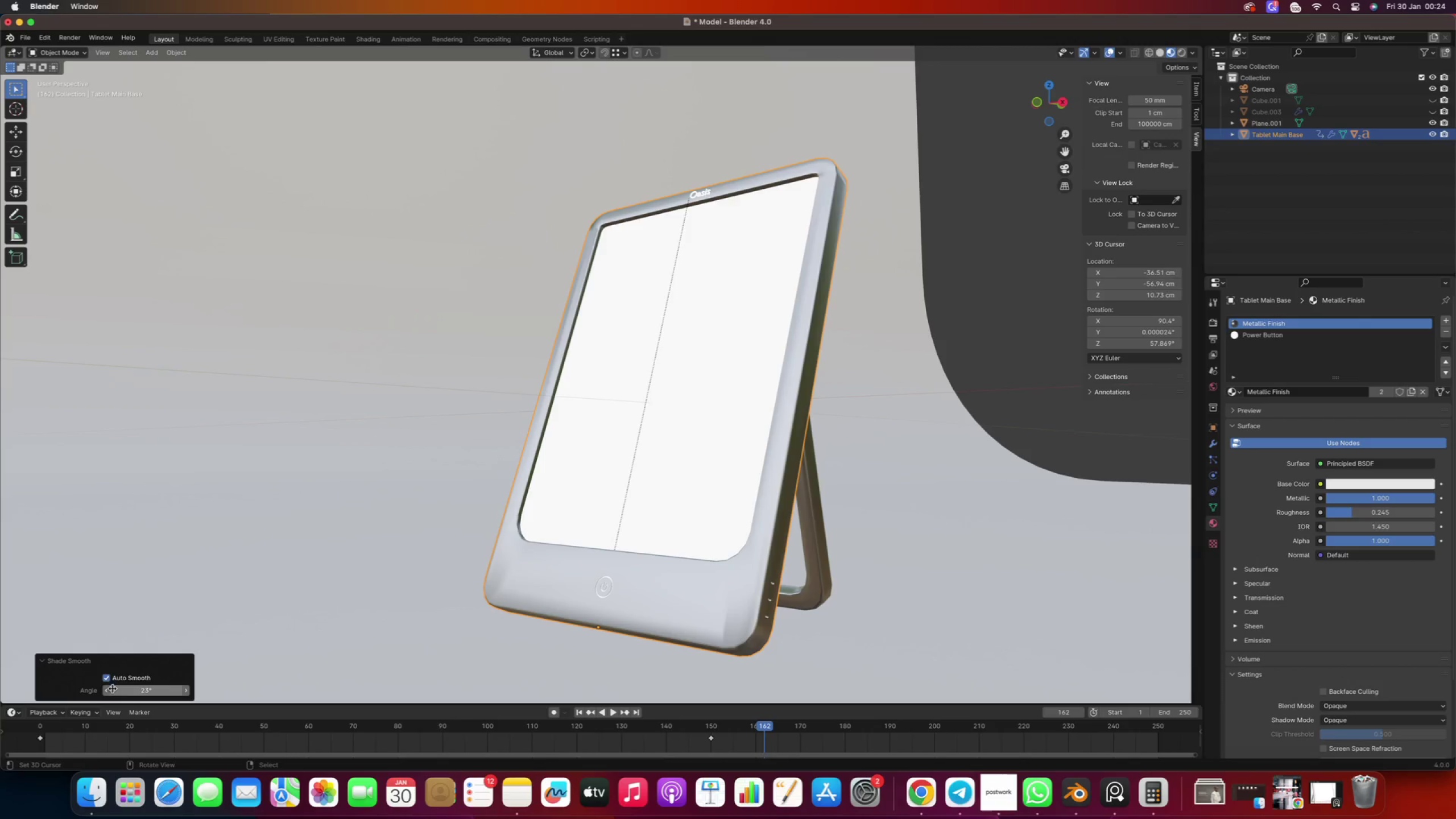 
left_click([129, 691])
 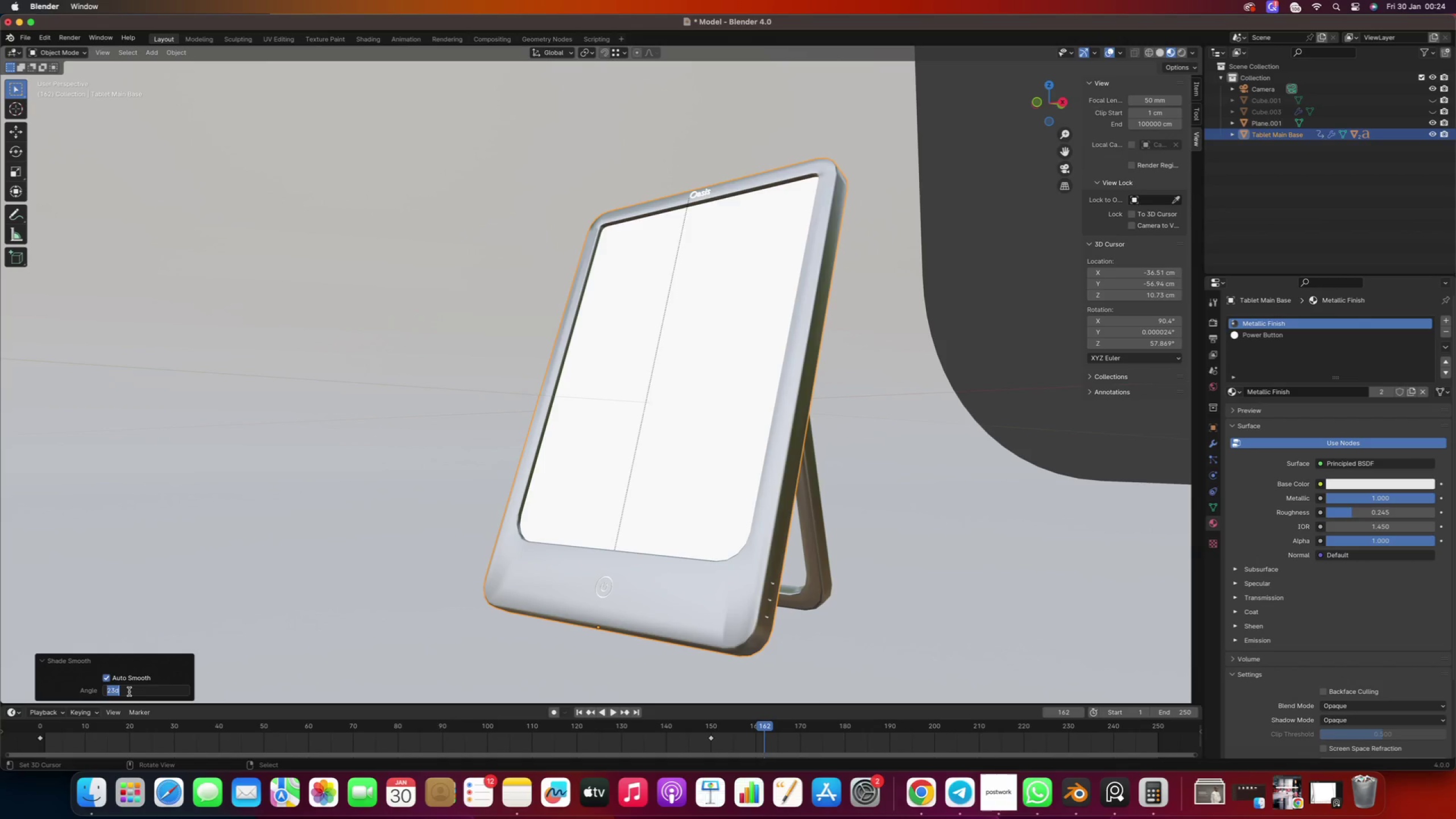 
type(20)
 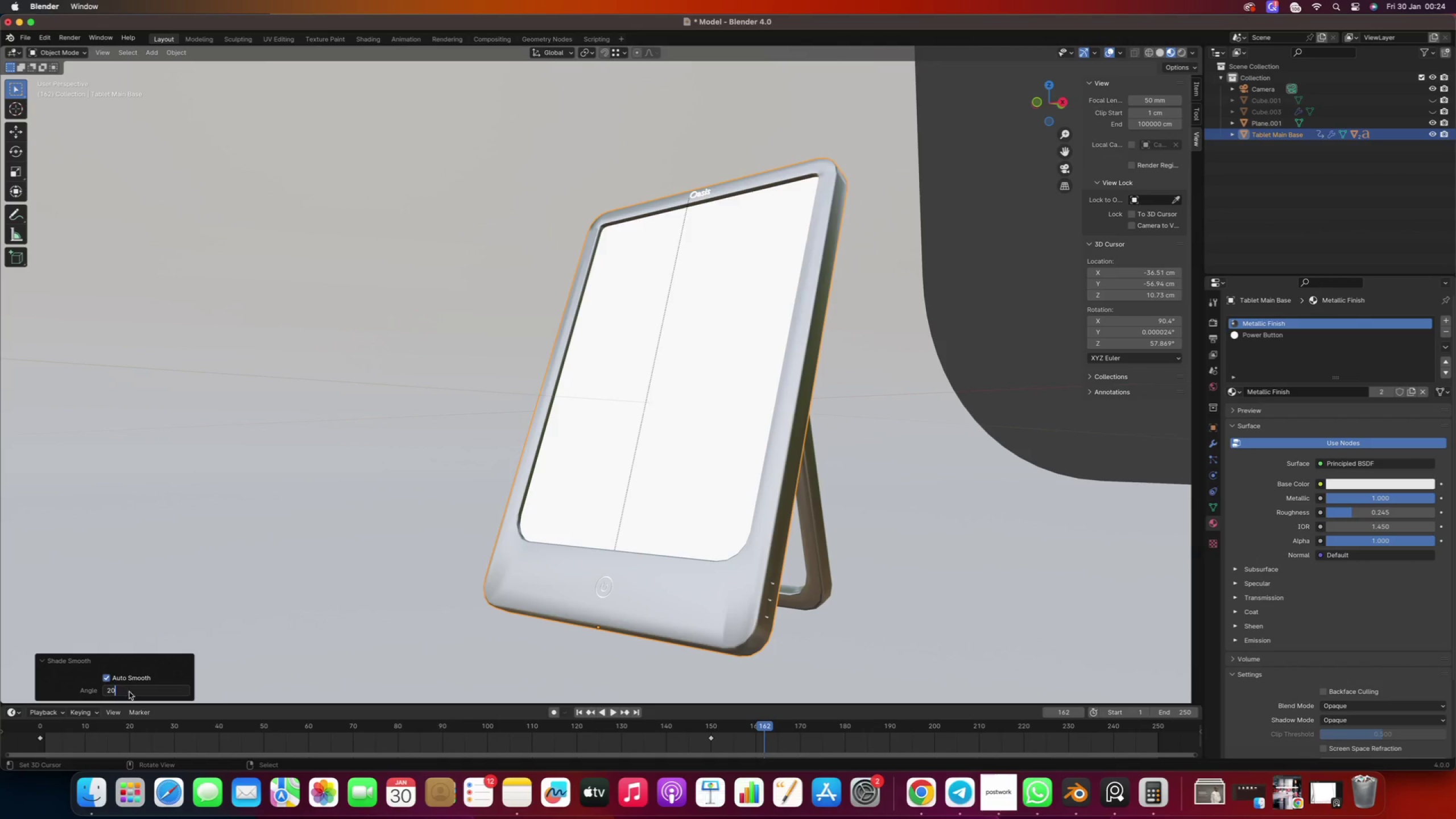 
key(Enter)
 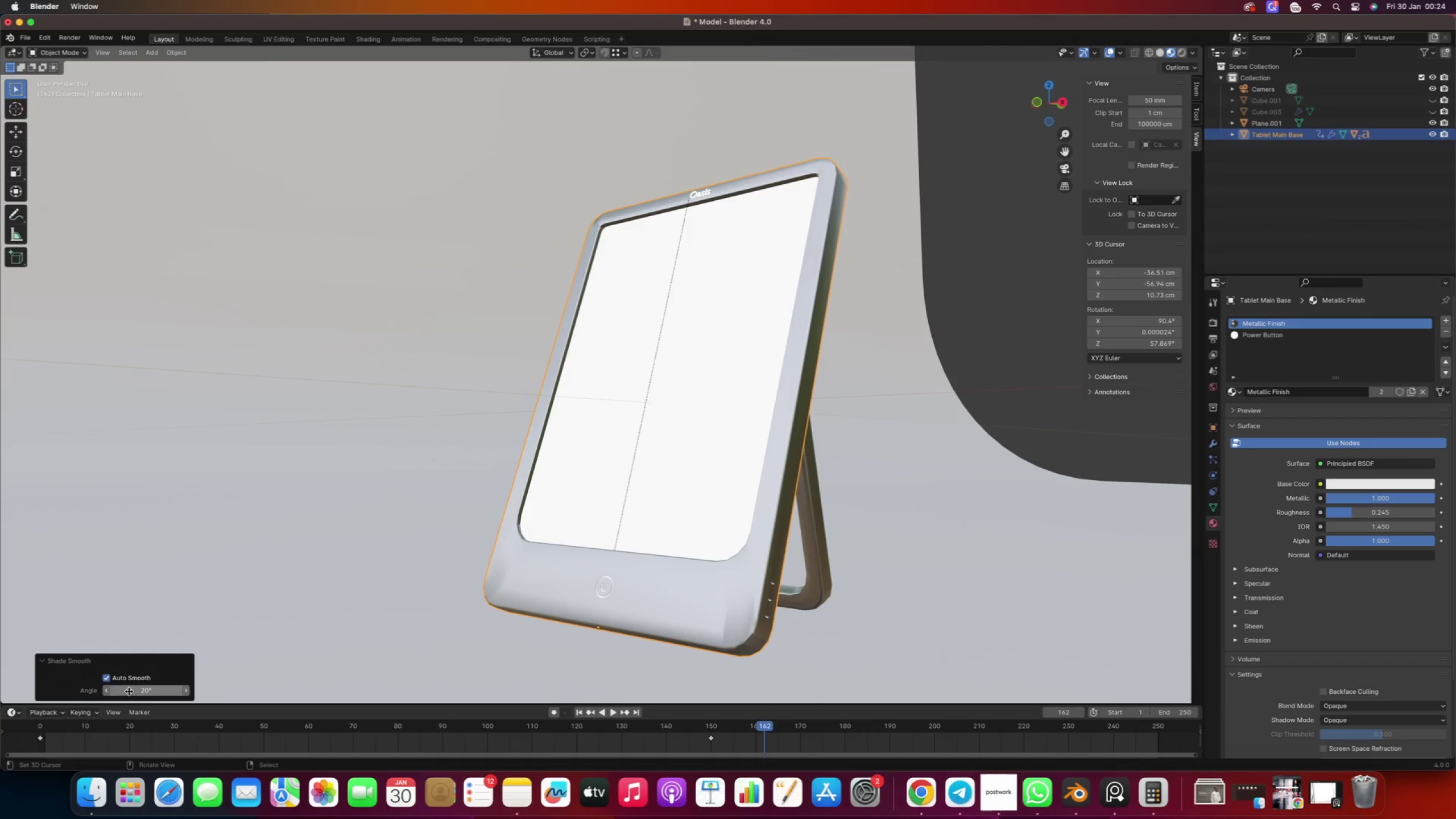 
key(1)
 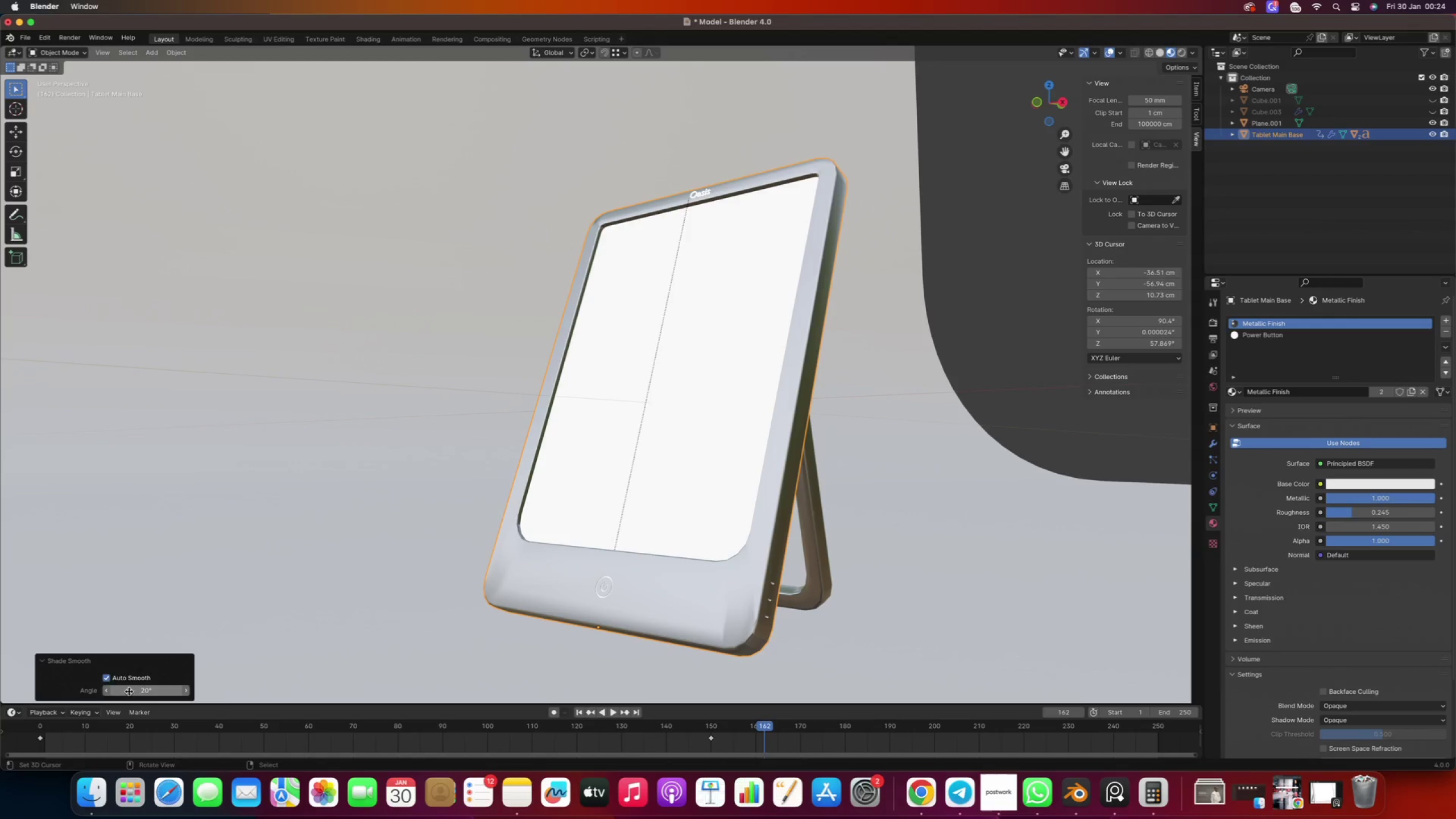 
left_click([129, 692])
 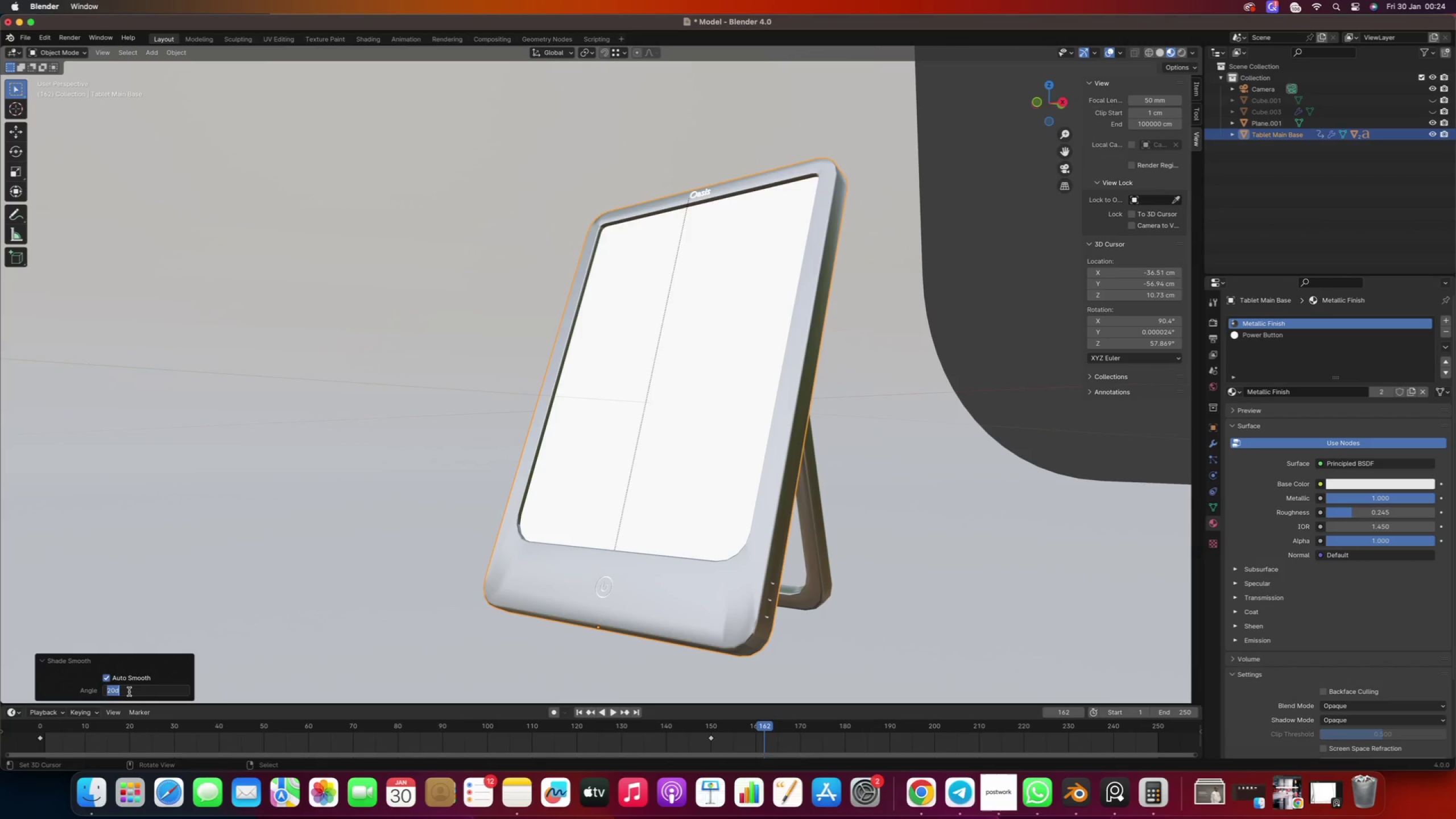 
type(10)
 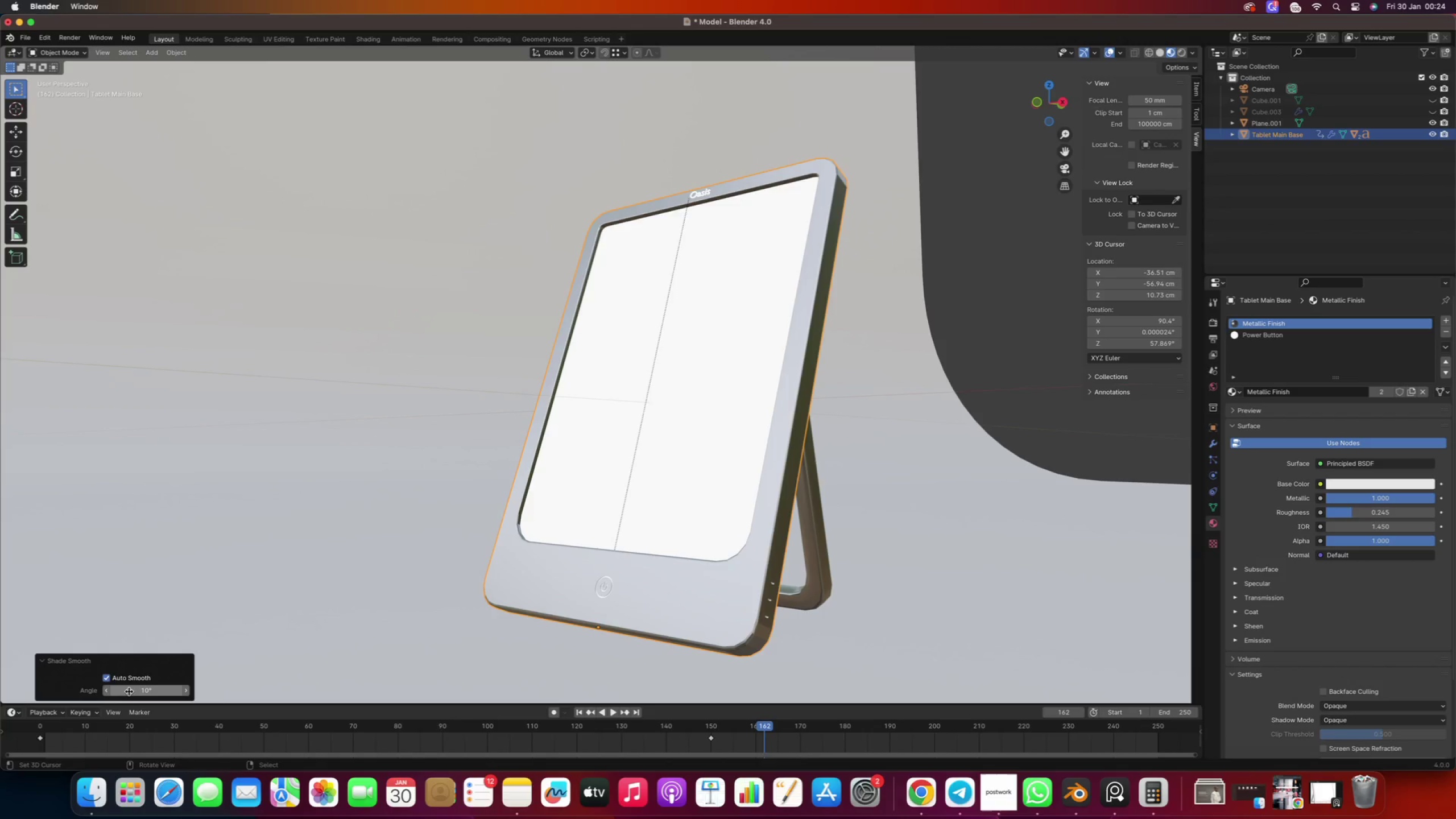 
key(Enter)
 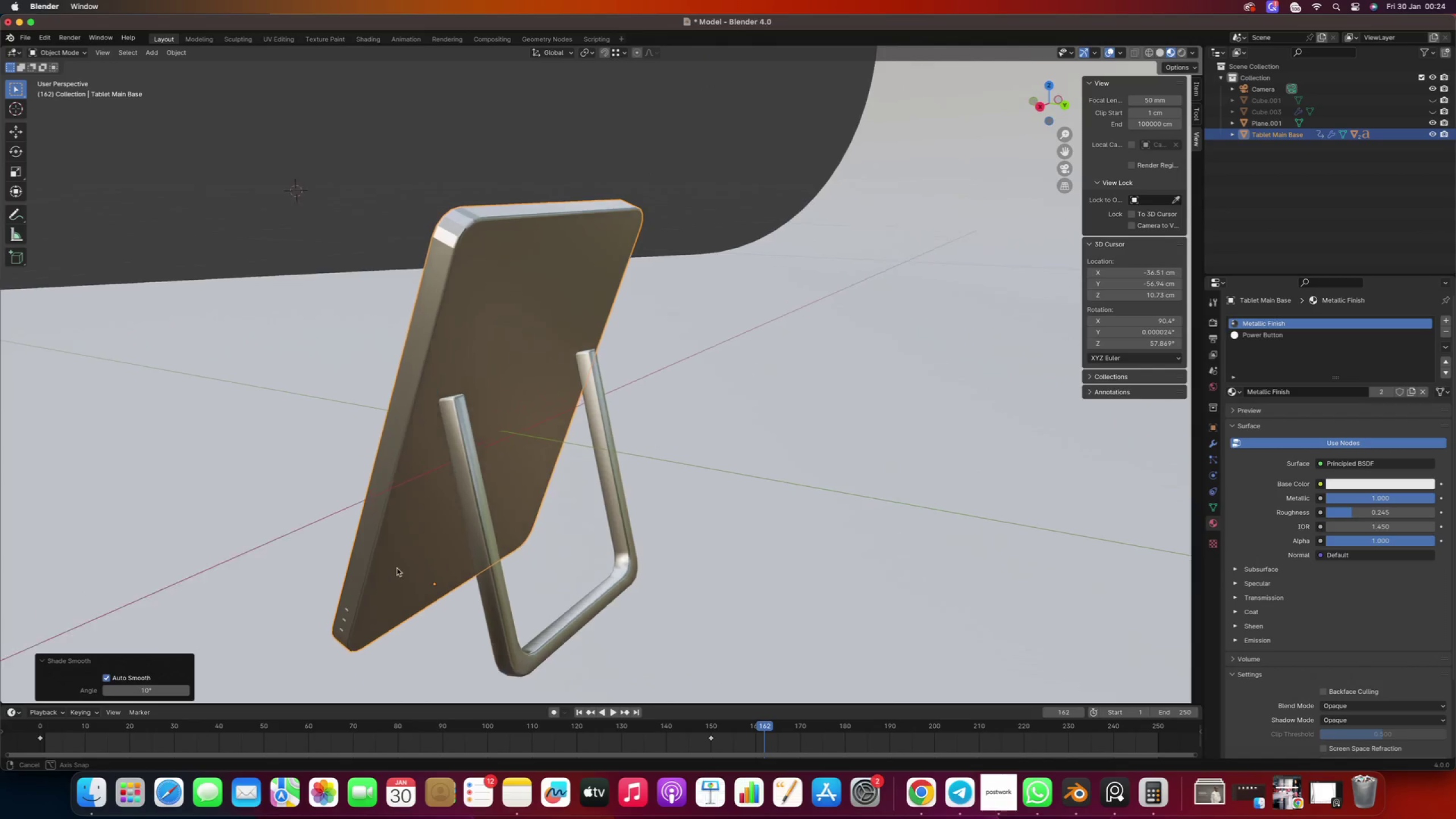 
key(Numpad0)
 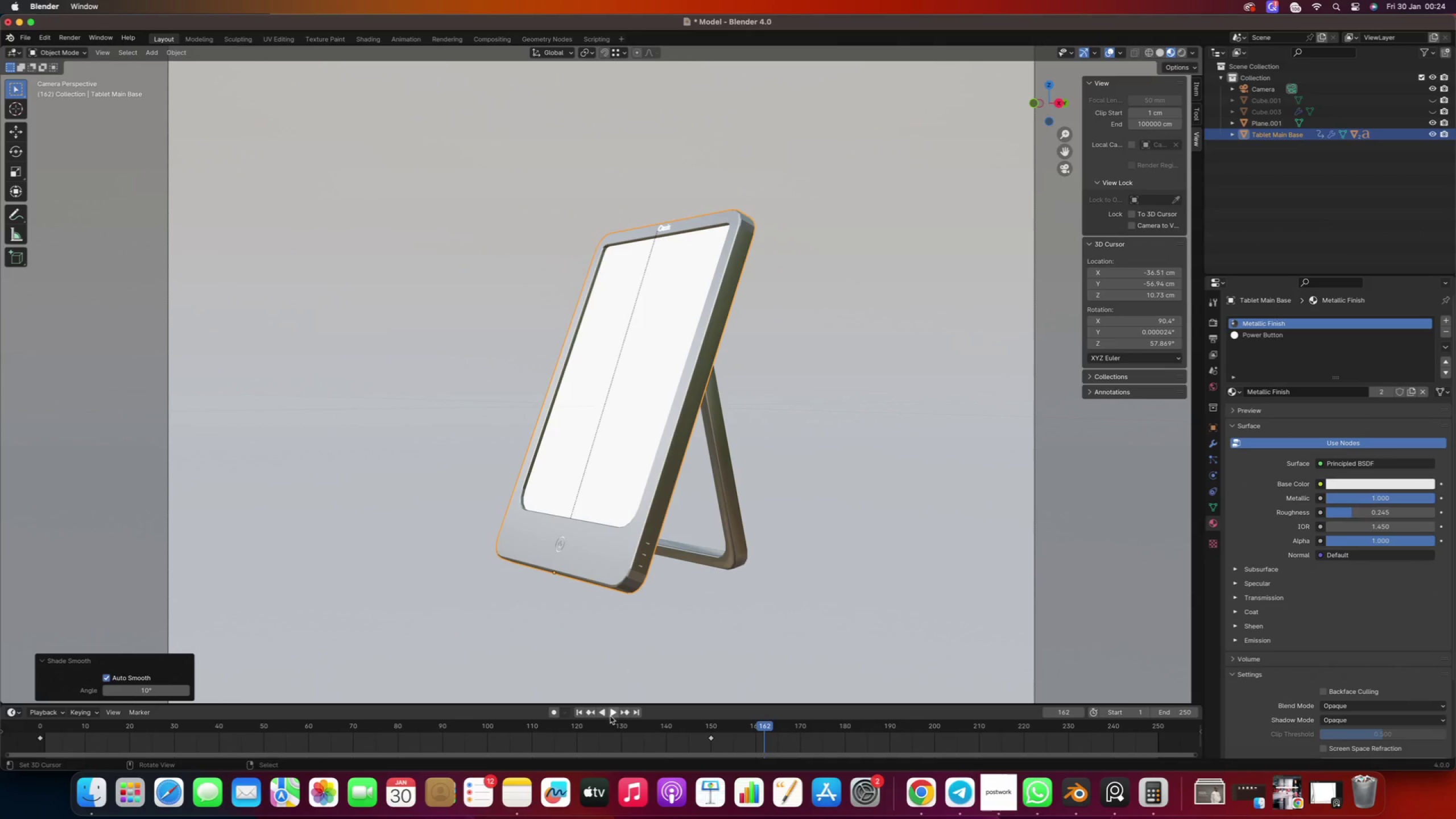 
left_click_drag(start_coordinate=[770, 728], to_coordinate=[1056, 727])
 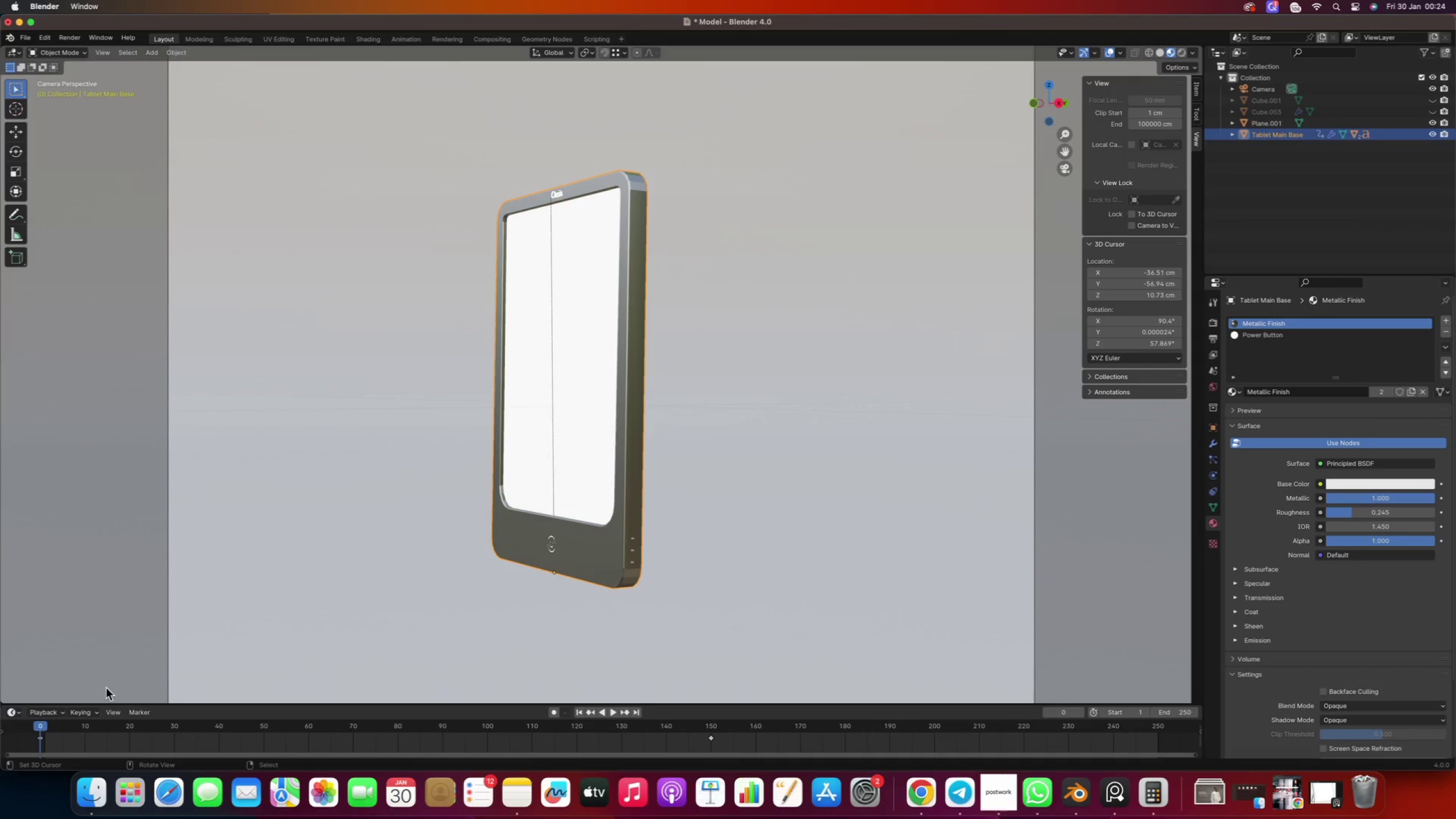 
left_click_drag(start_coordinate=[39, 726], to_coordinate=[839, 726])
 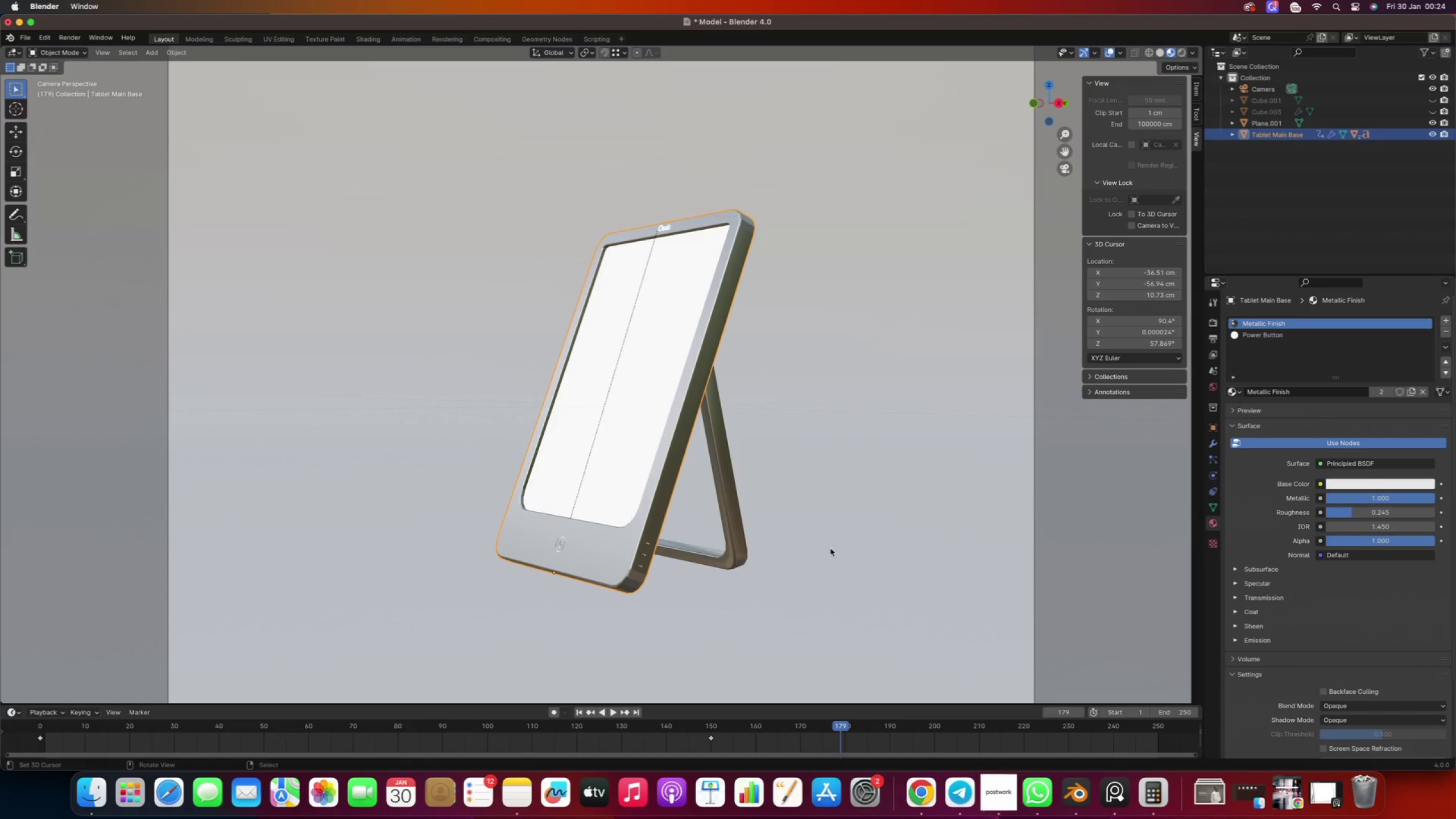 
wait(12.09)
 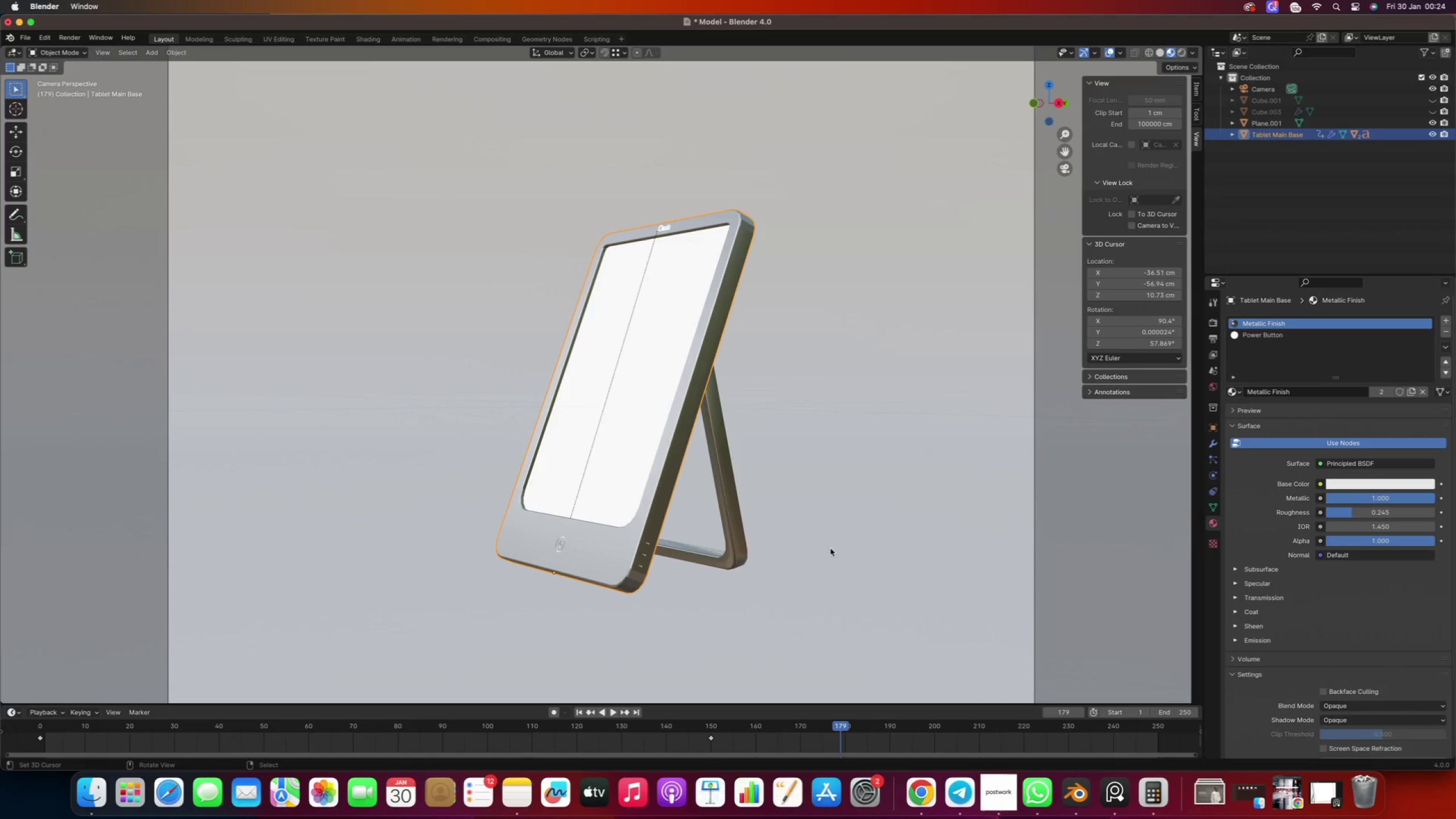 
key(Numpad7)
 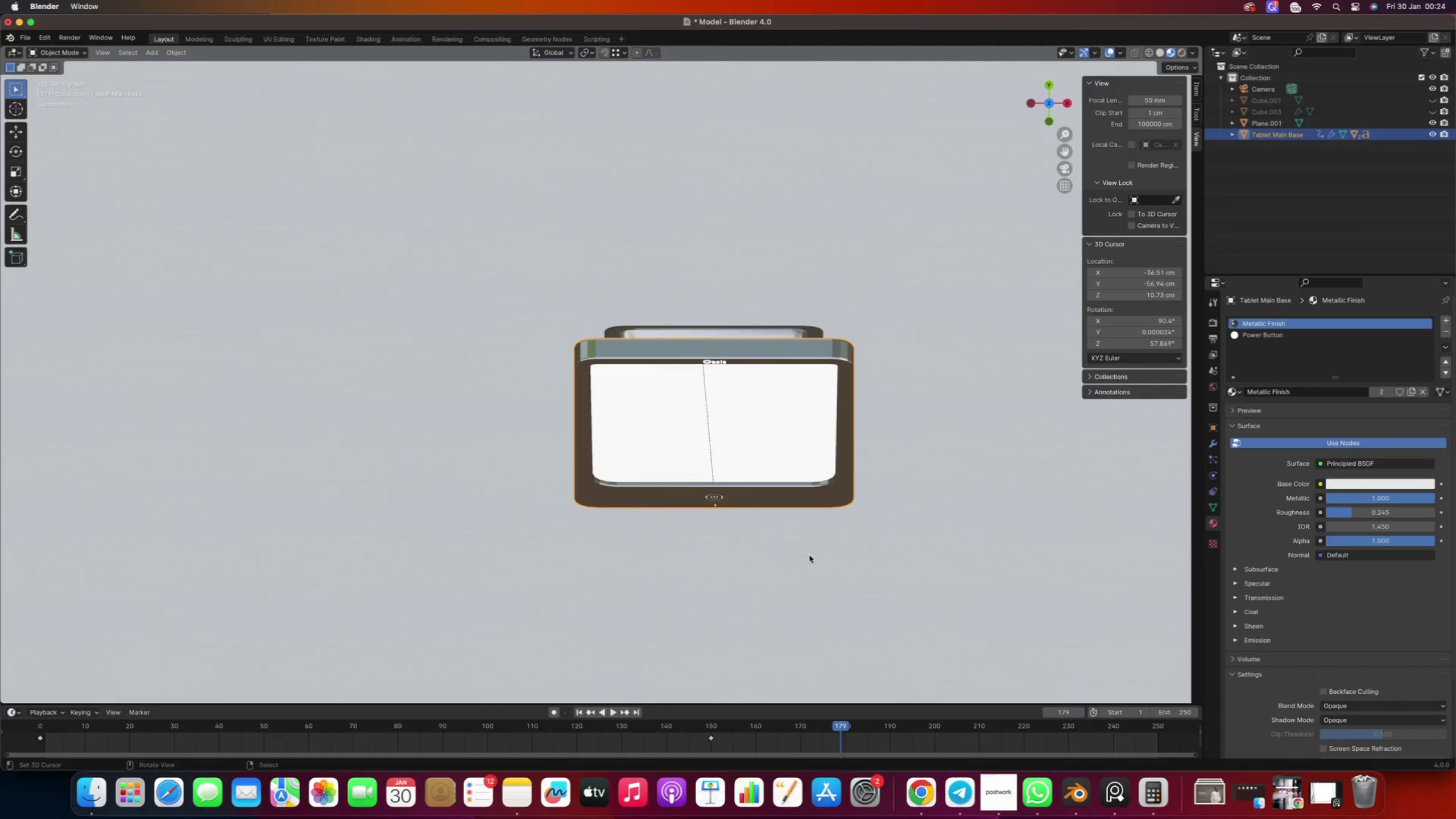 
scroll: coordinate [725, 552], scroll_direction: down, amount: 35.0
 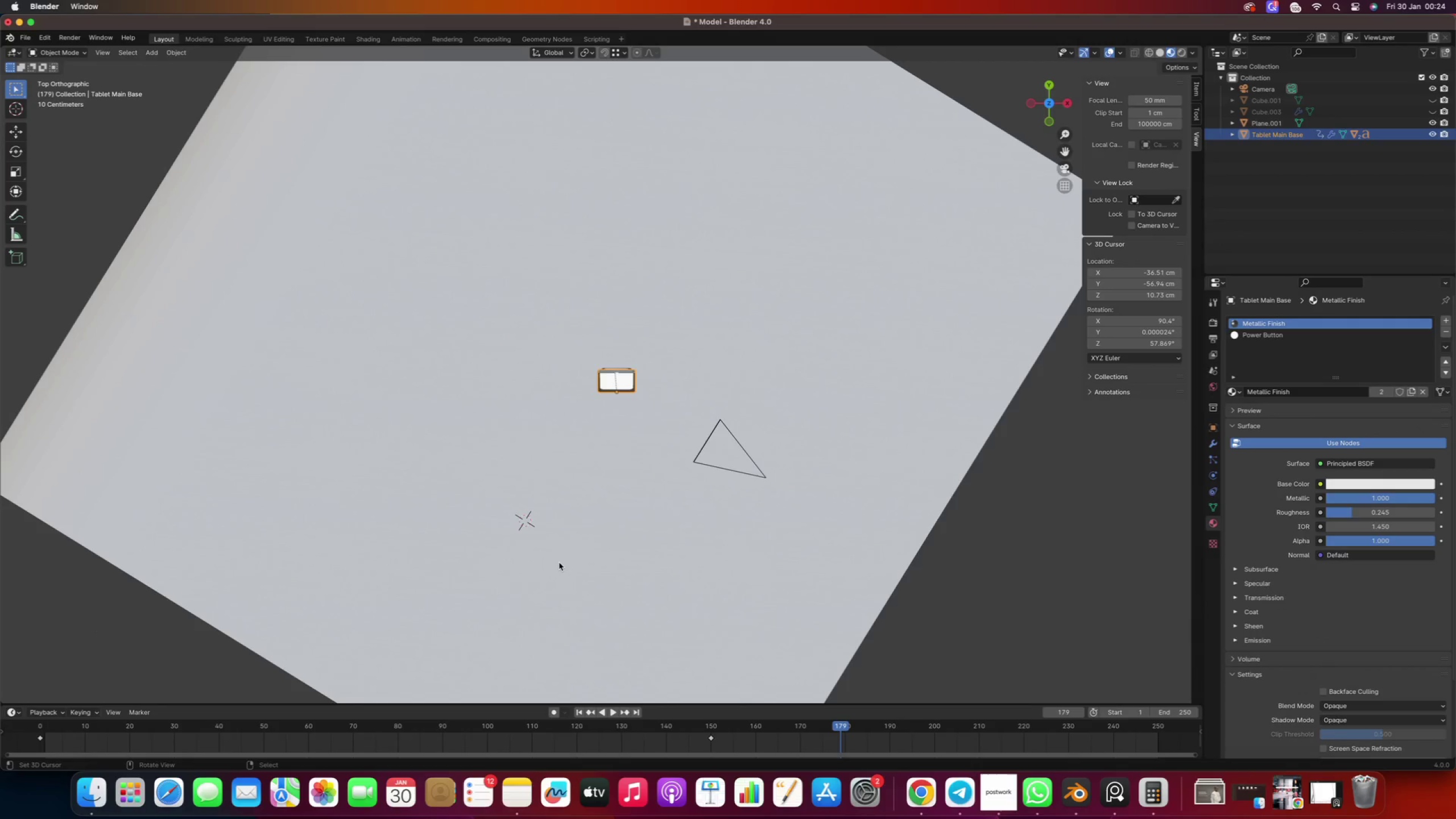 
left_click([577, 519])
 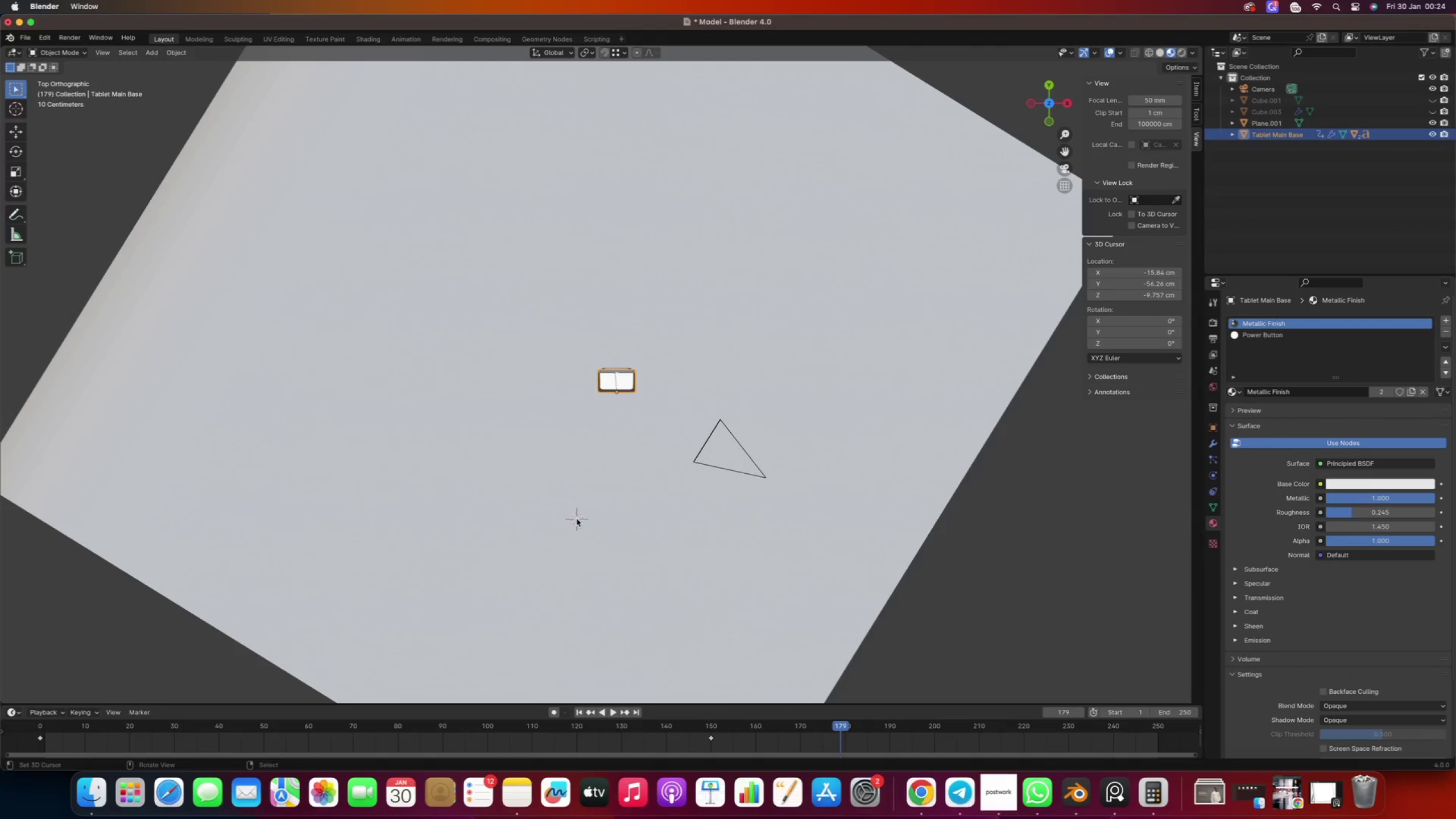 
key(Shift+ShiftLeft)
 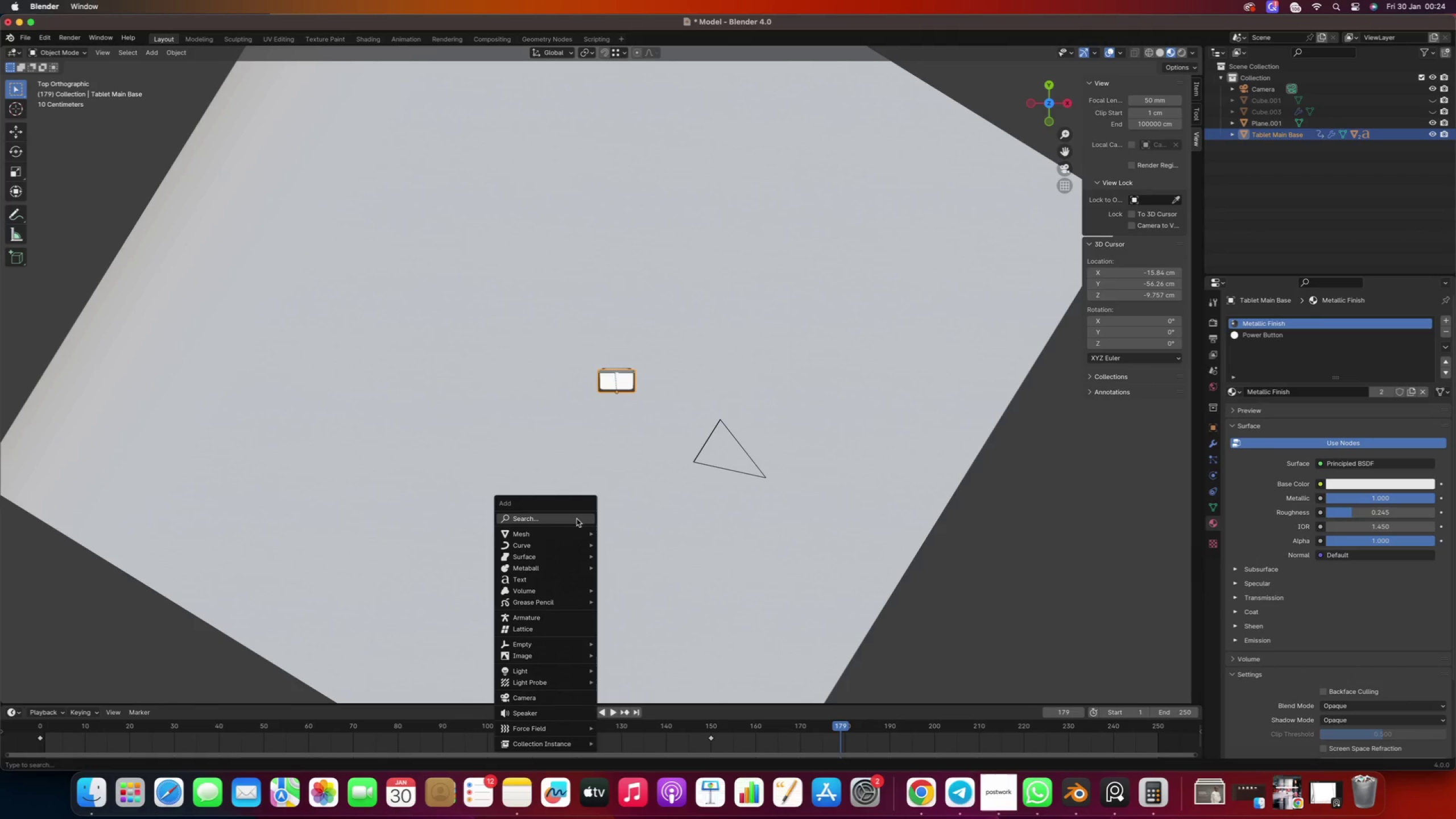 
key(Shift+A)
 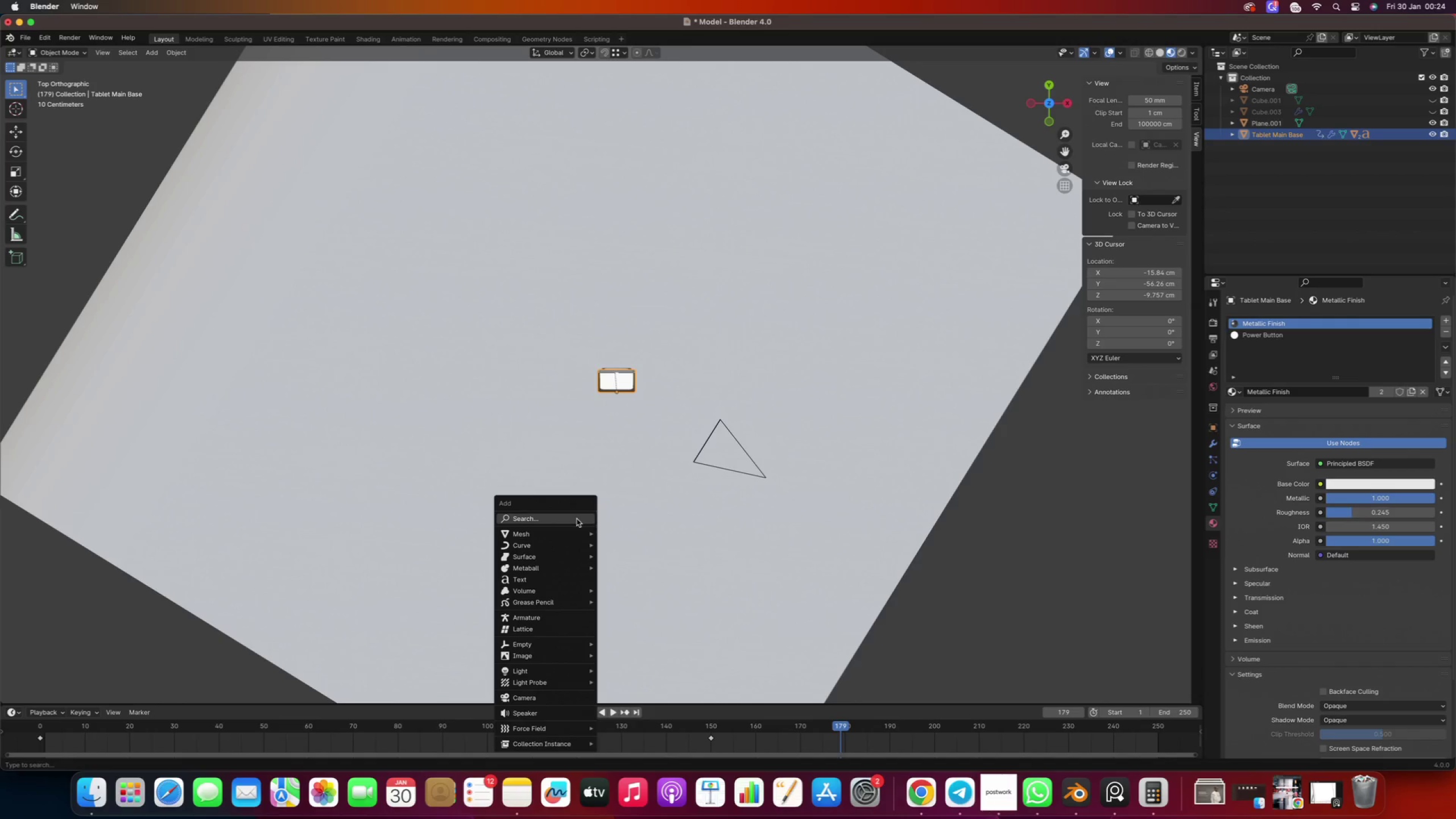 
wait(5.85)
 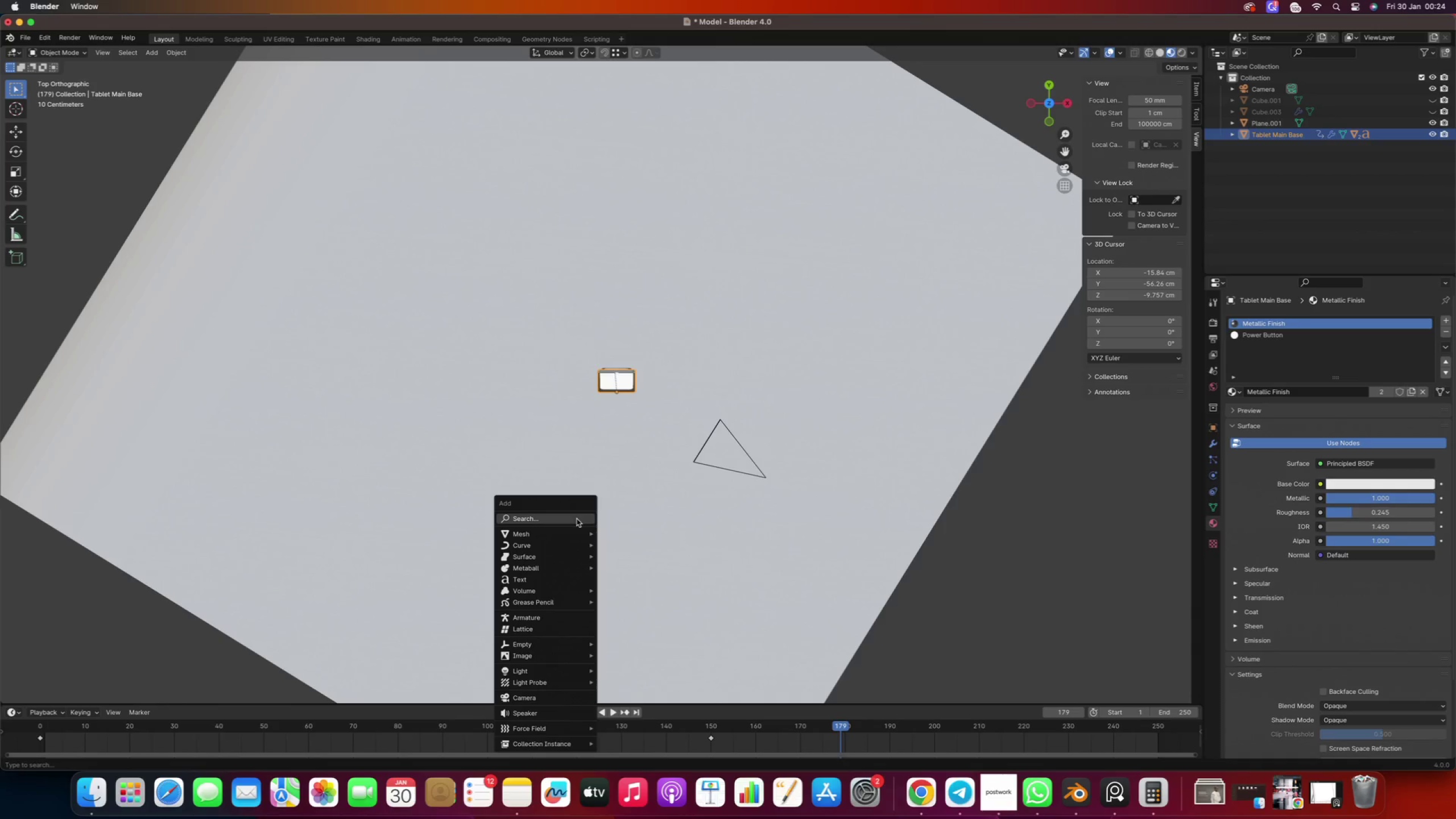 
left_click([527, 671])
 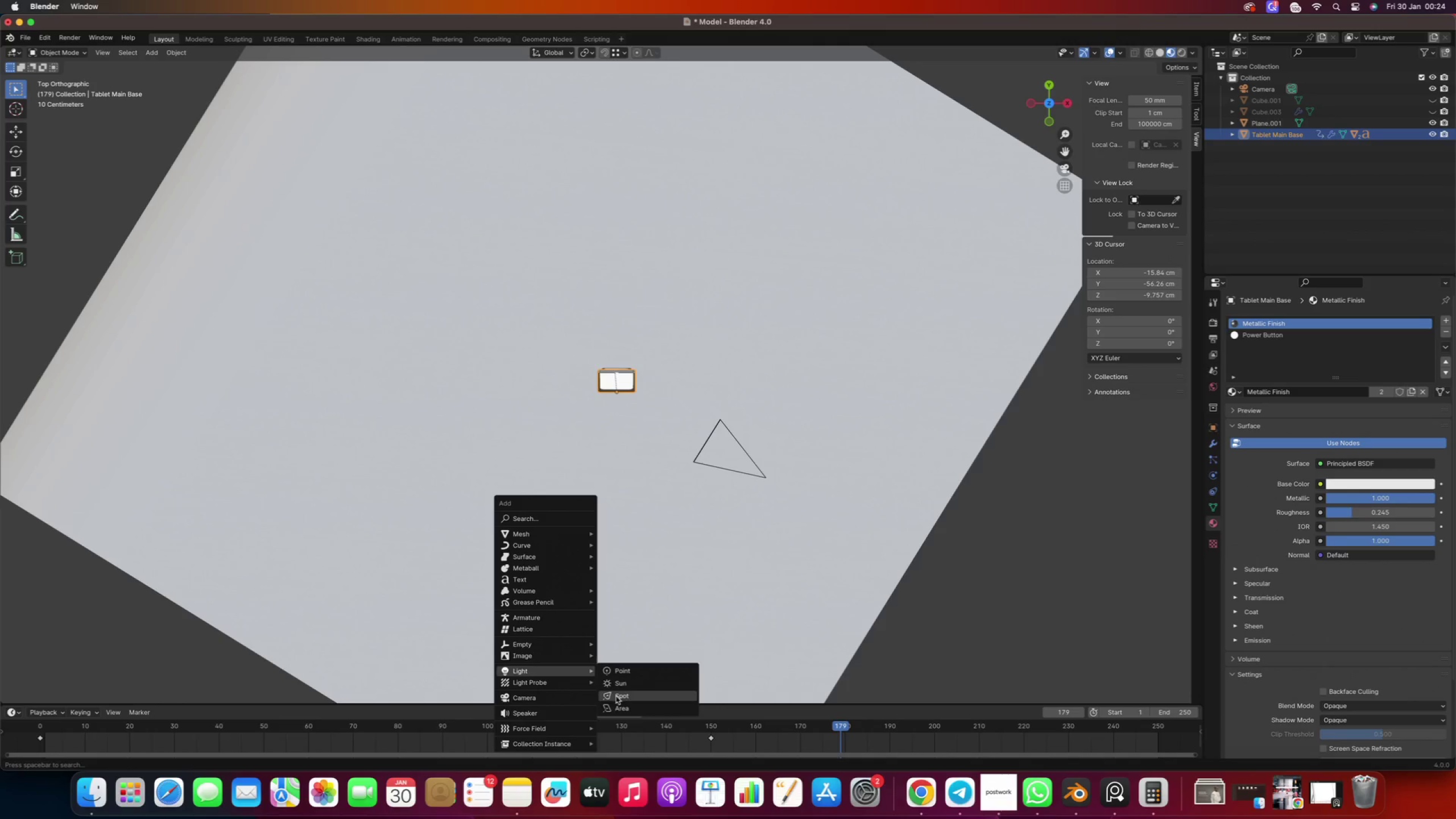 
left_click([617, 707])
 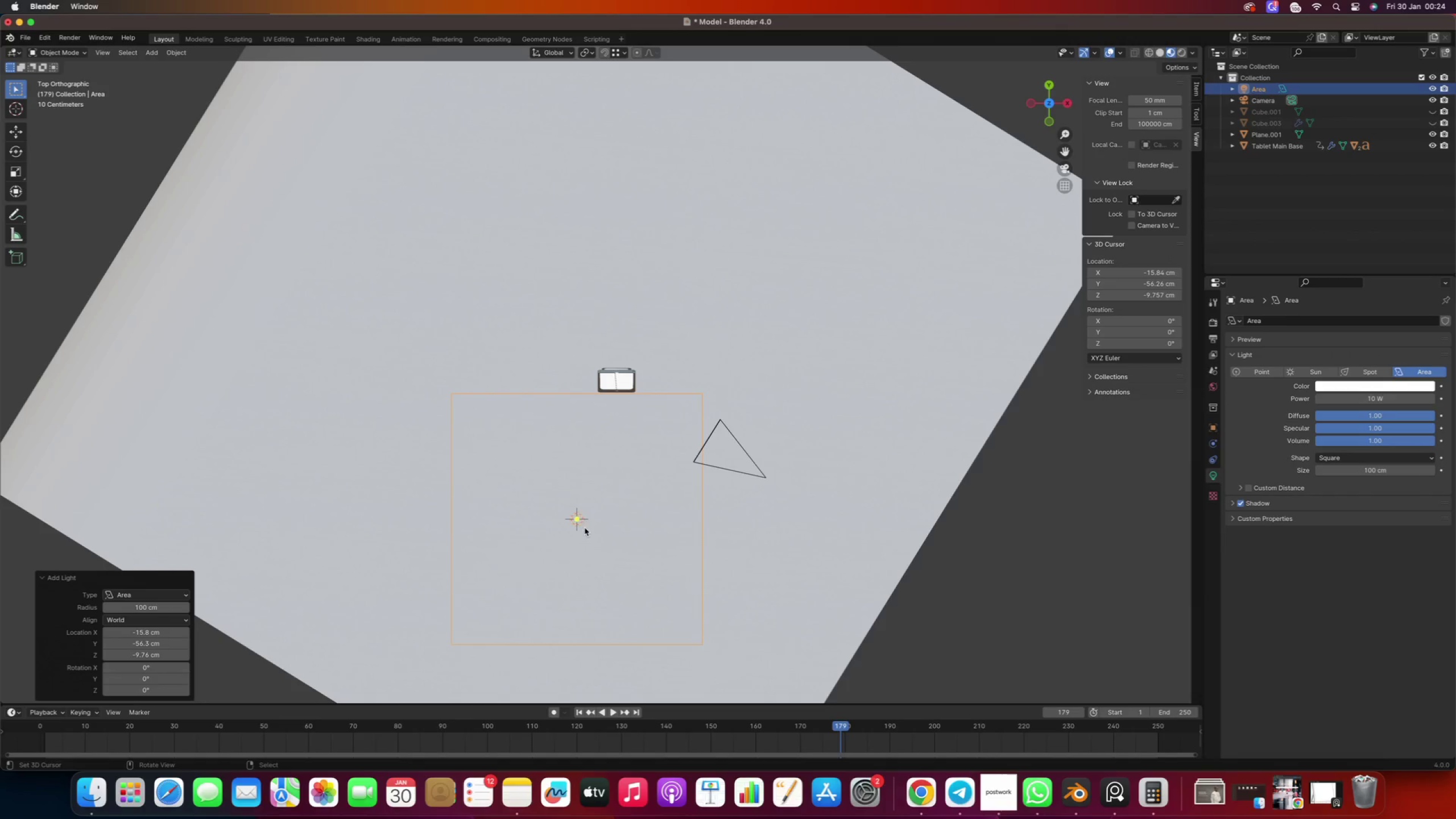 
left_click_drag(start_coordinate=[574, 518], to_coordinate=[618, 383])
 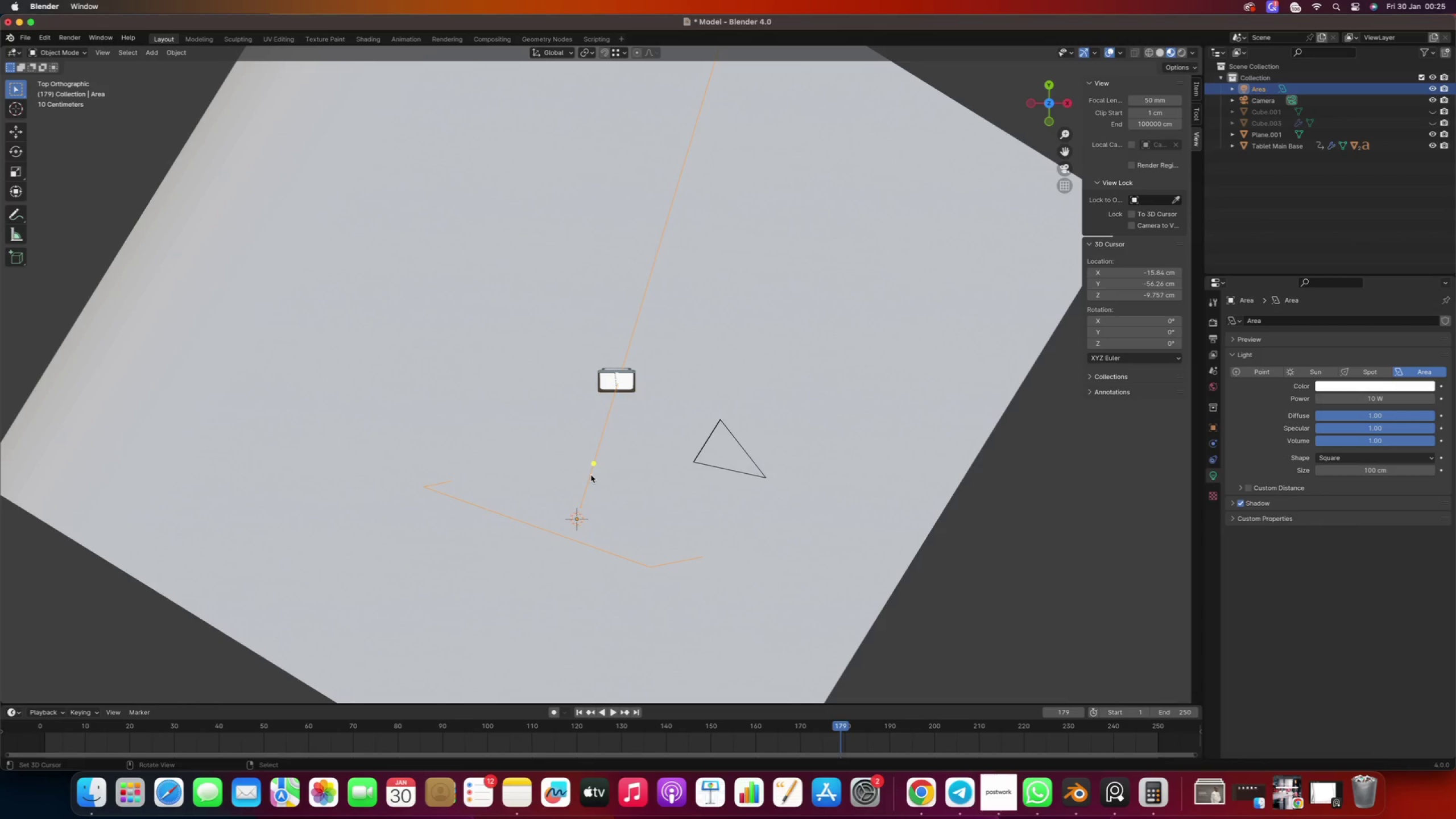 
key(Numpad1)
 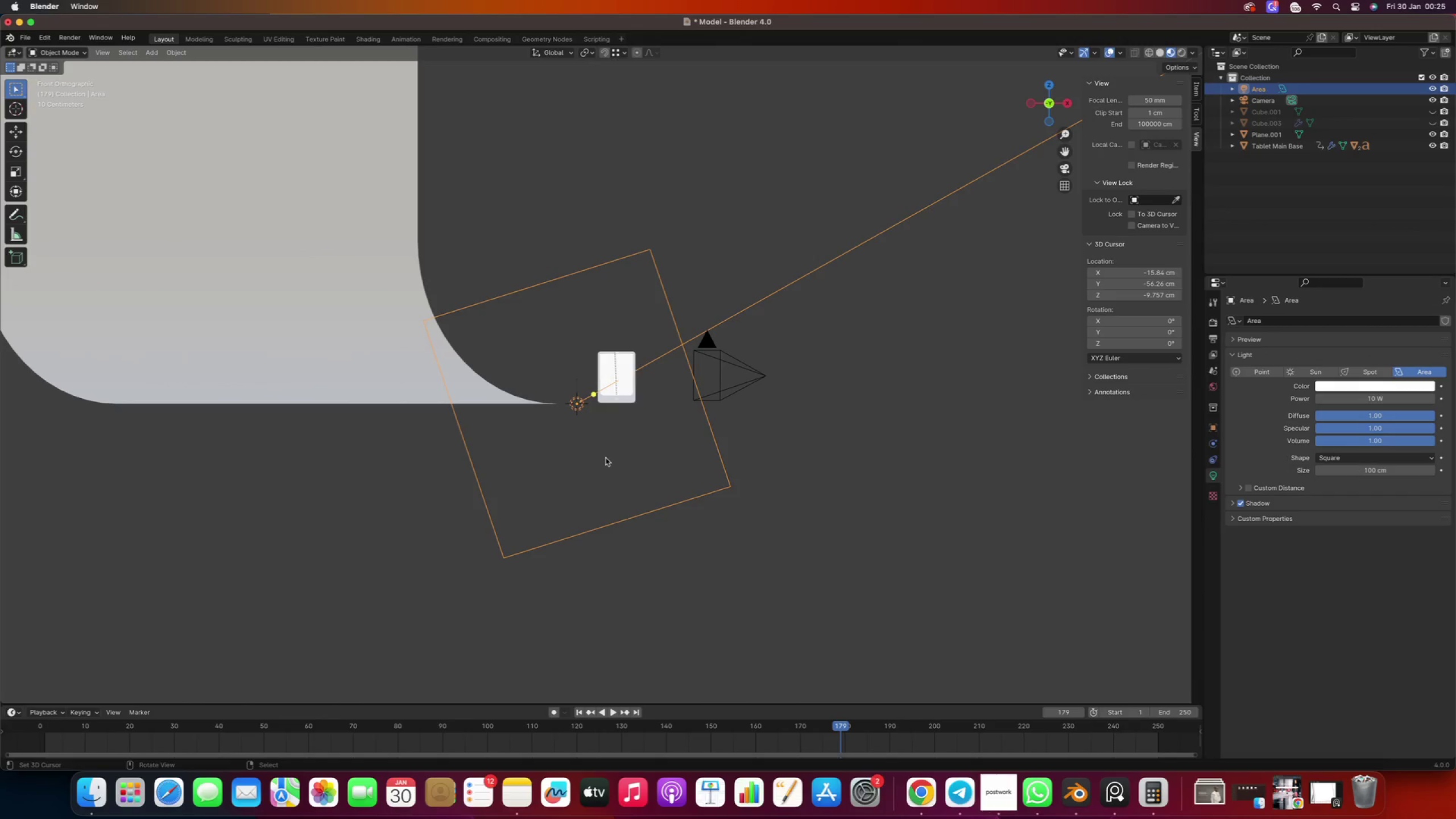 
key(Numpad3)
 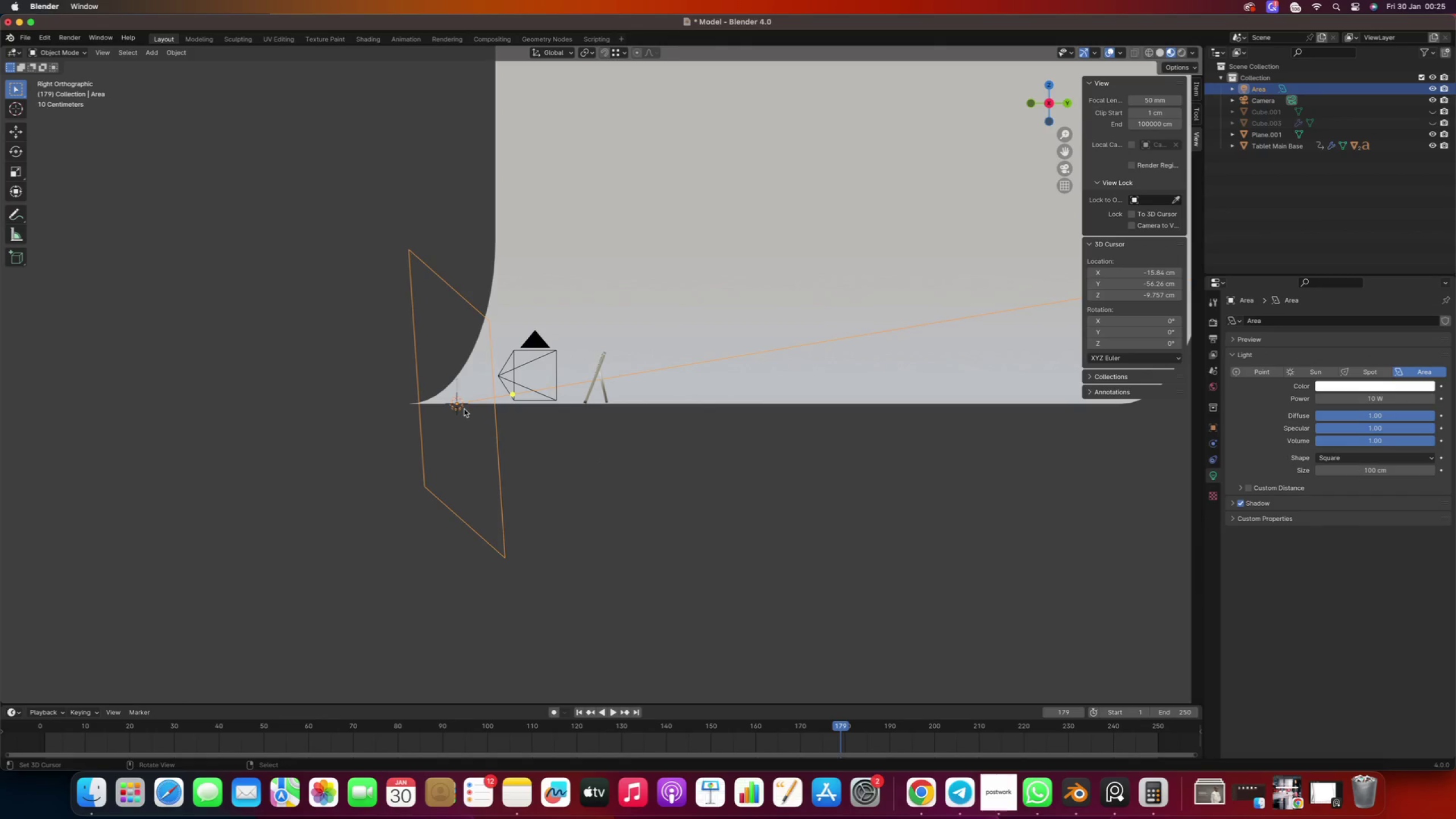 
type(GZ)
 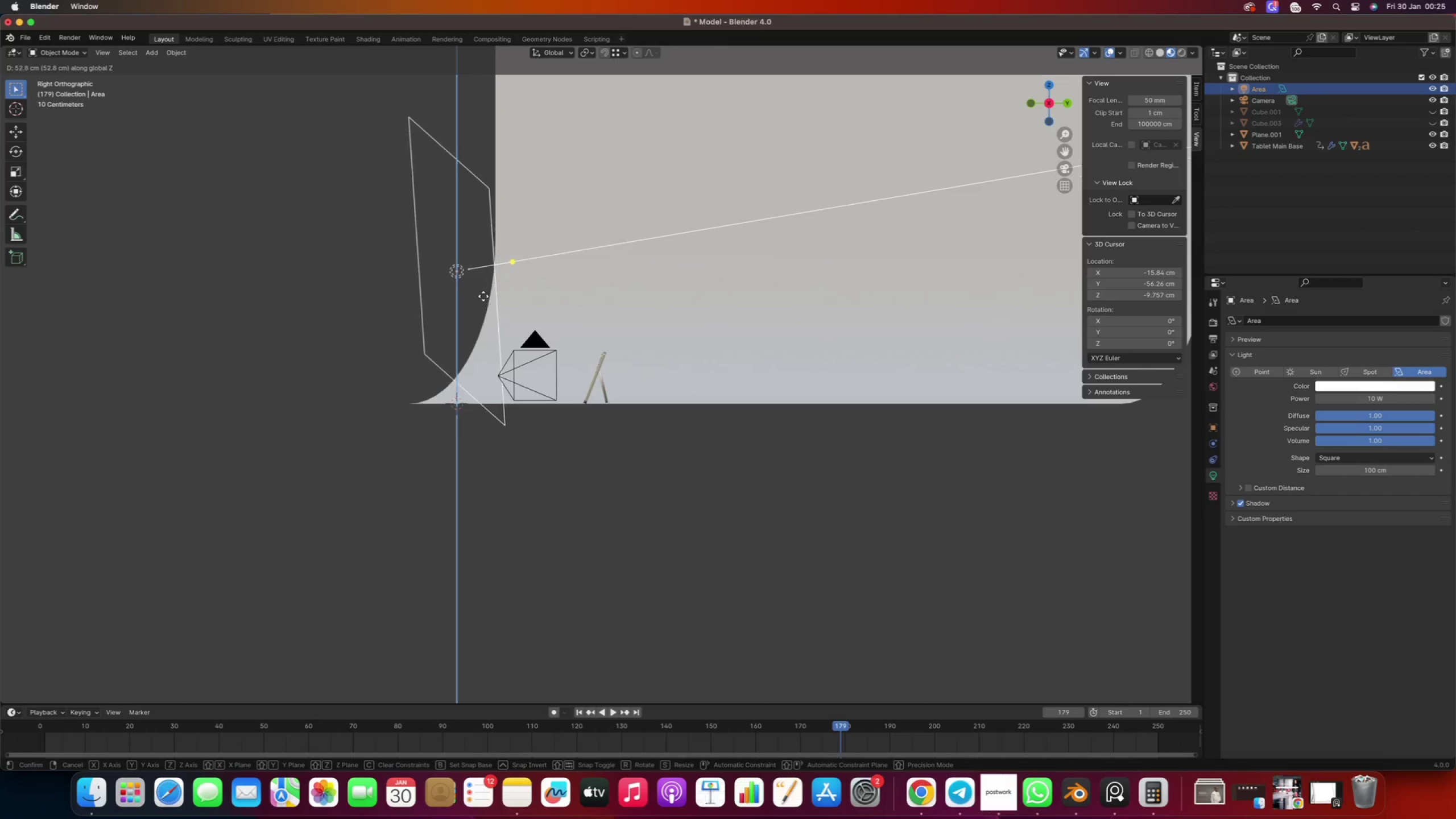 
left_click([484, 296])
 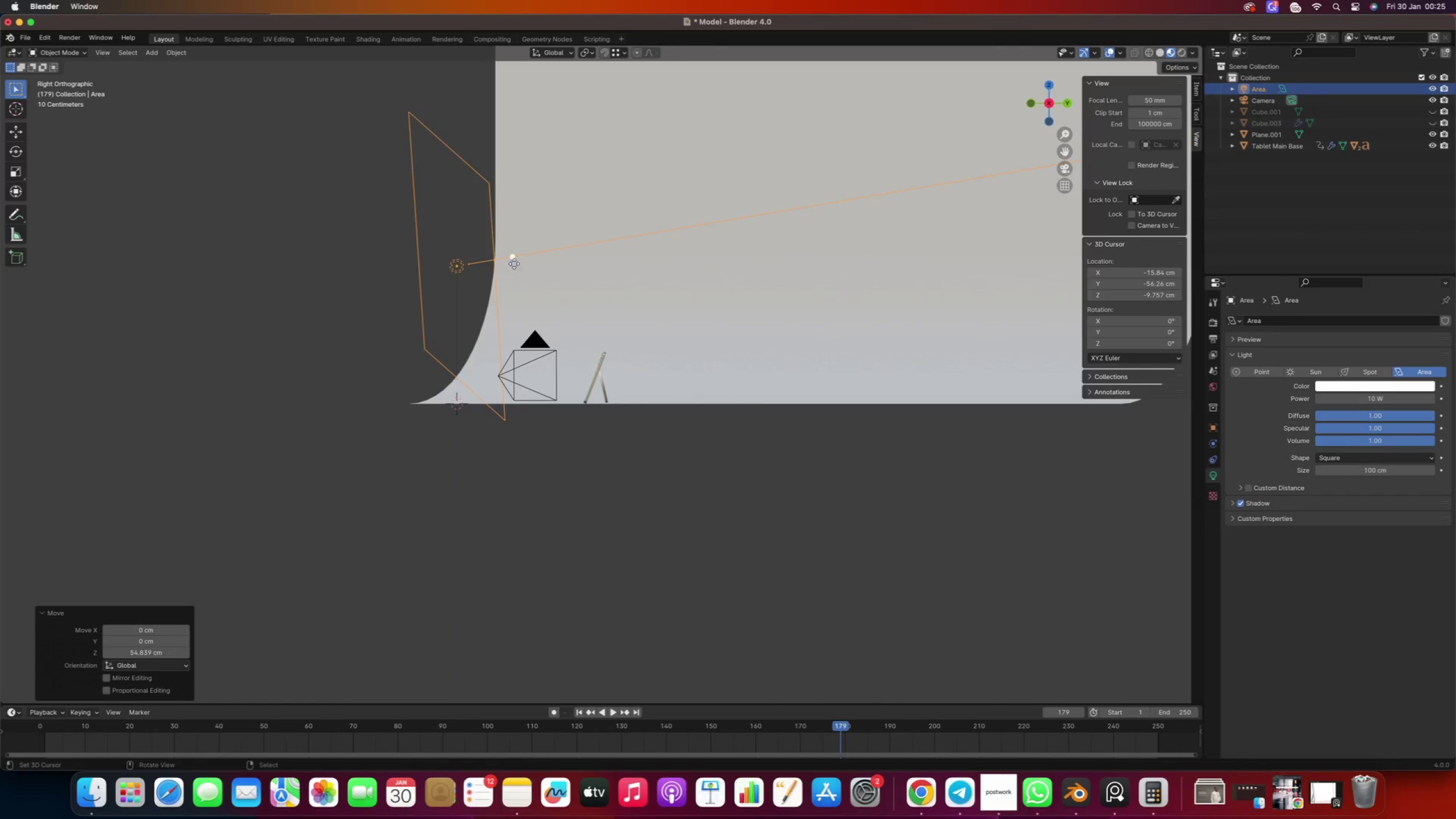 
left_click_drag(start_coordinate=[512, 258], to_coordinate=[601, 378])
 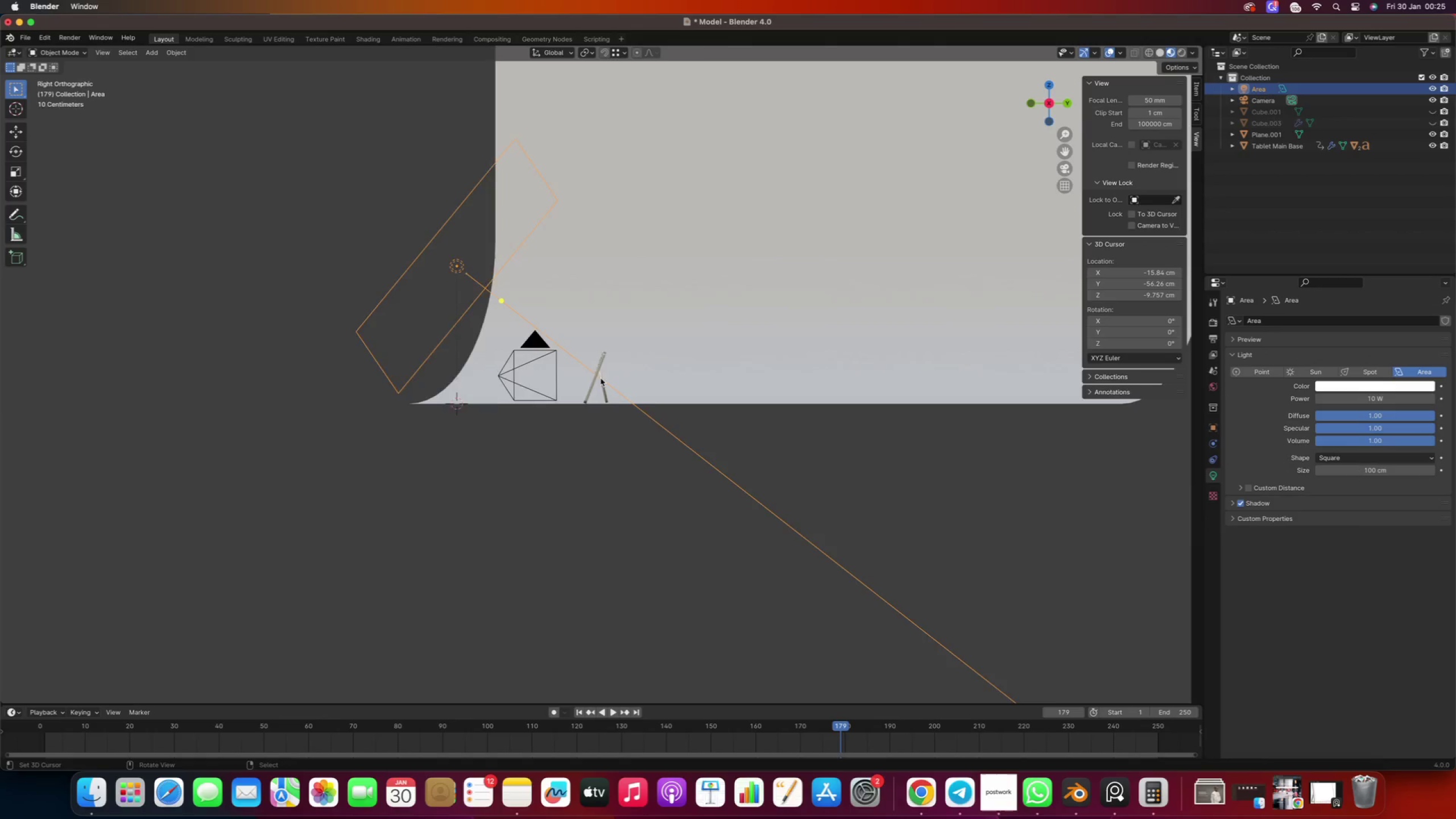 
key(Numpad1)
 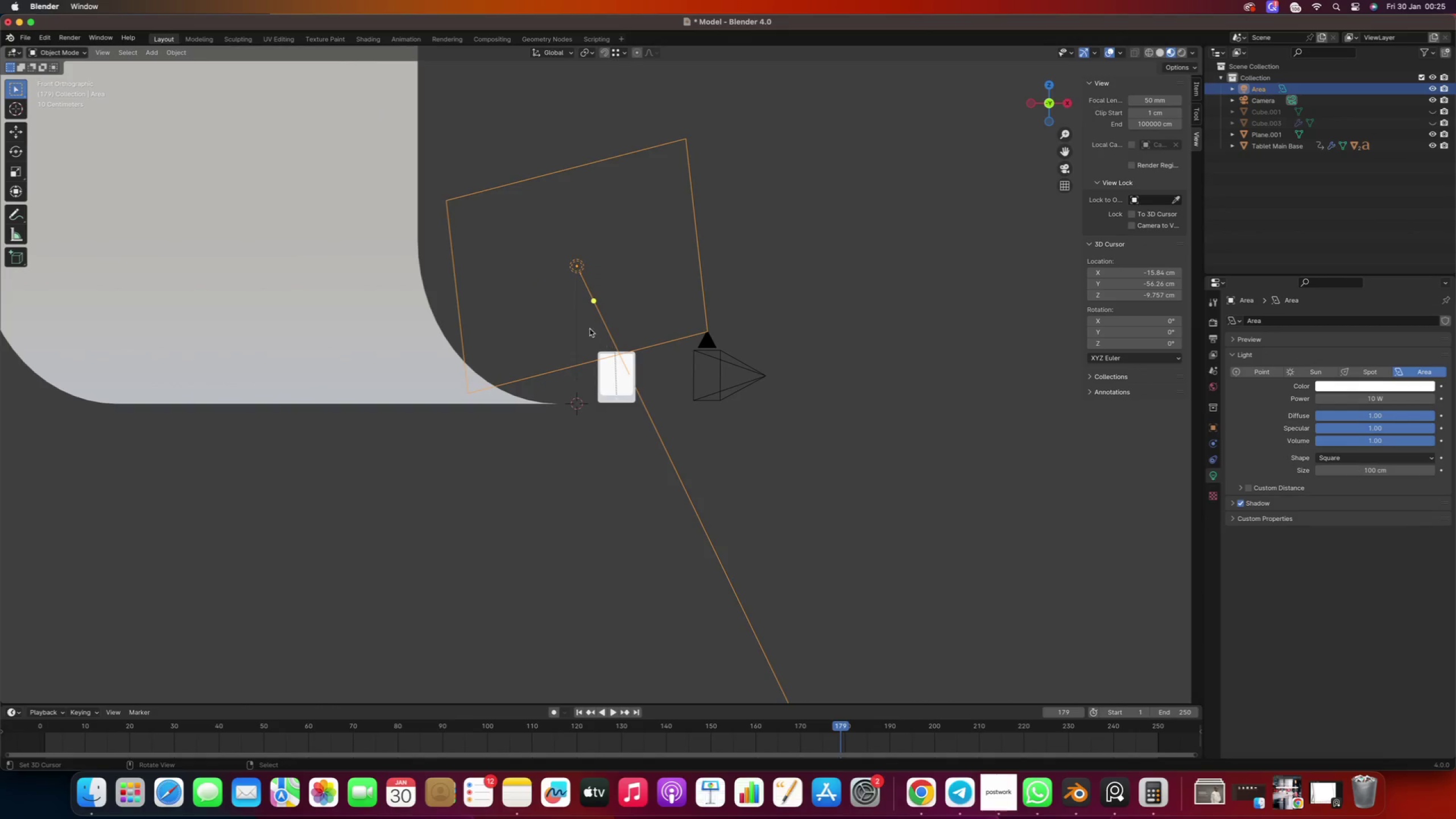 
left_click_drag(start_coordinate=[591, 305], to_coordinate=[614, 374])
 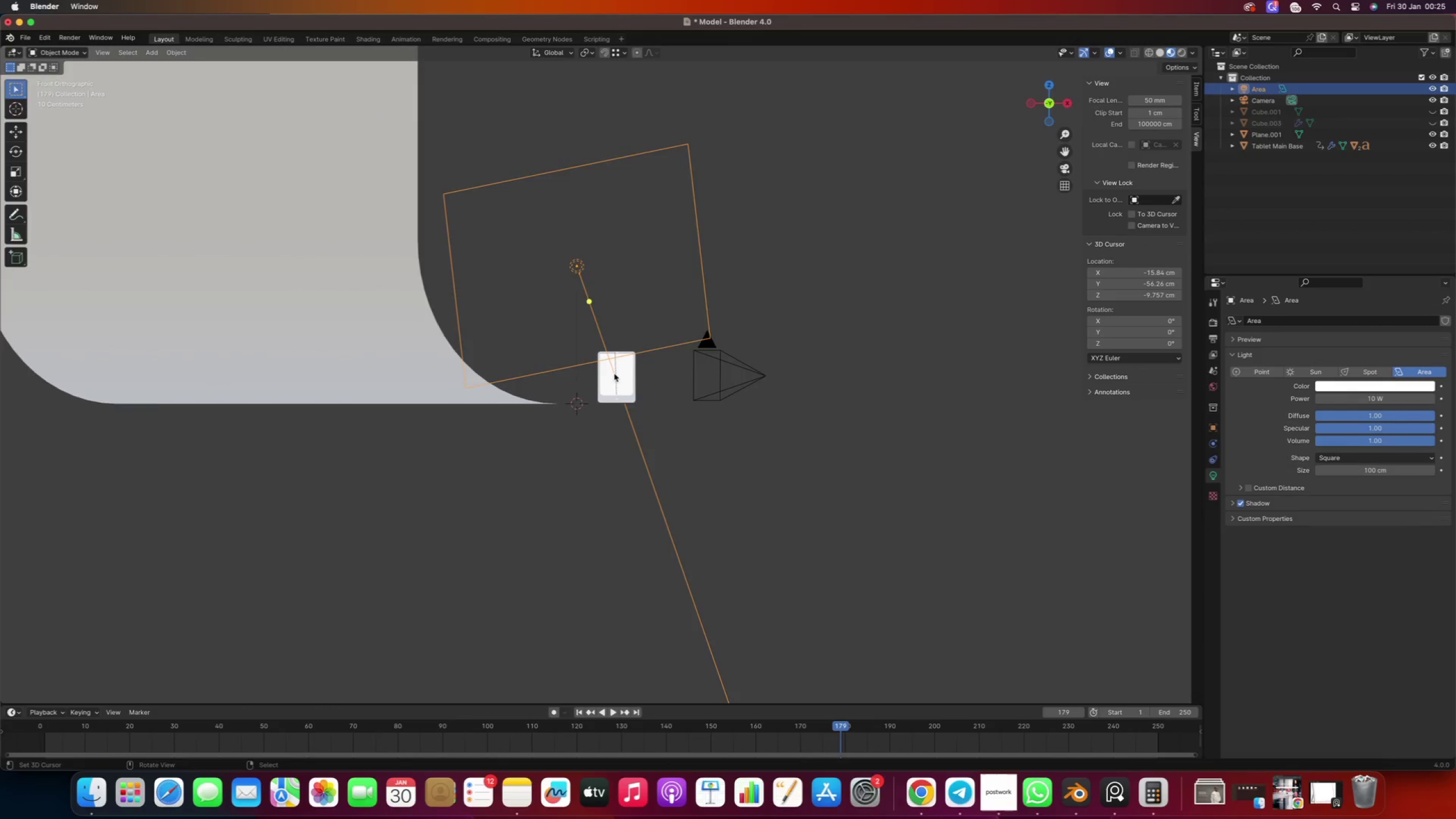 
key(Numpad1)
 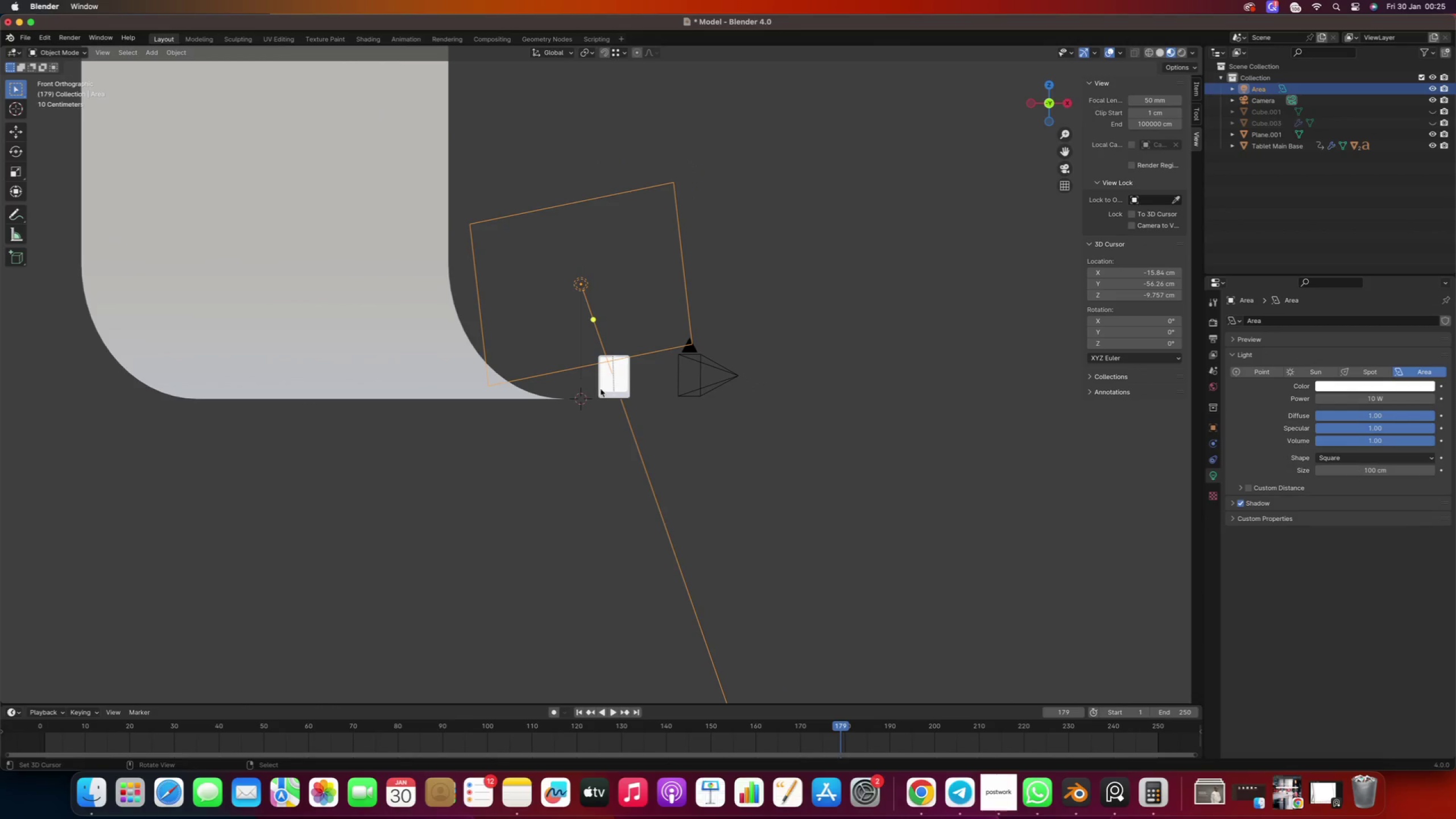 
scroll: coordinate [602, 407], scroll_direction: down, amount: 2.0
 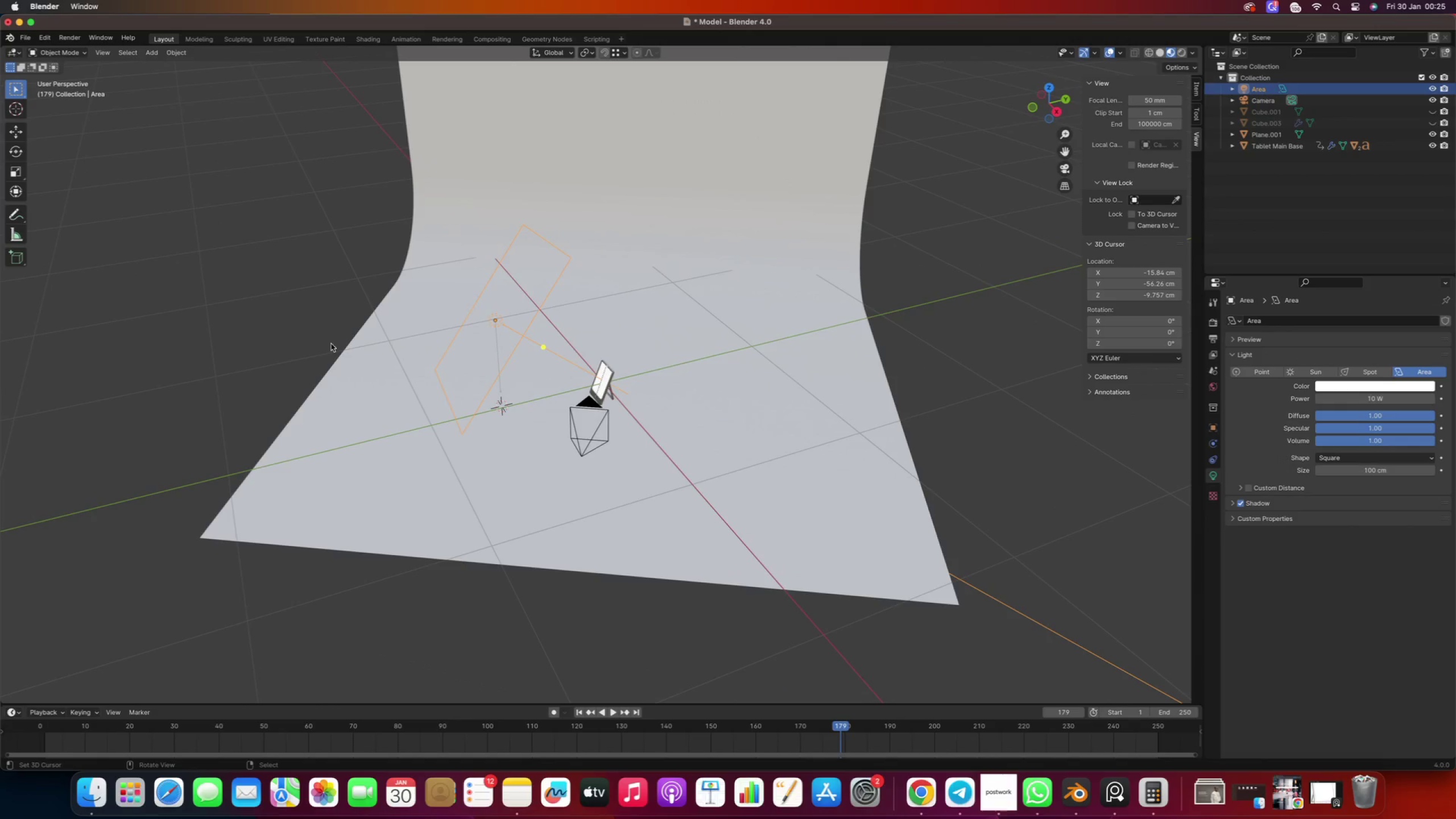 
key(S)
 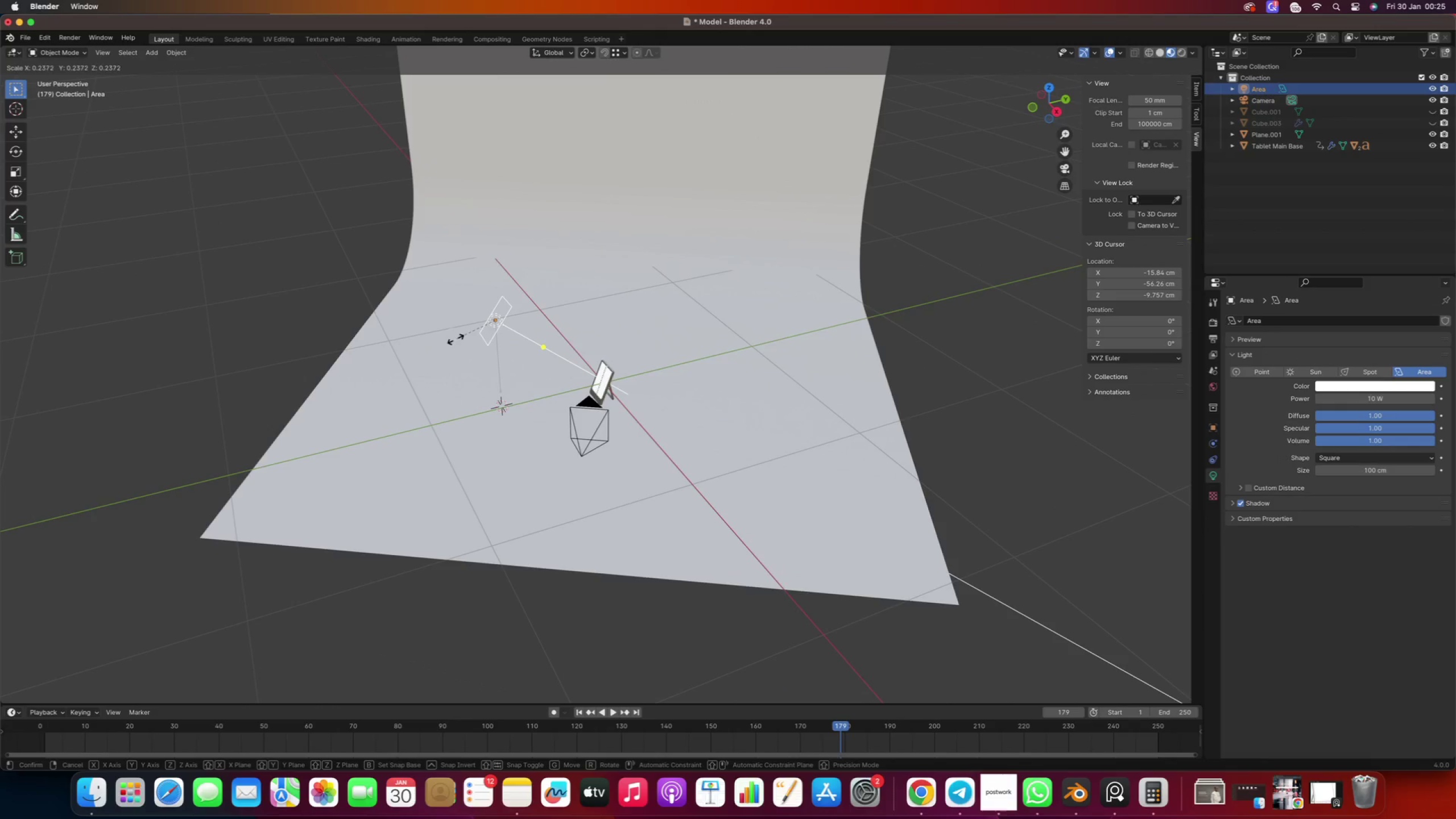 
left_click([446, 335])
 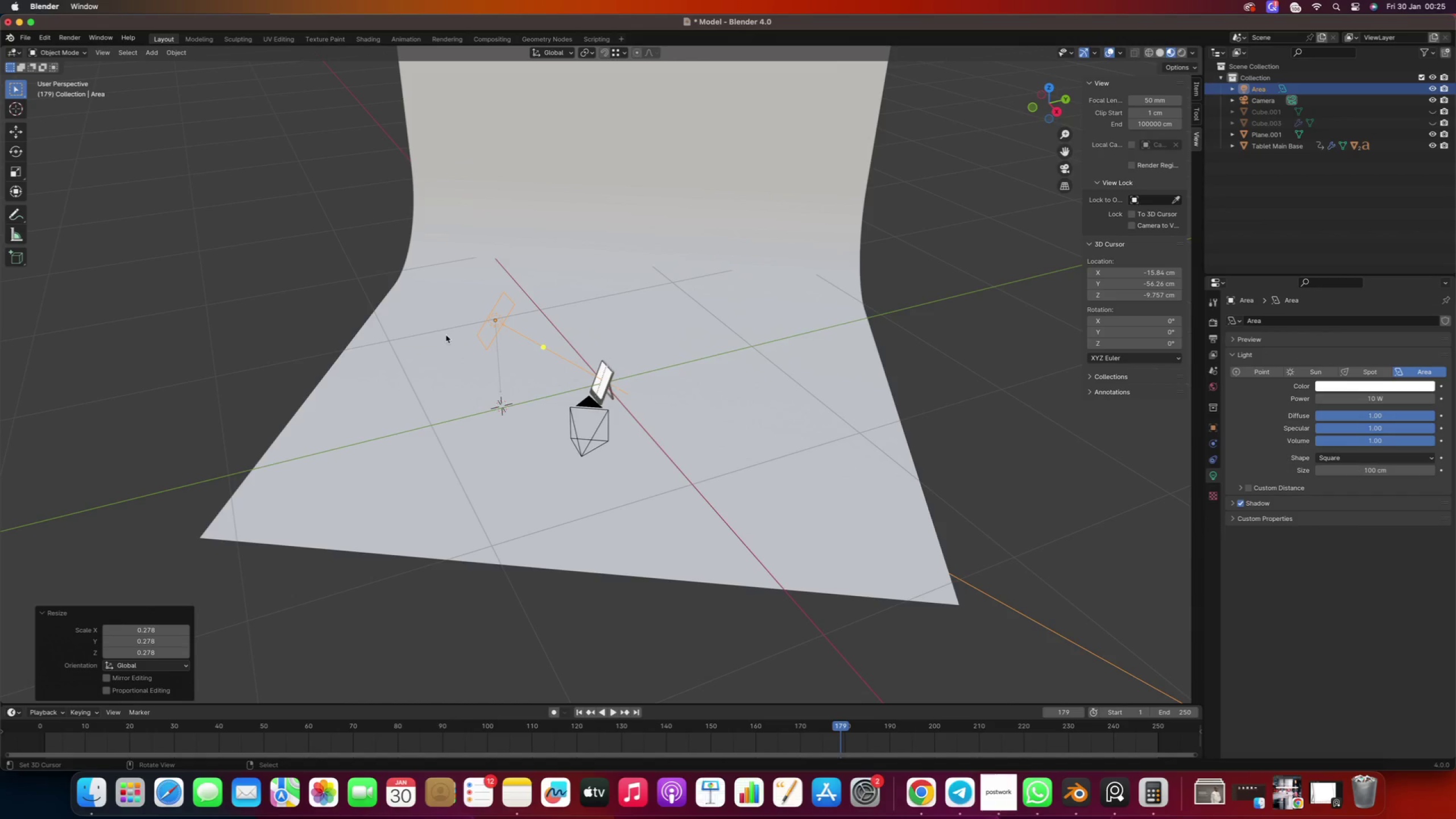 
type(GZ)
 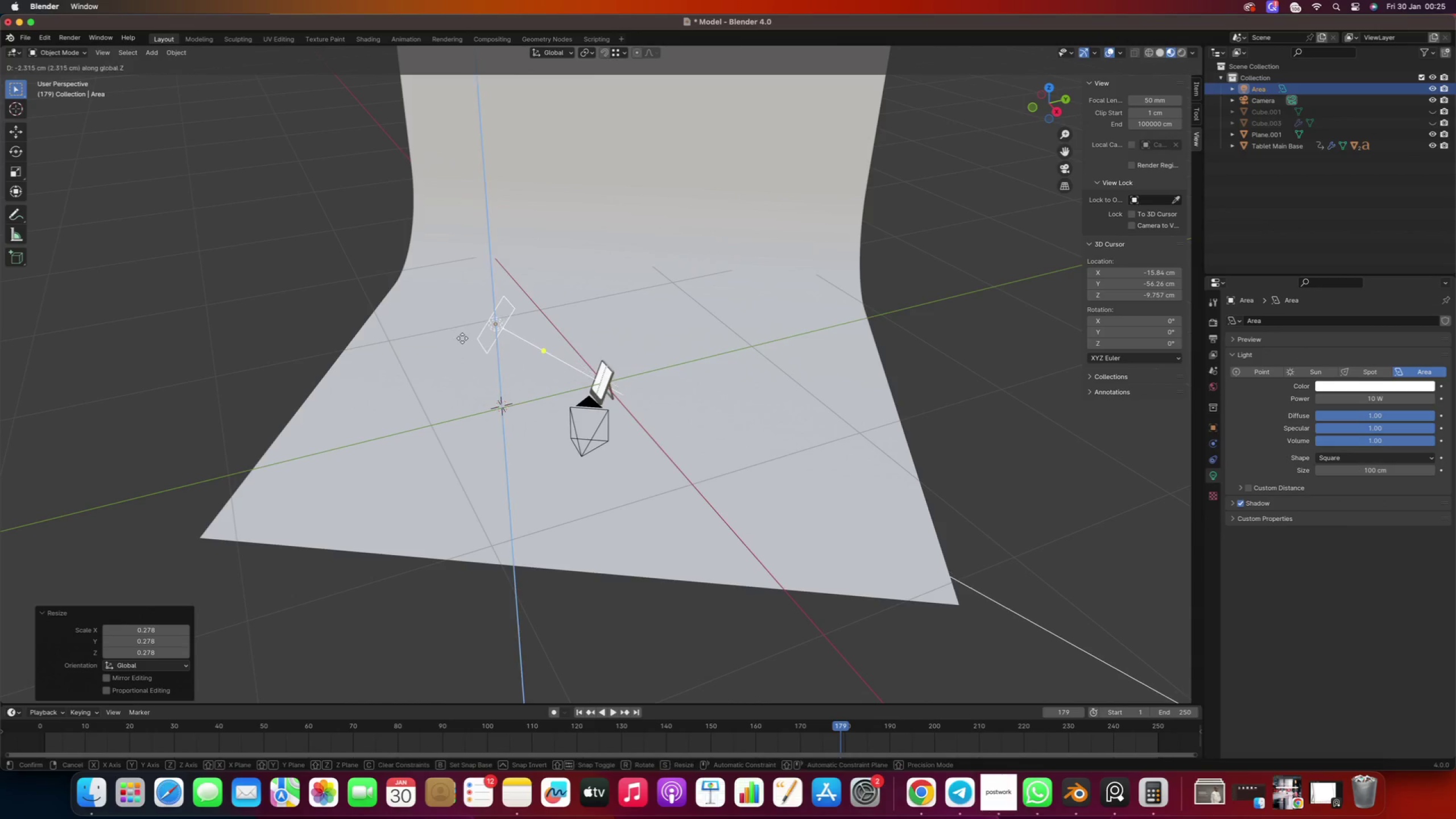 
key(Z)
 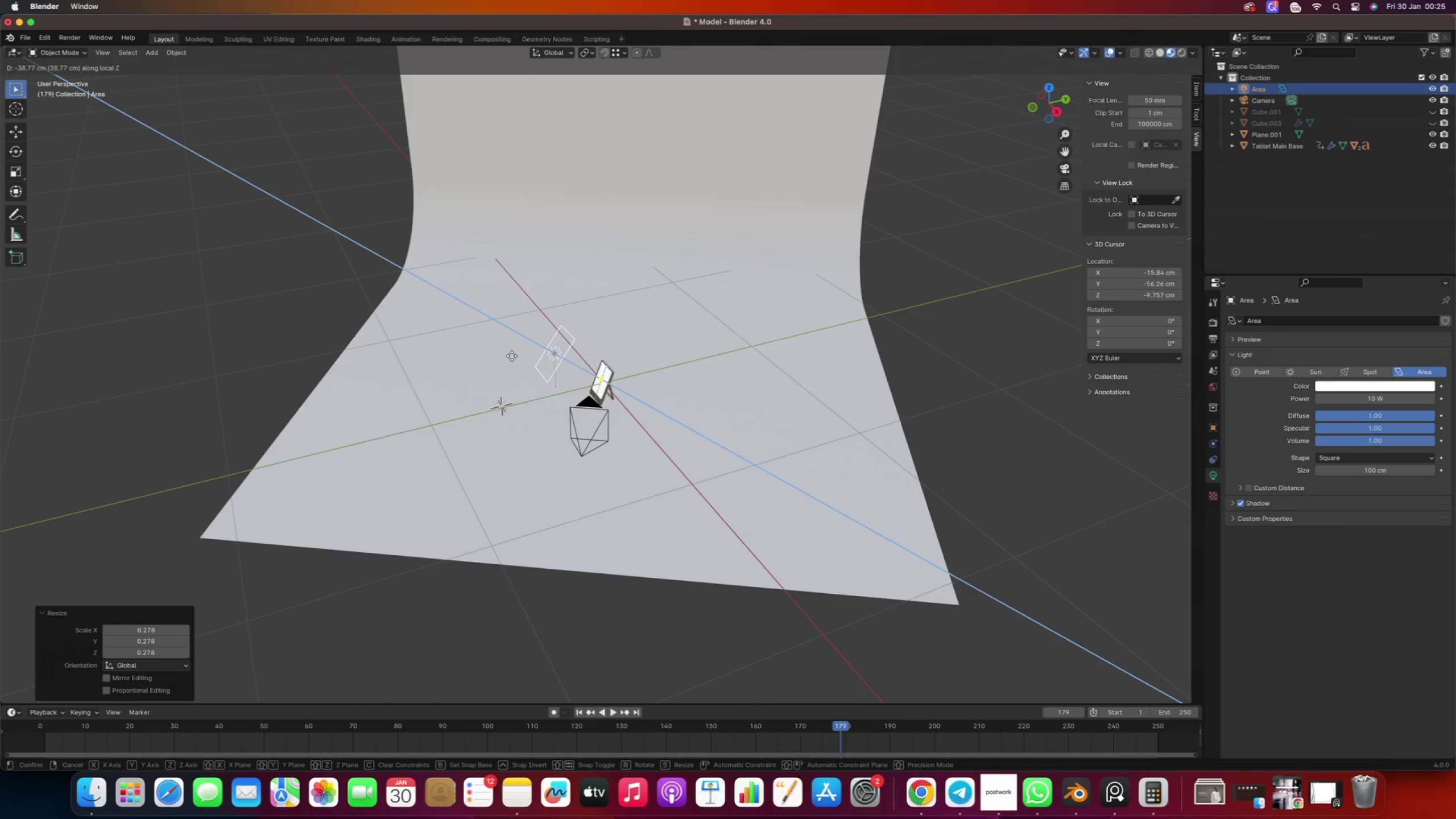 
left_click([512, 356])
 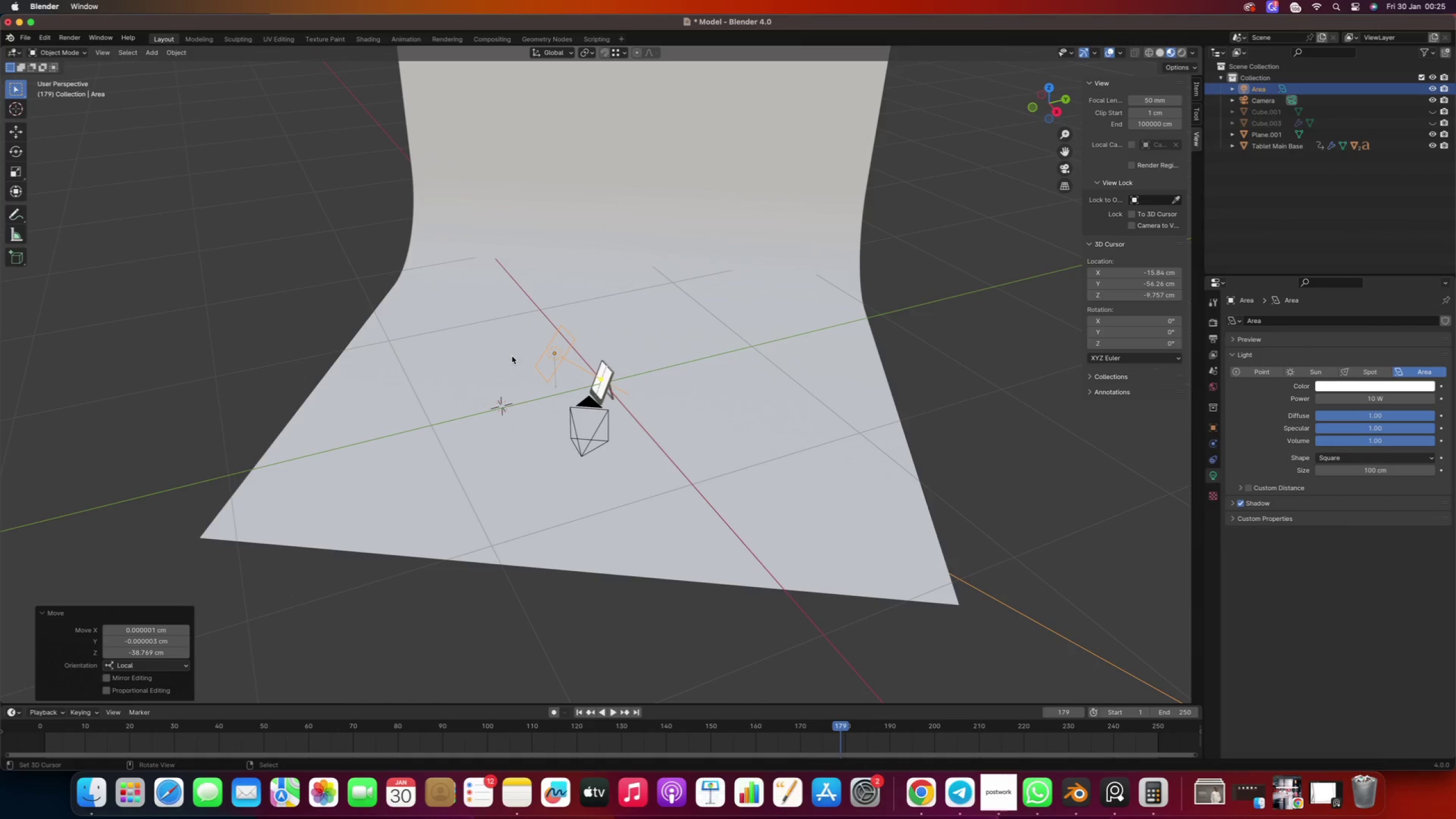 
key(Numpad0)
 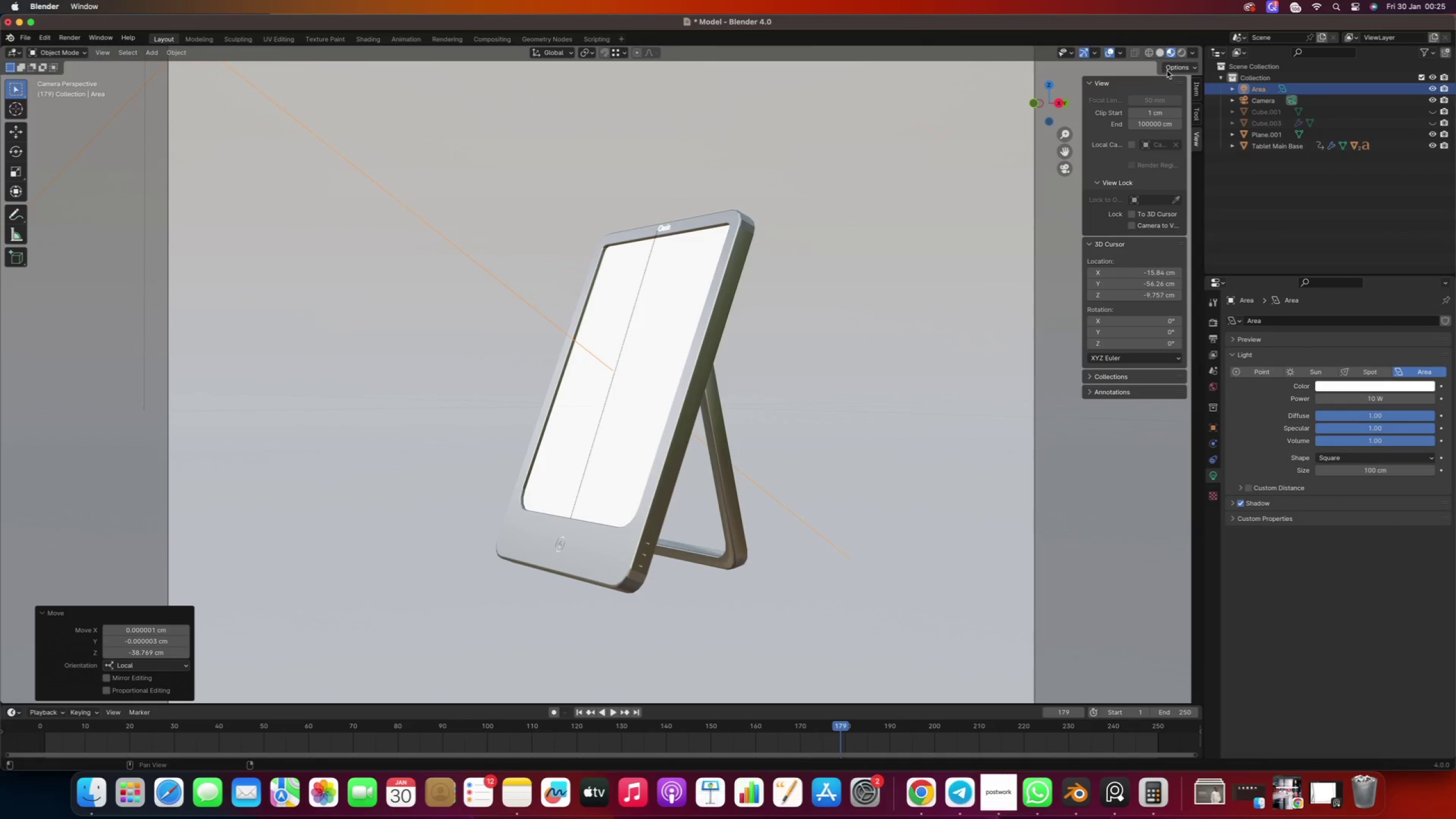 
left_click([1189, 56])
 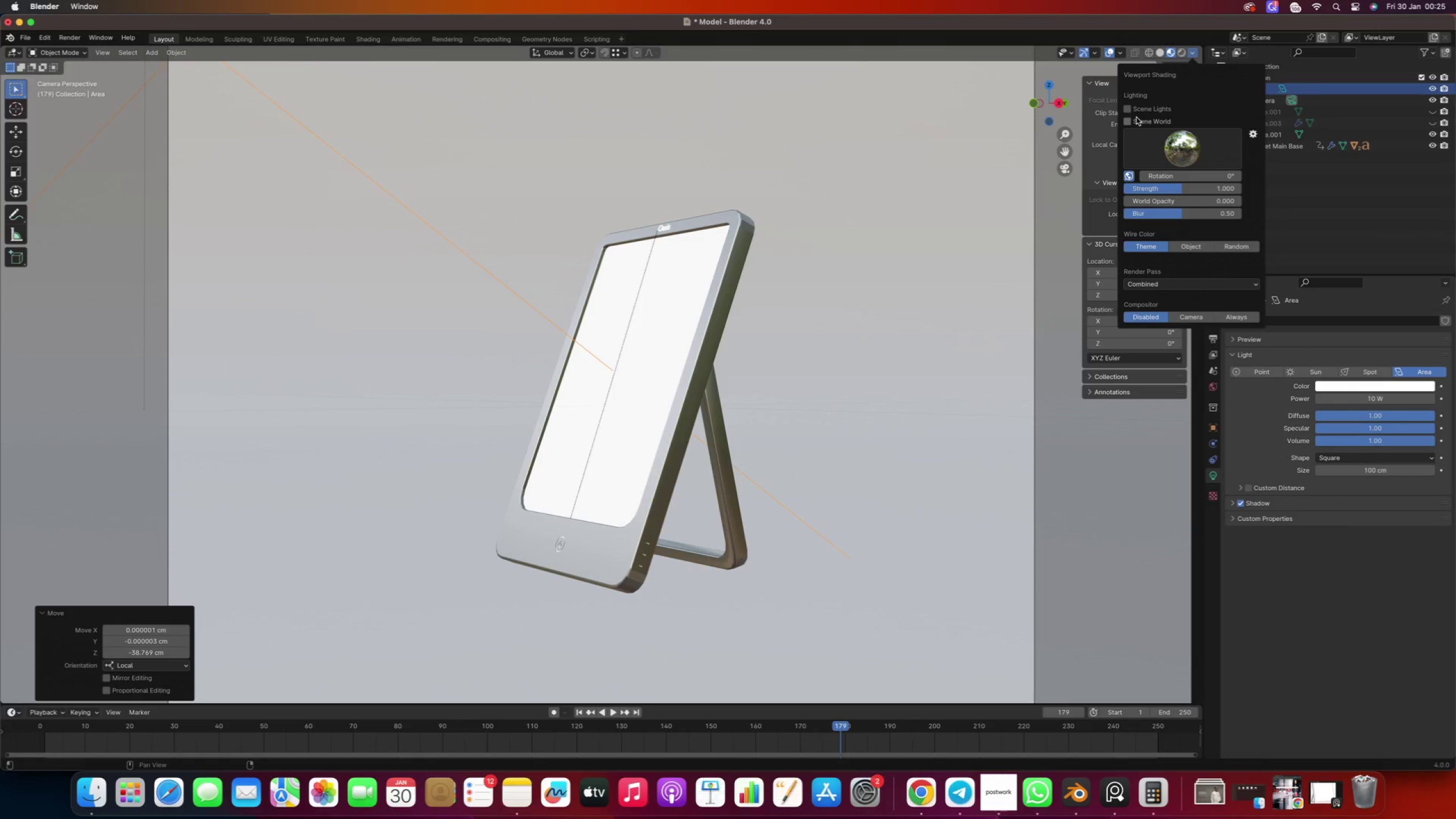 
left_click([1131, 114])
 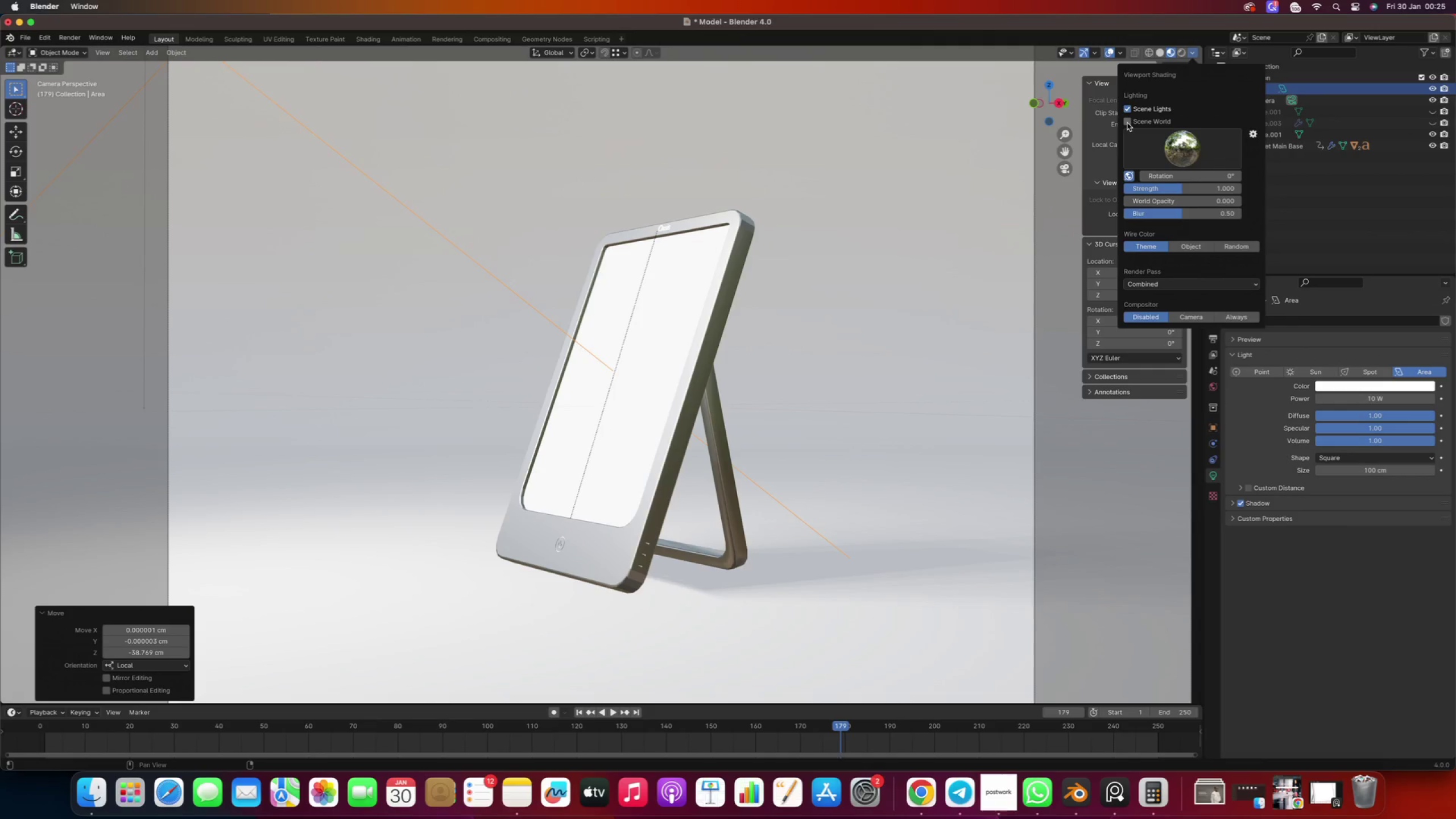 
left_click([1127, 123])
 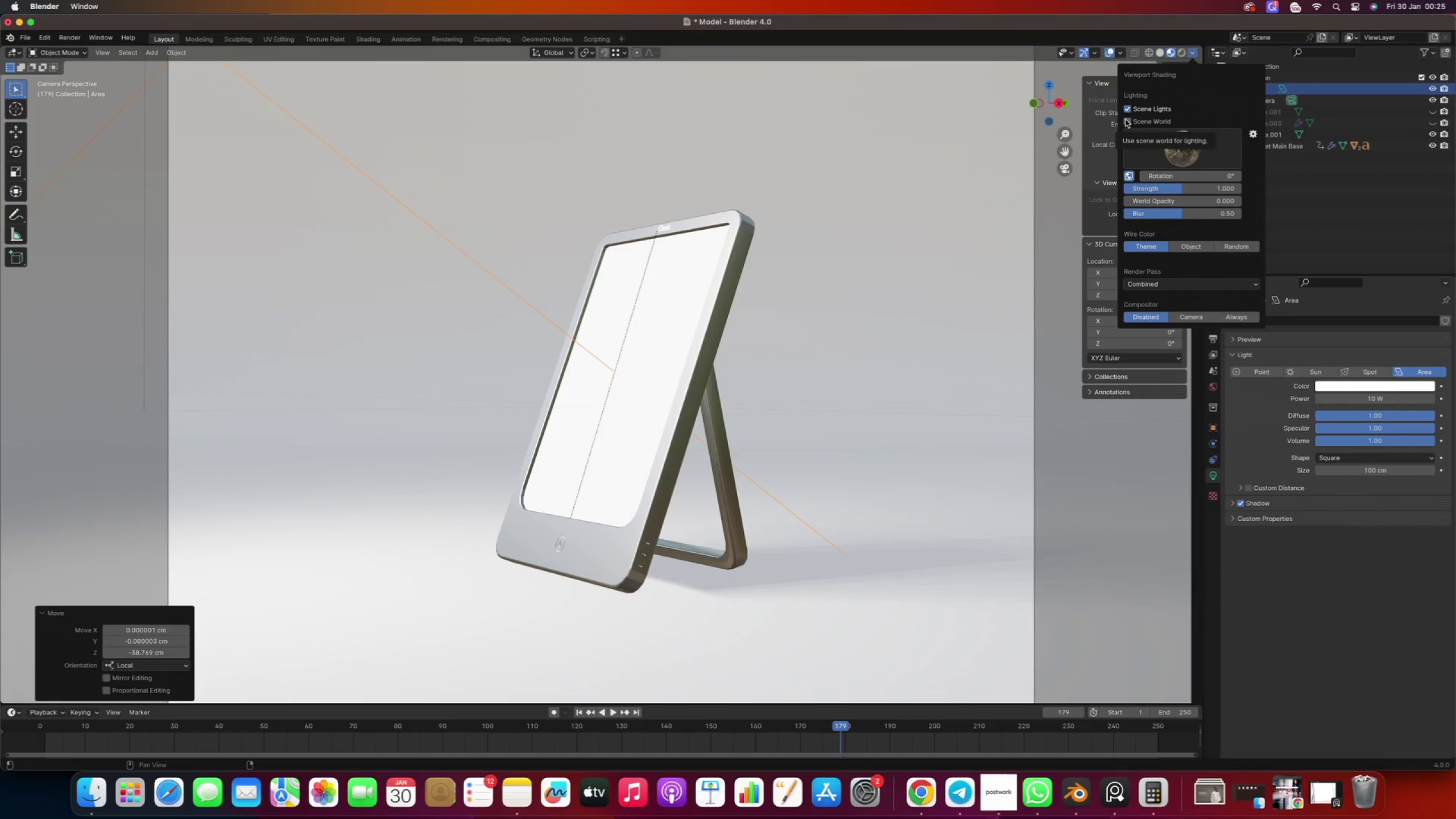 
left_click([1127, 121])
 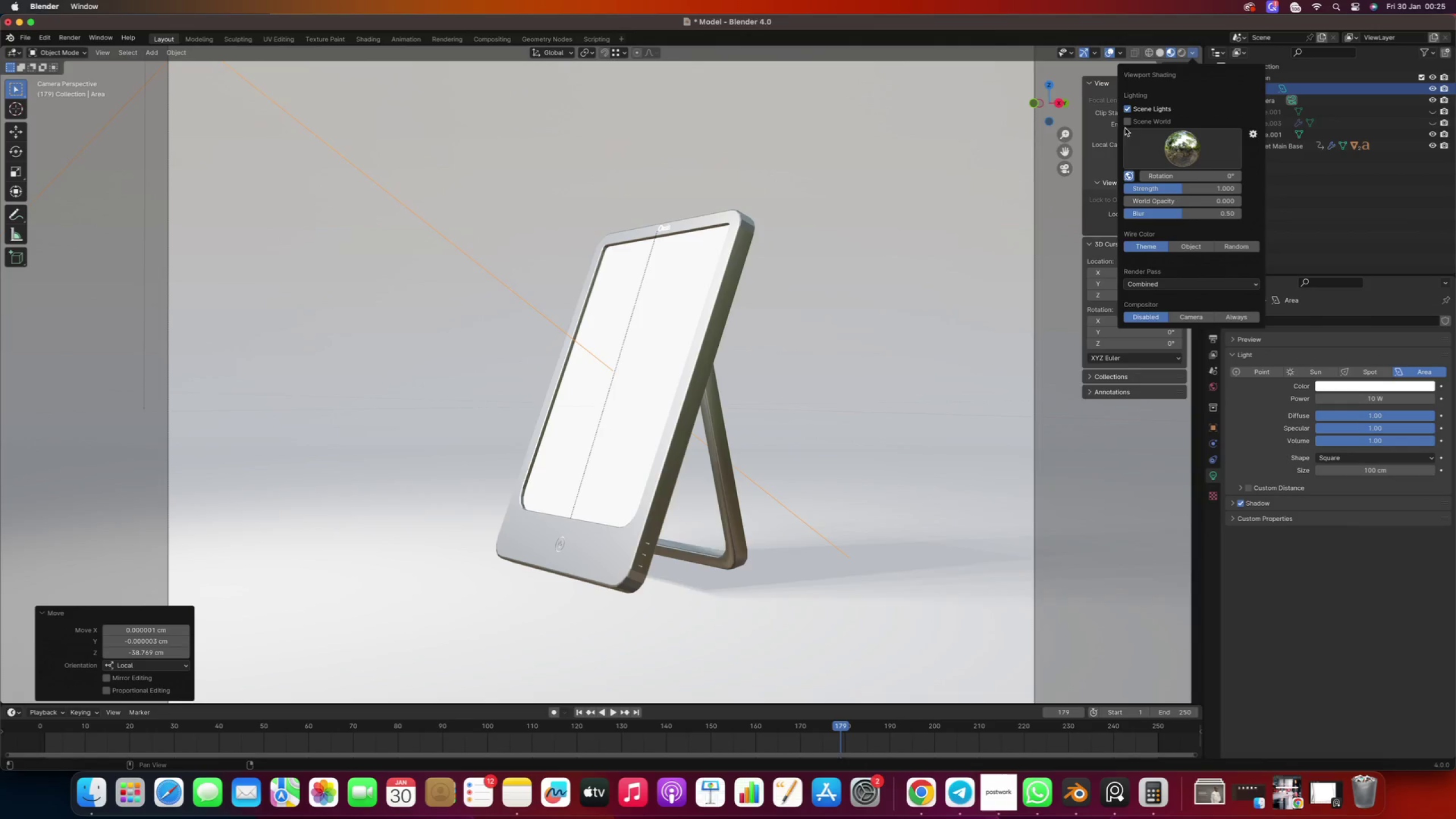 
left_click([1124, 121])
 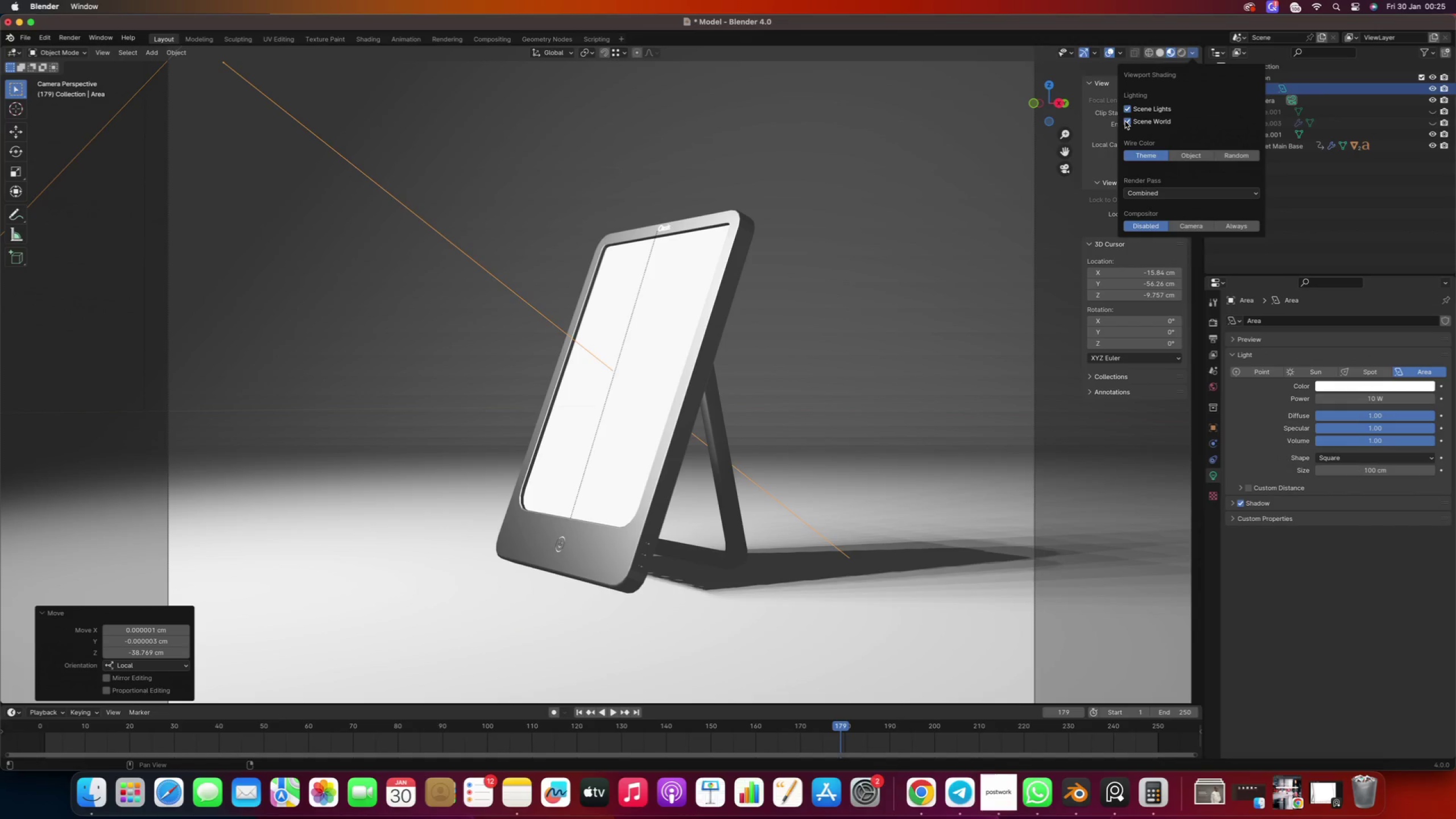 
left_click([1125, 121])
 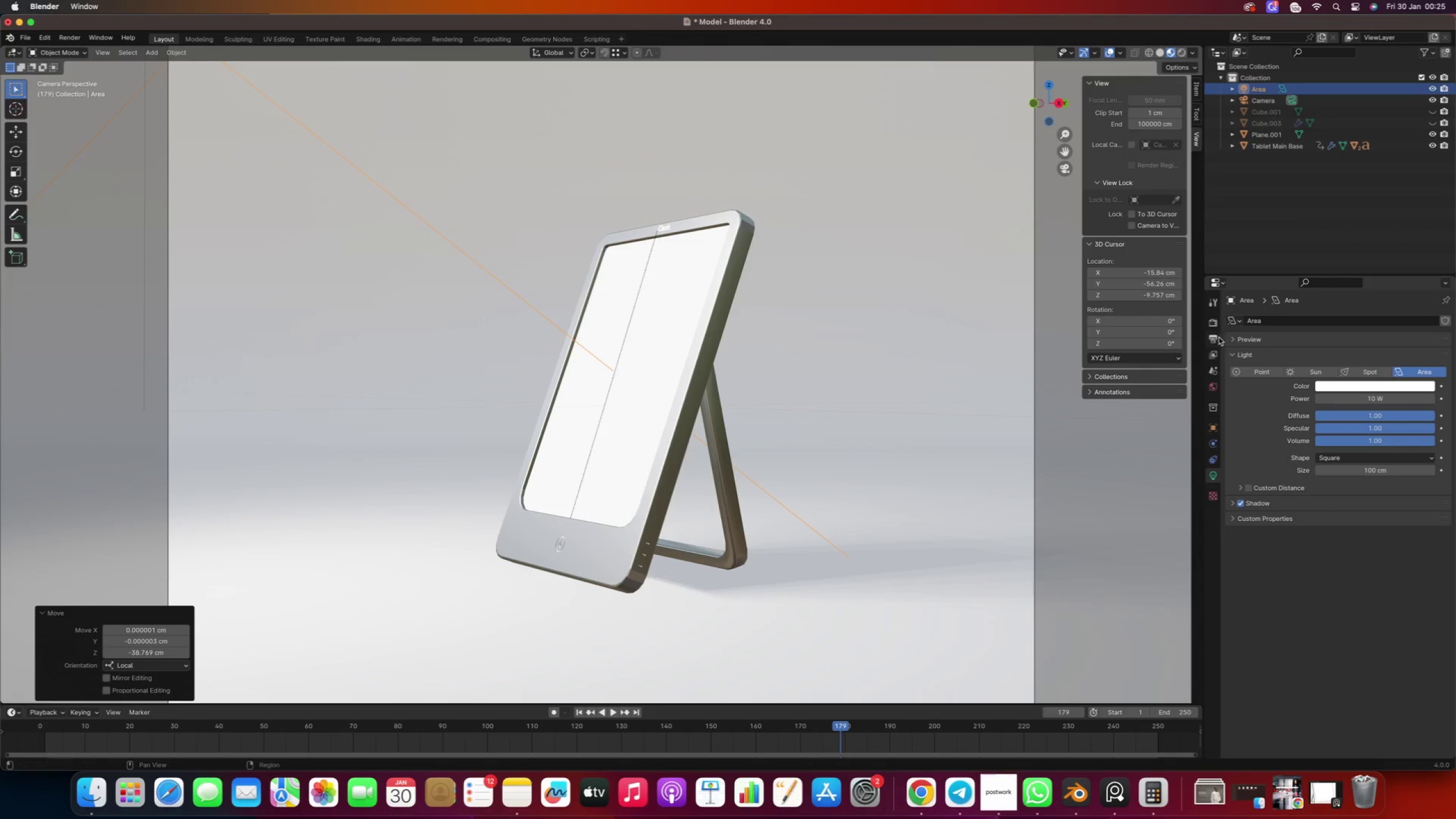 
wait(5.96)
 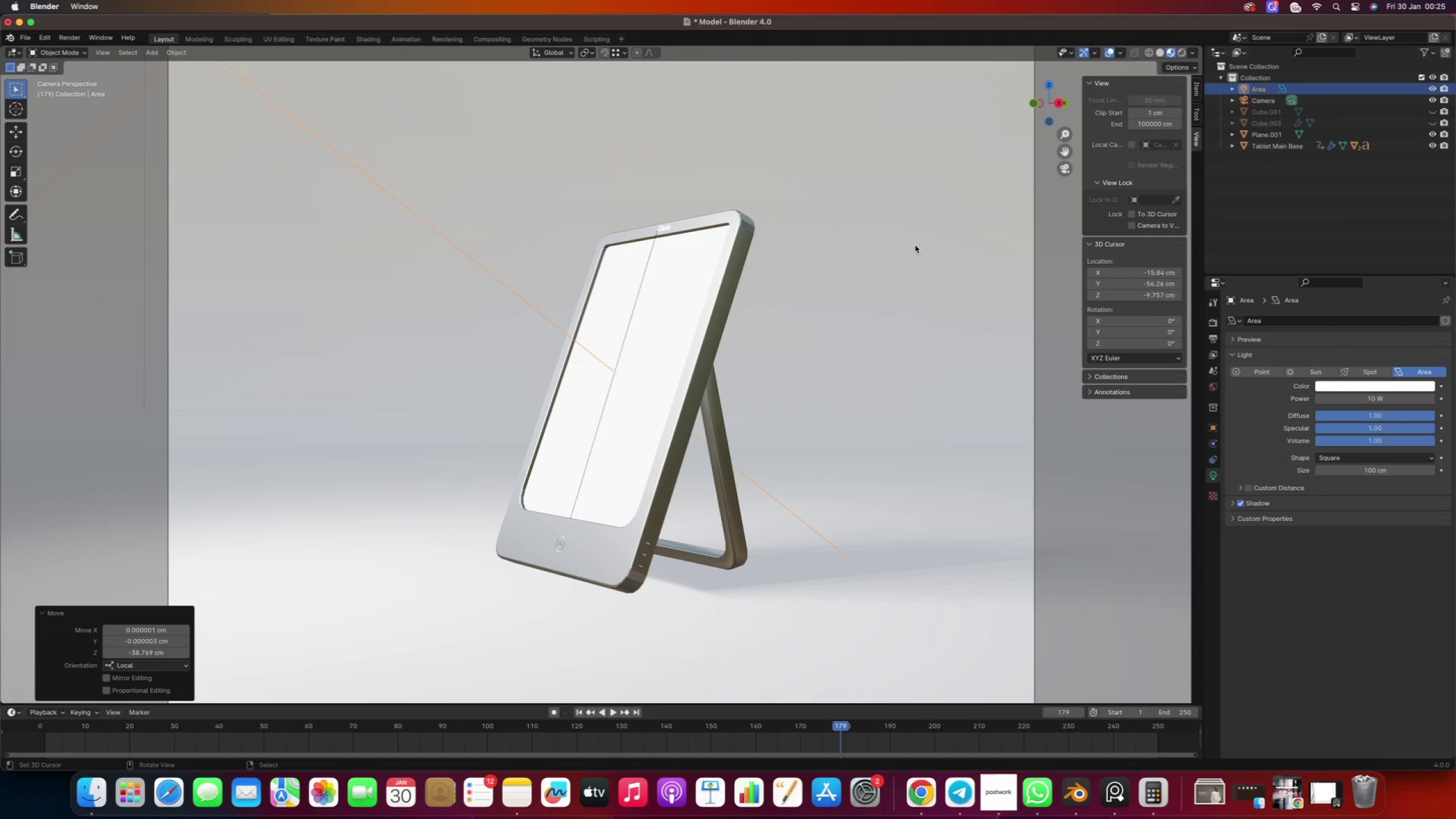 
left_click([1336, 328])
 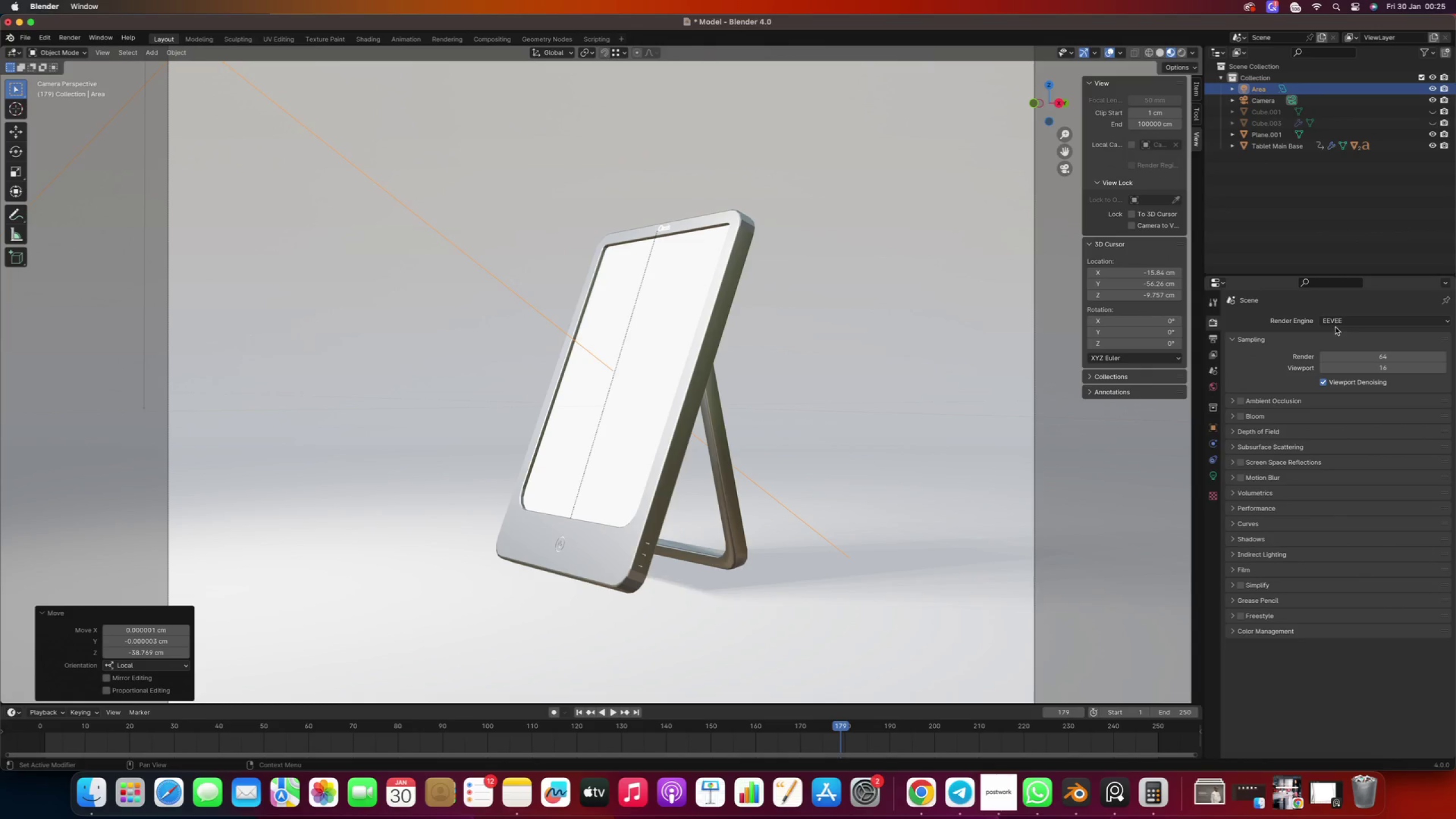 
left_click([1336, 325])
 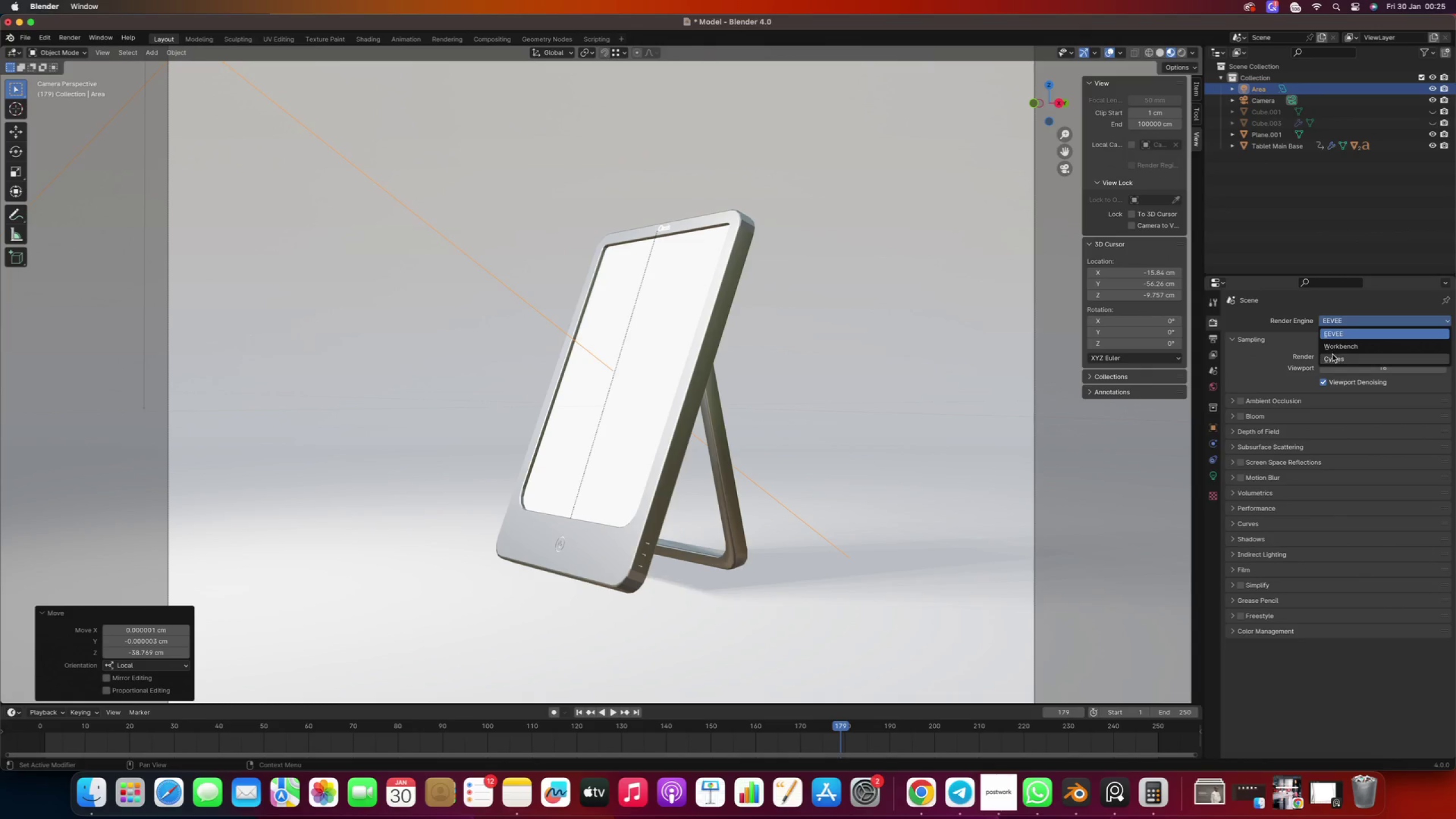 
left_click([1332, 355])
 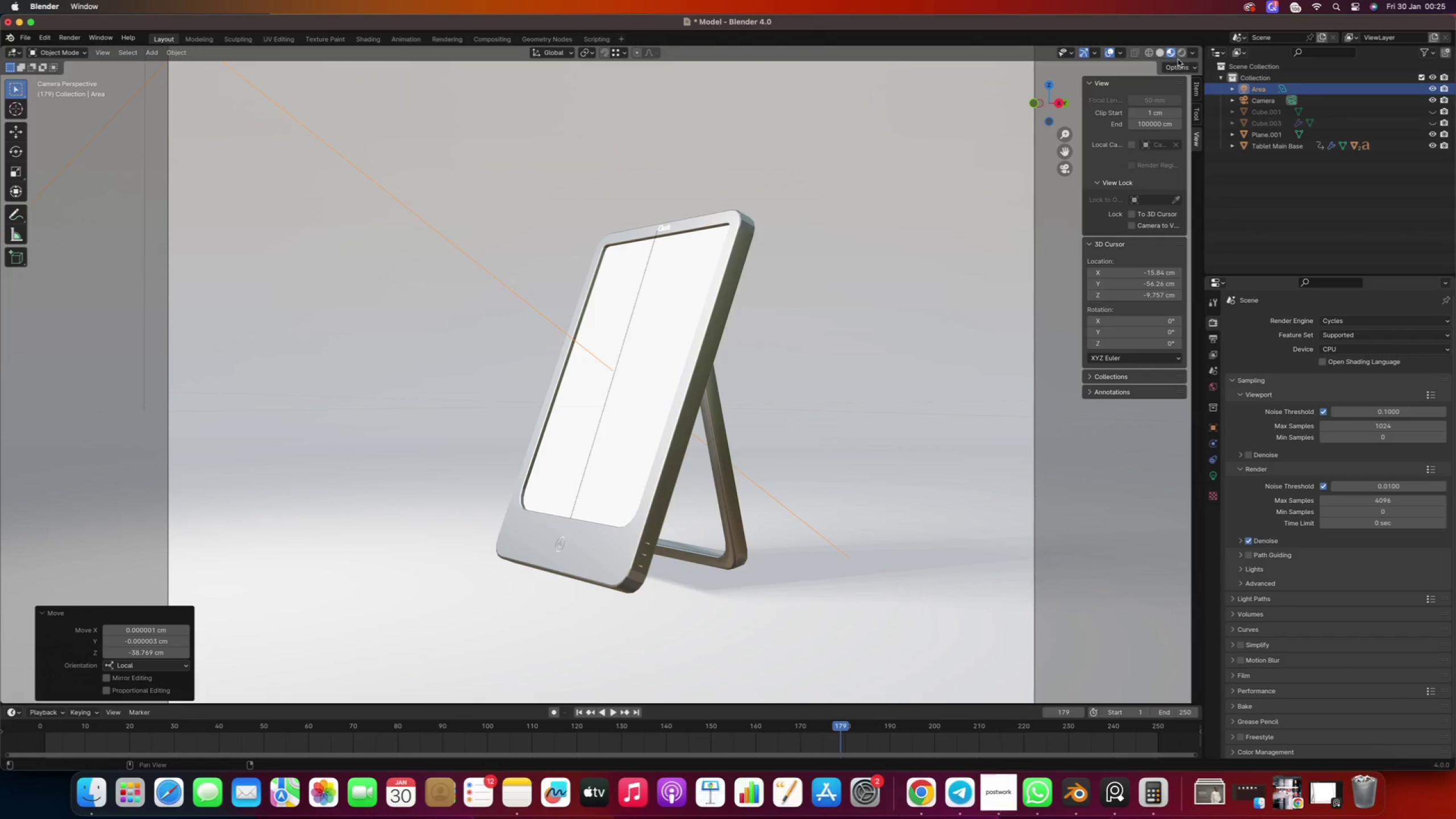 
left_click([1181, 56])
 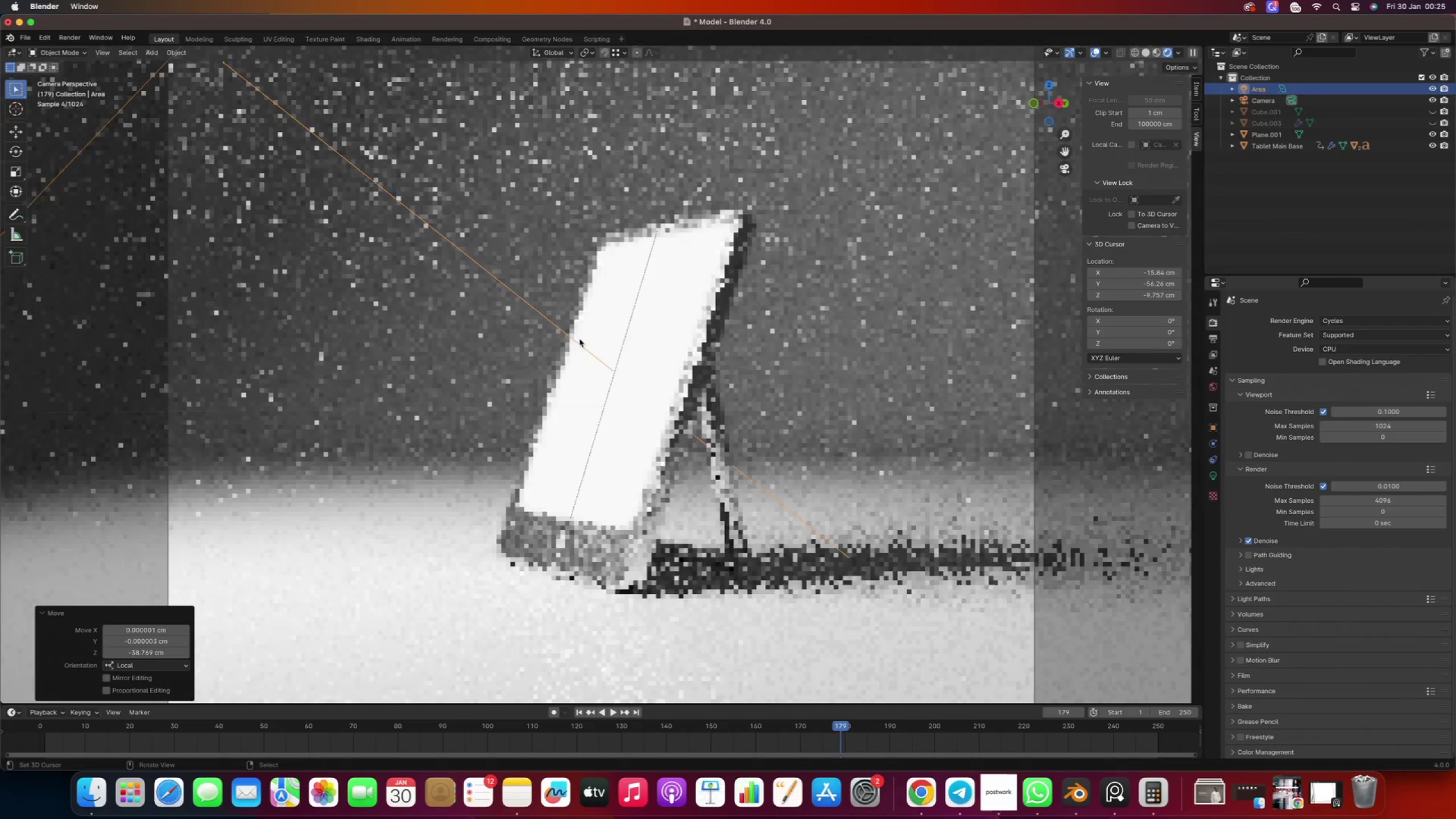 
wait(8.81)
 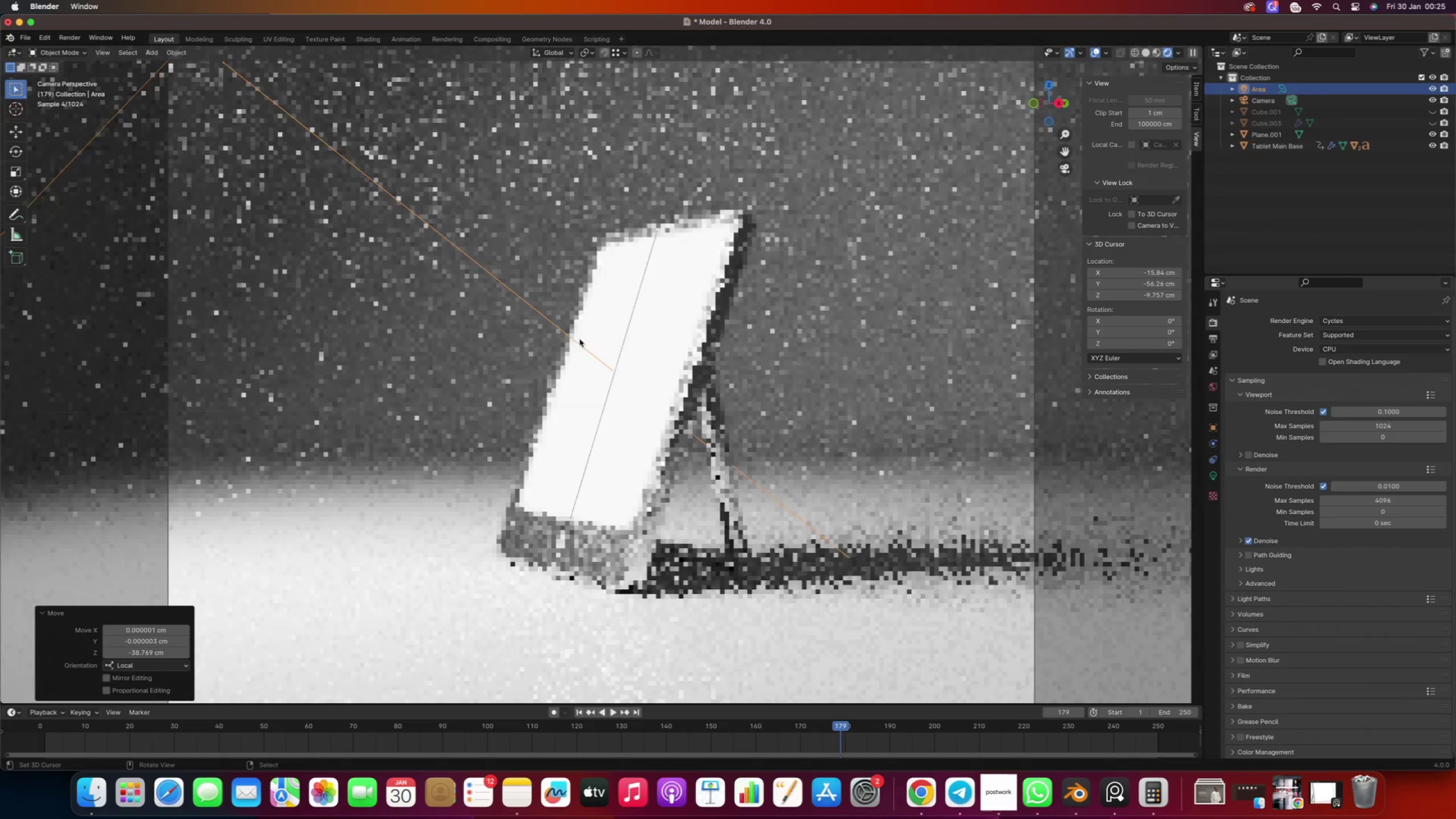 
left_click([1214, 528])
 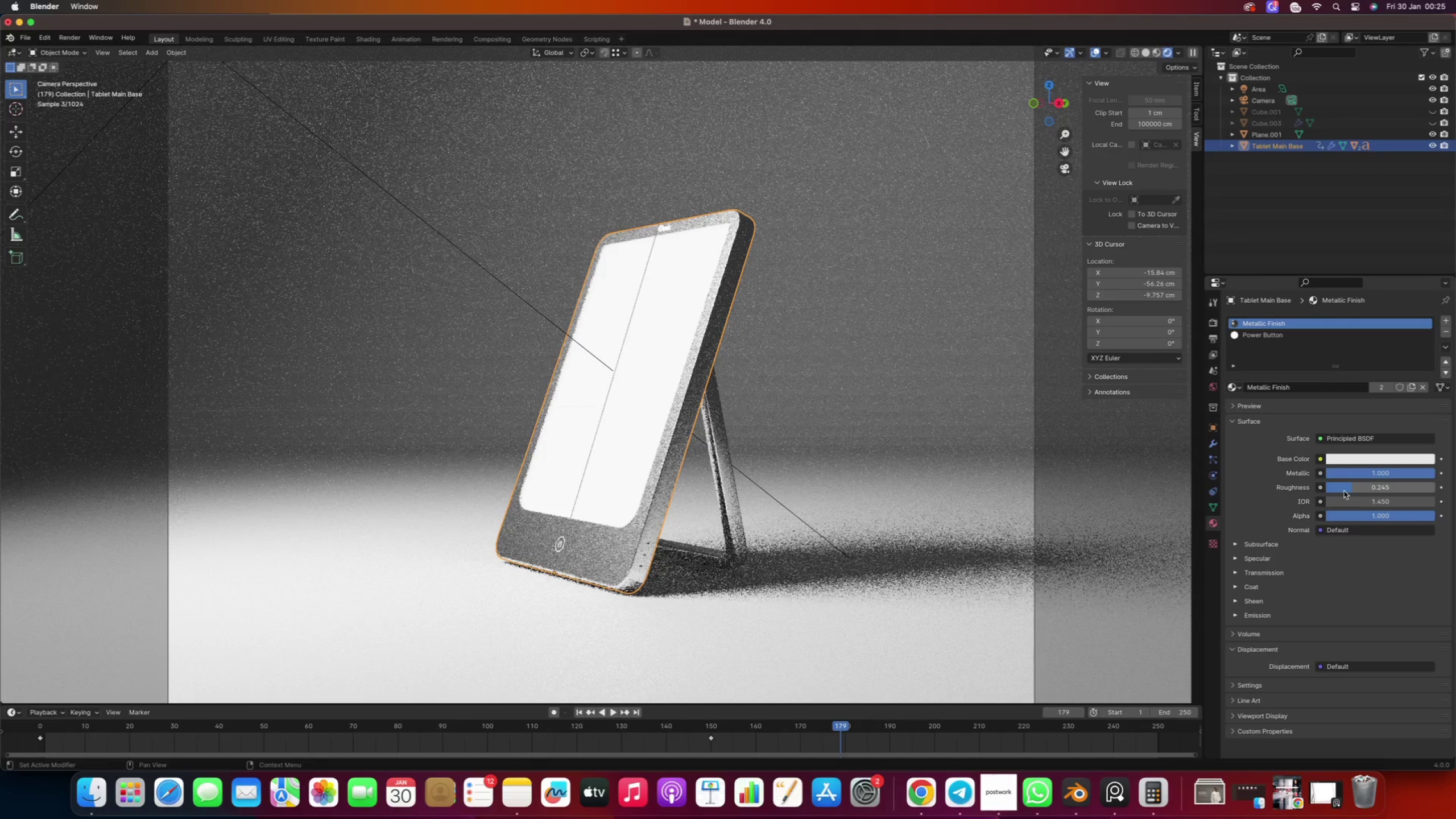 
mouse_move([1337, 475])
 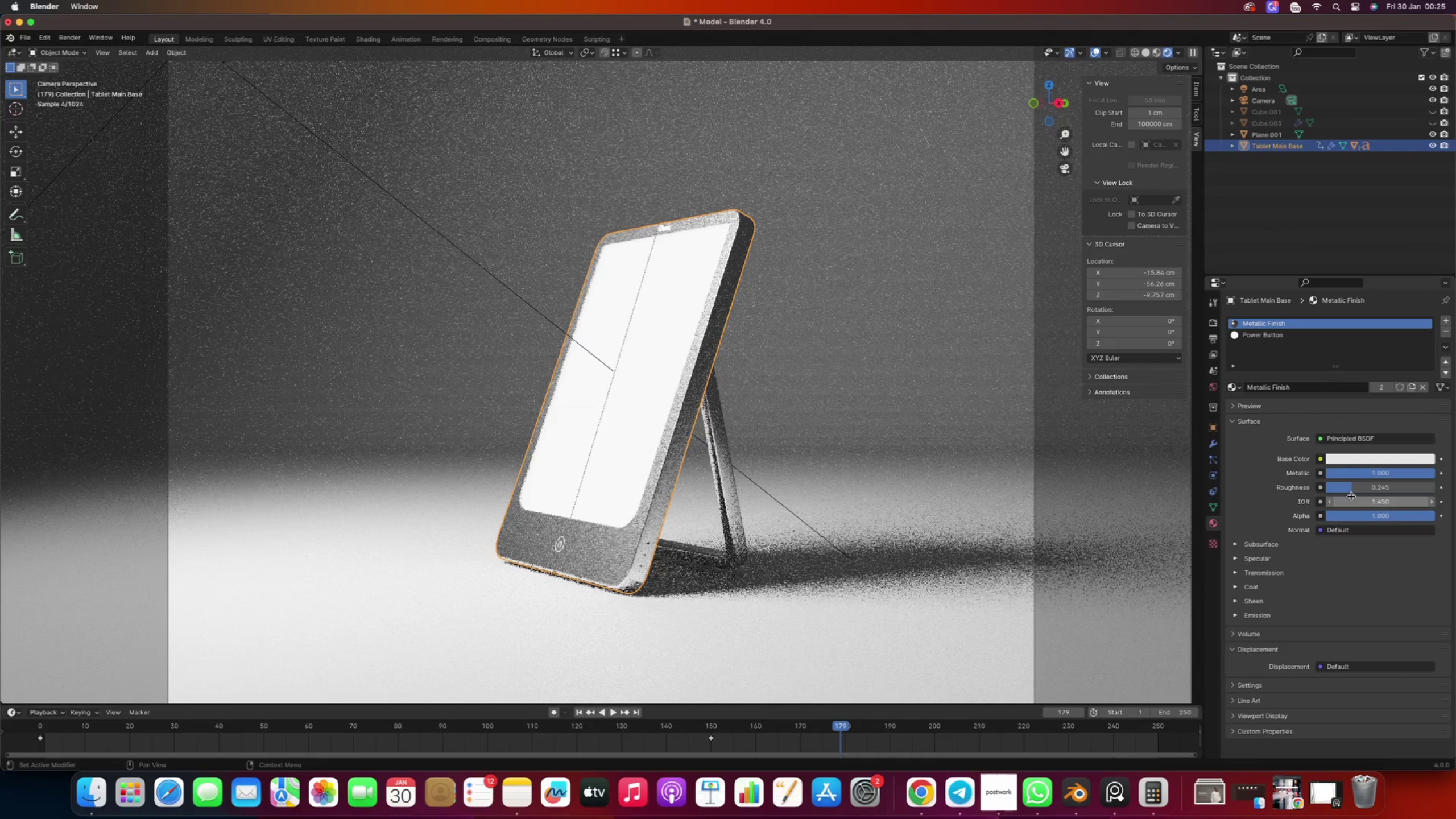 
left_click_drag(start_coordinate=[1349, 491], to_coordinate=[1379, 491])
 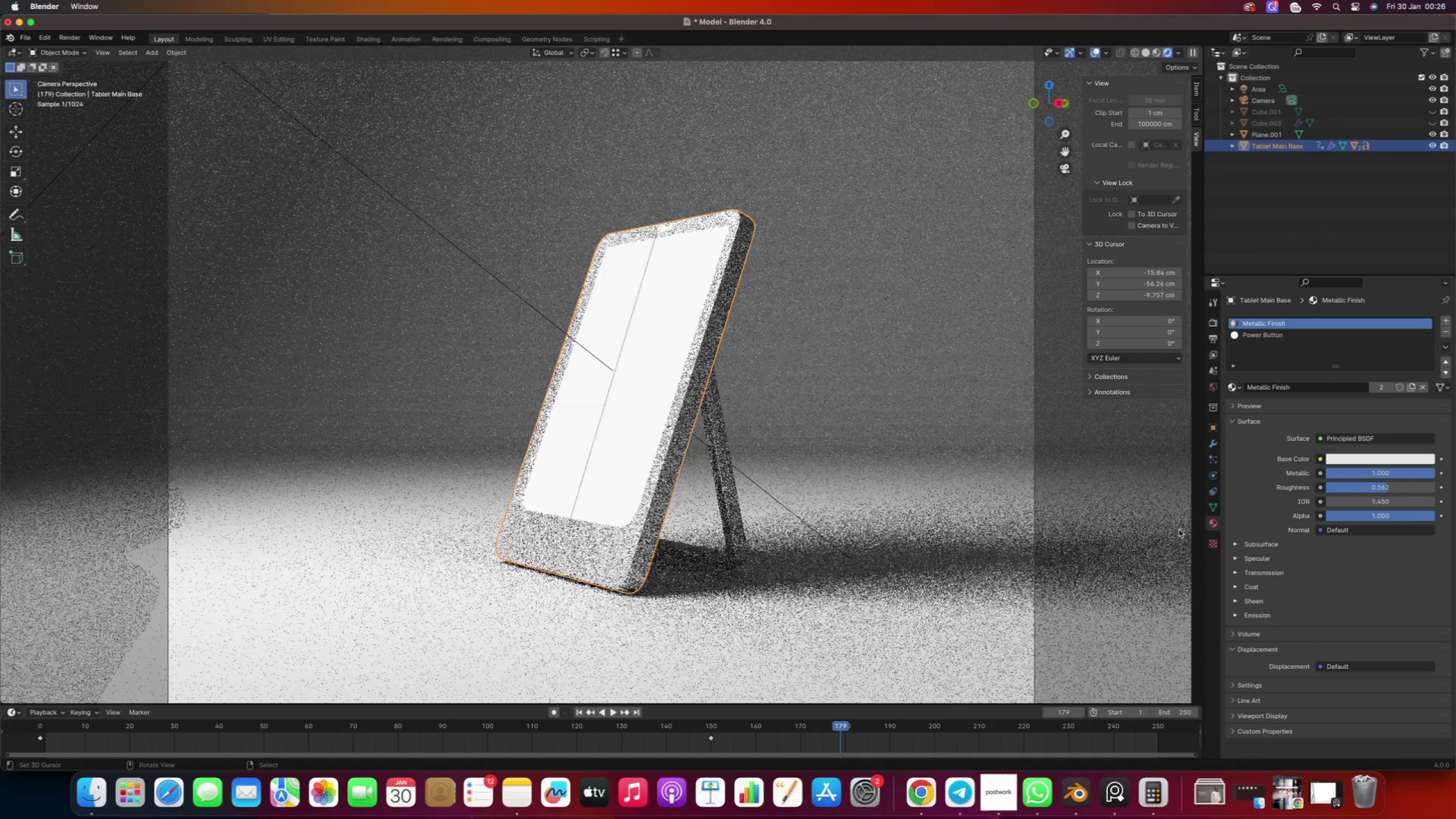 
wait(5.79)
 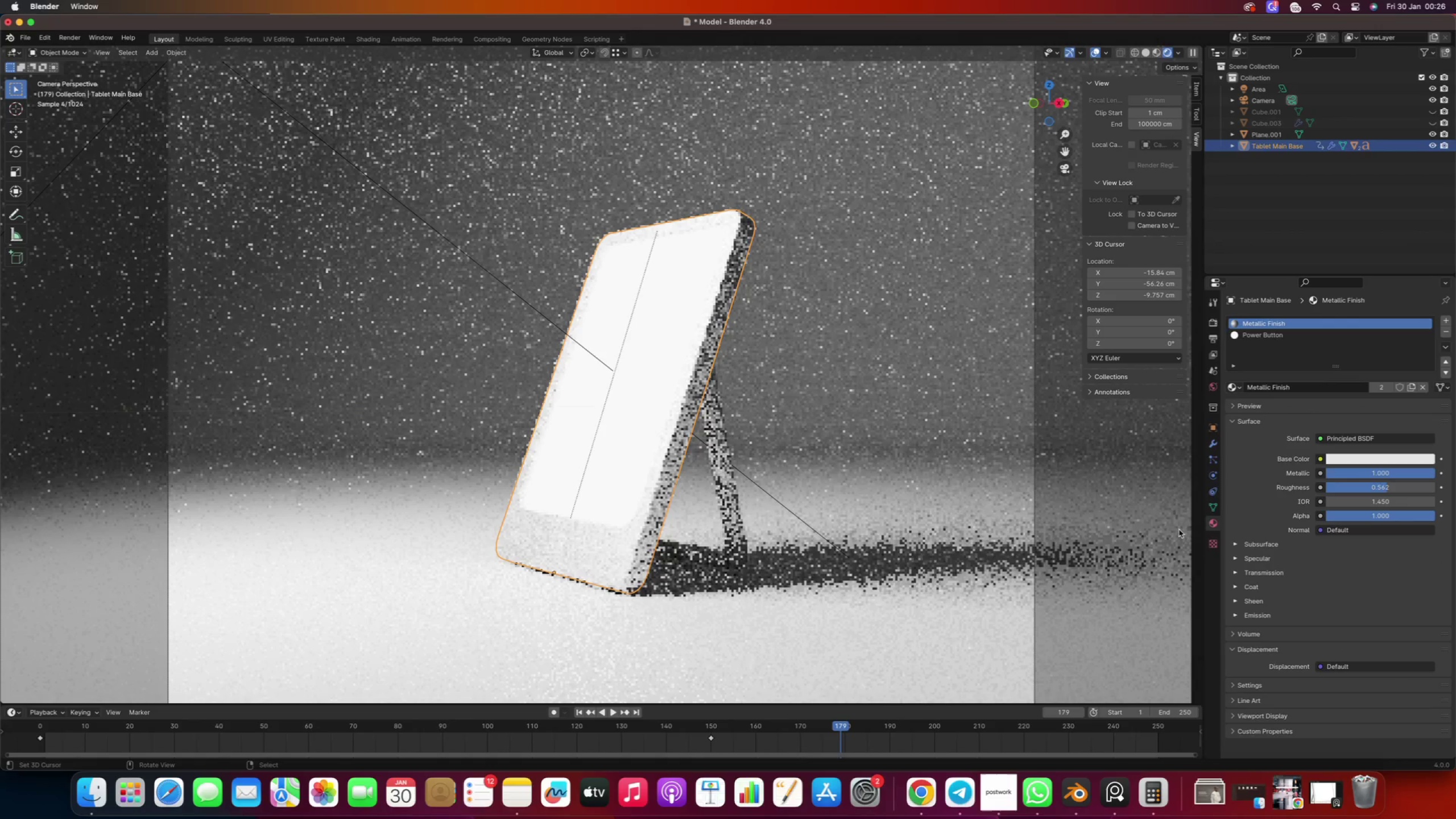 
right_click([791, 399])
 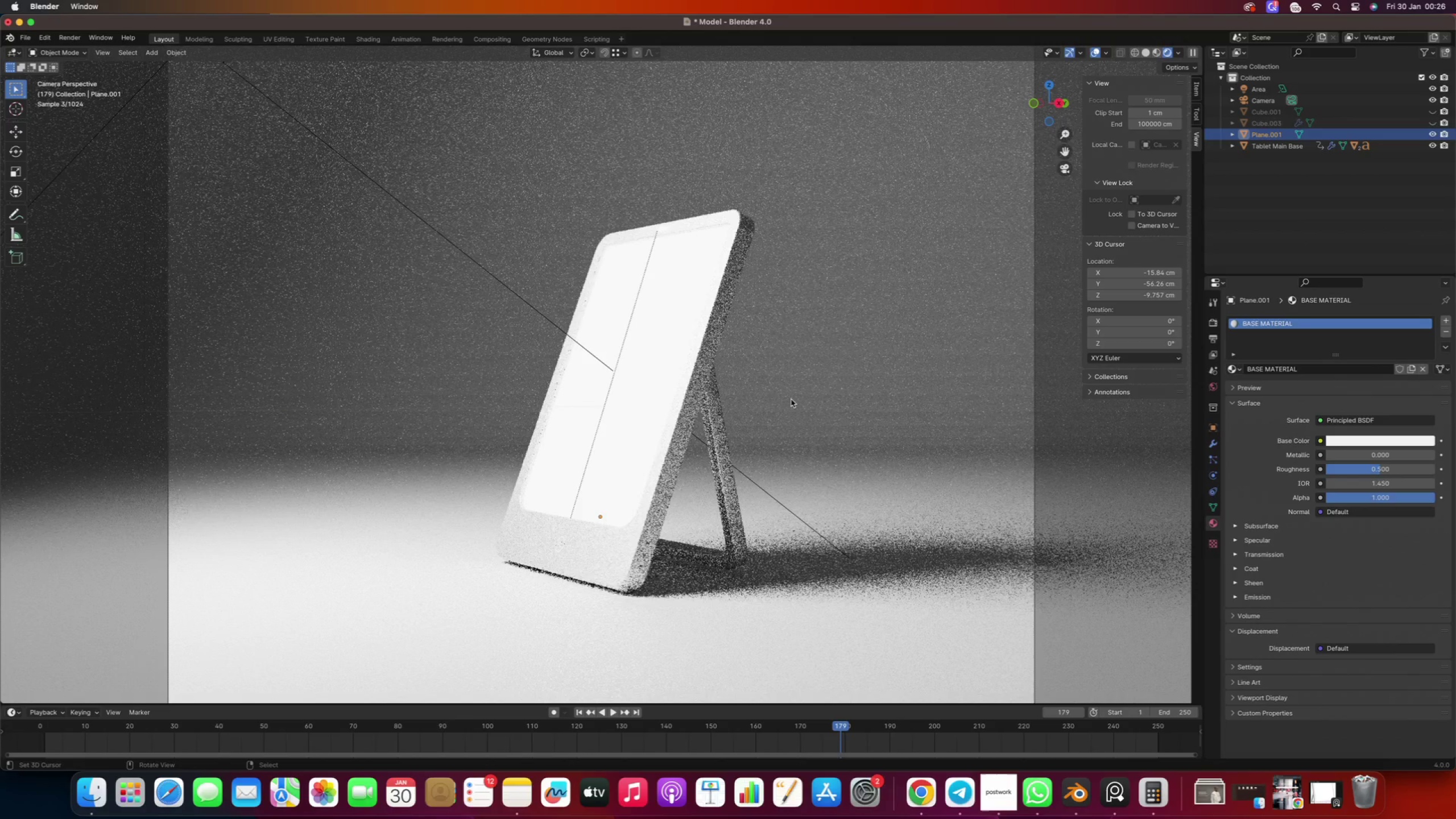 
wait(6.82)
 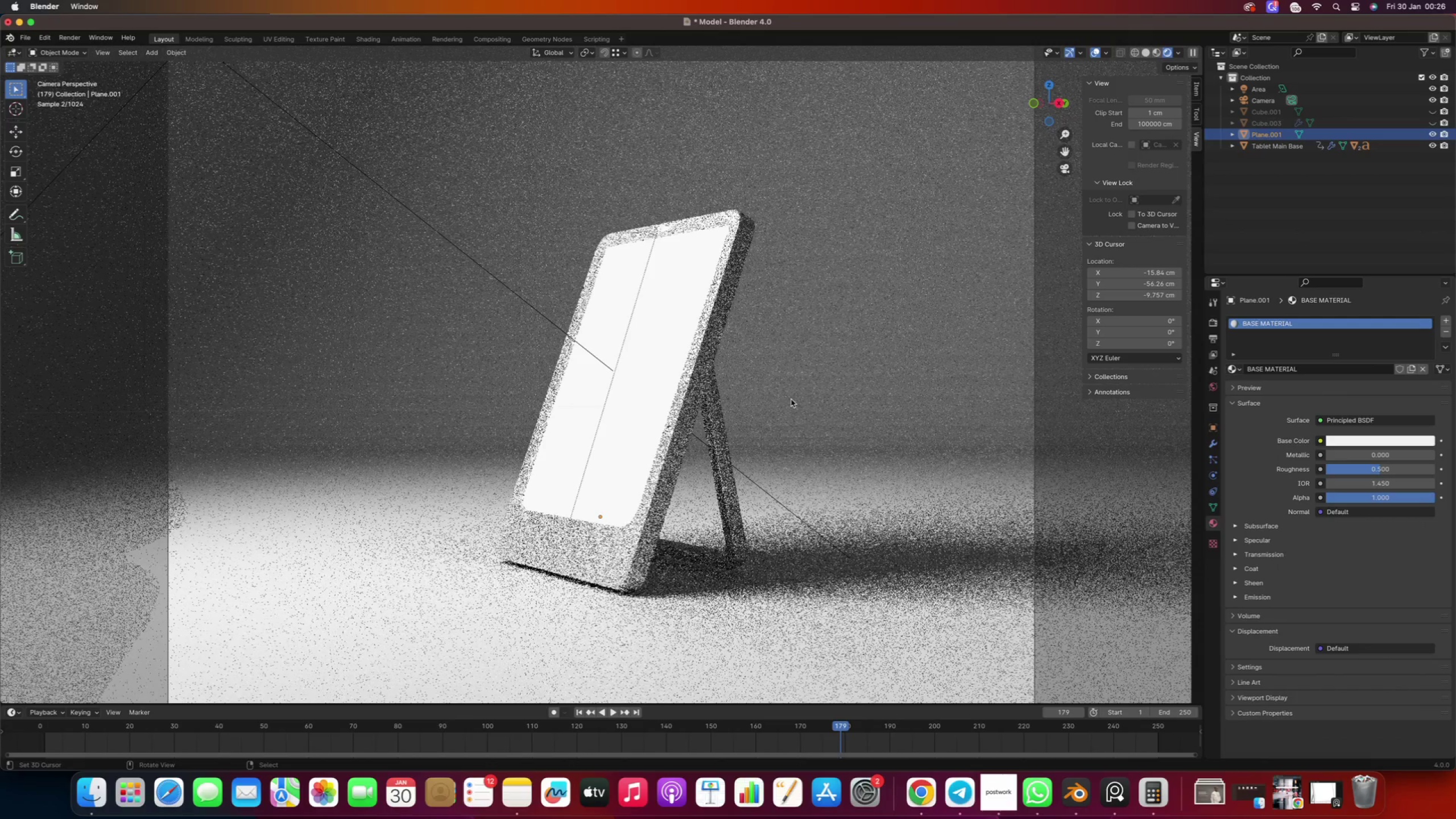 
right_click([283, 110])
 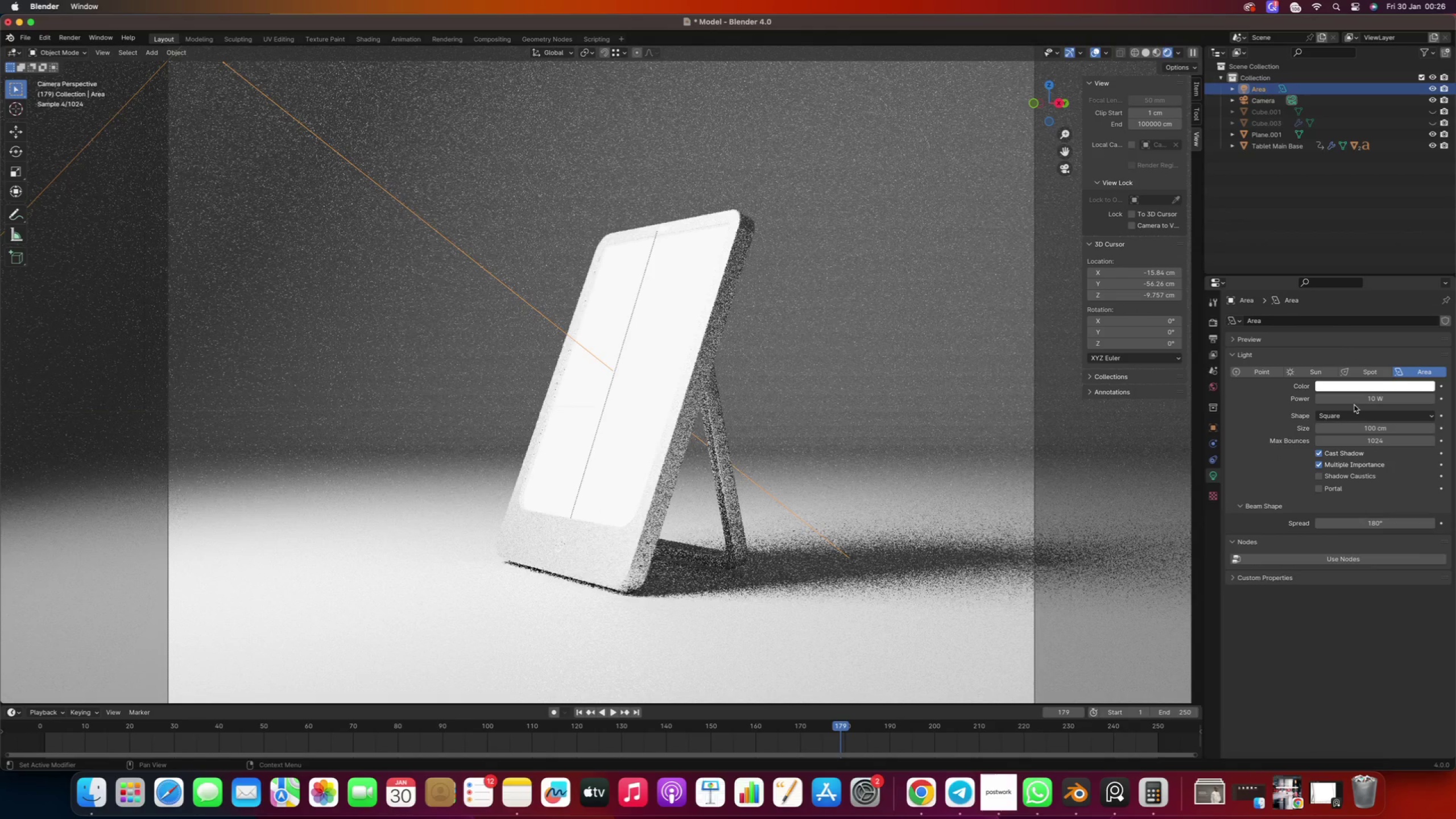 
double_click([1352, 403])
 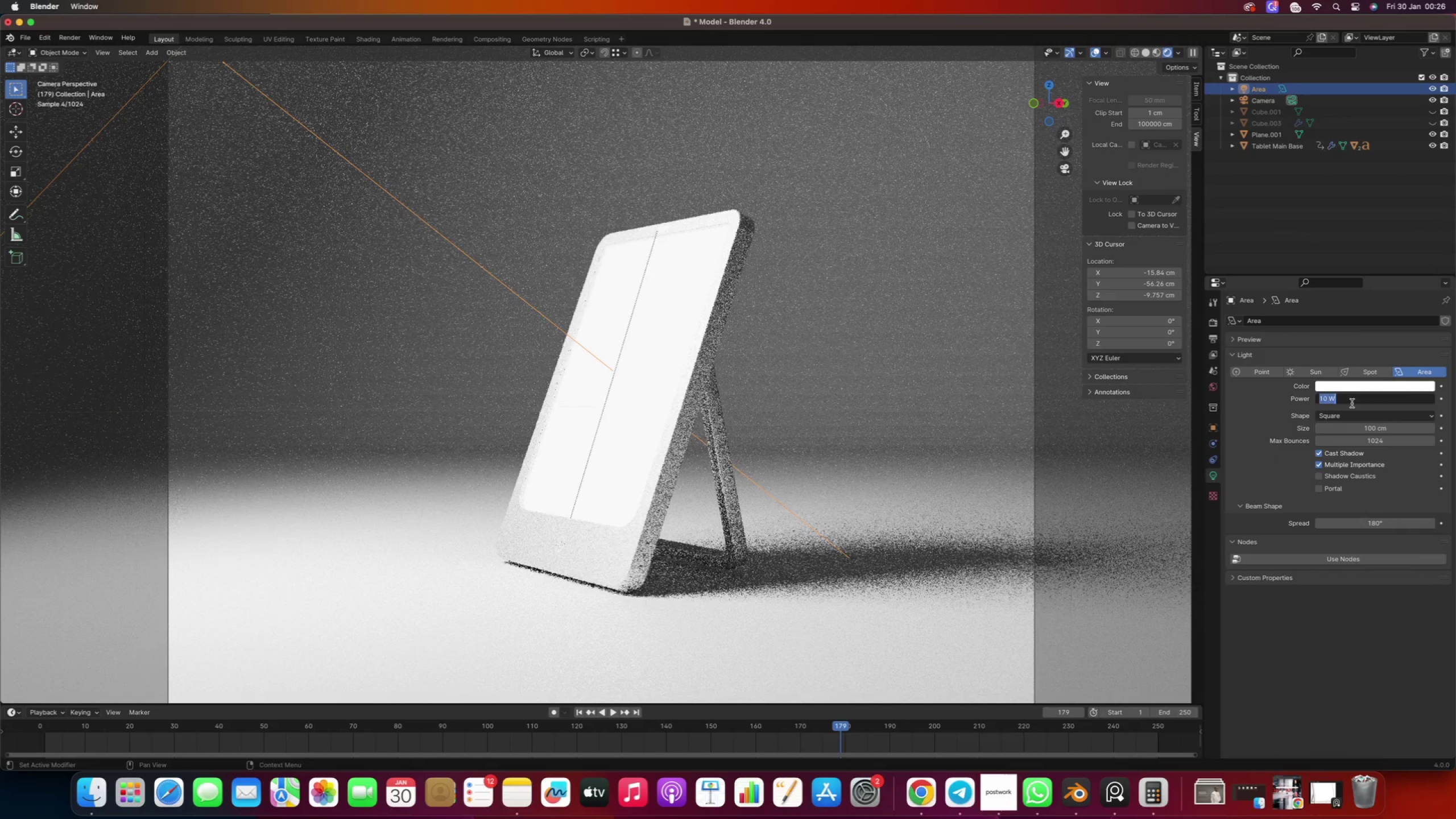 
key(2)
 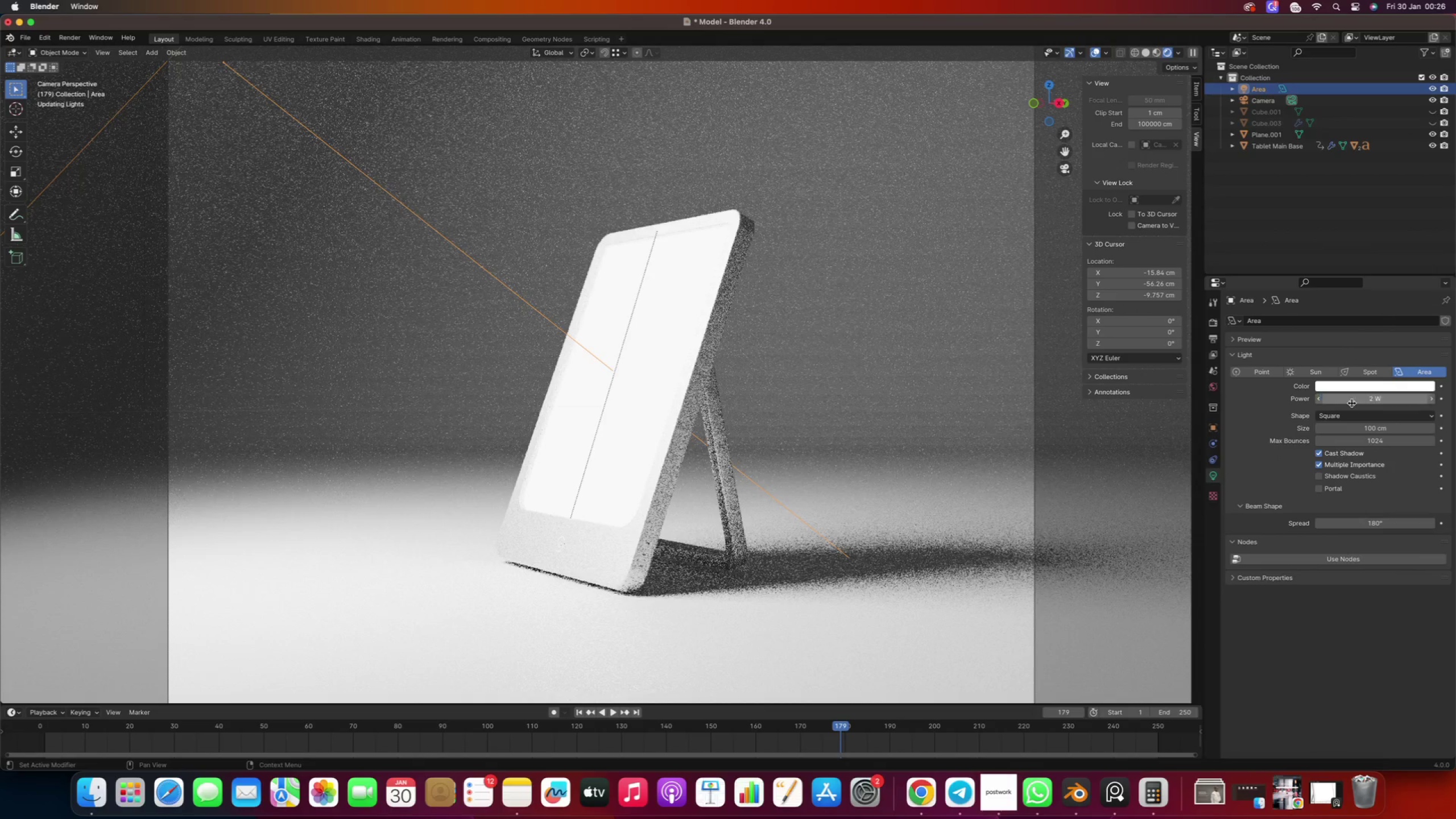 
key(Enter)
 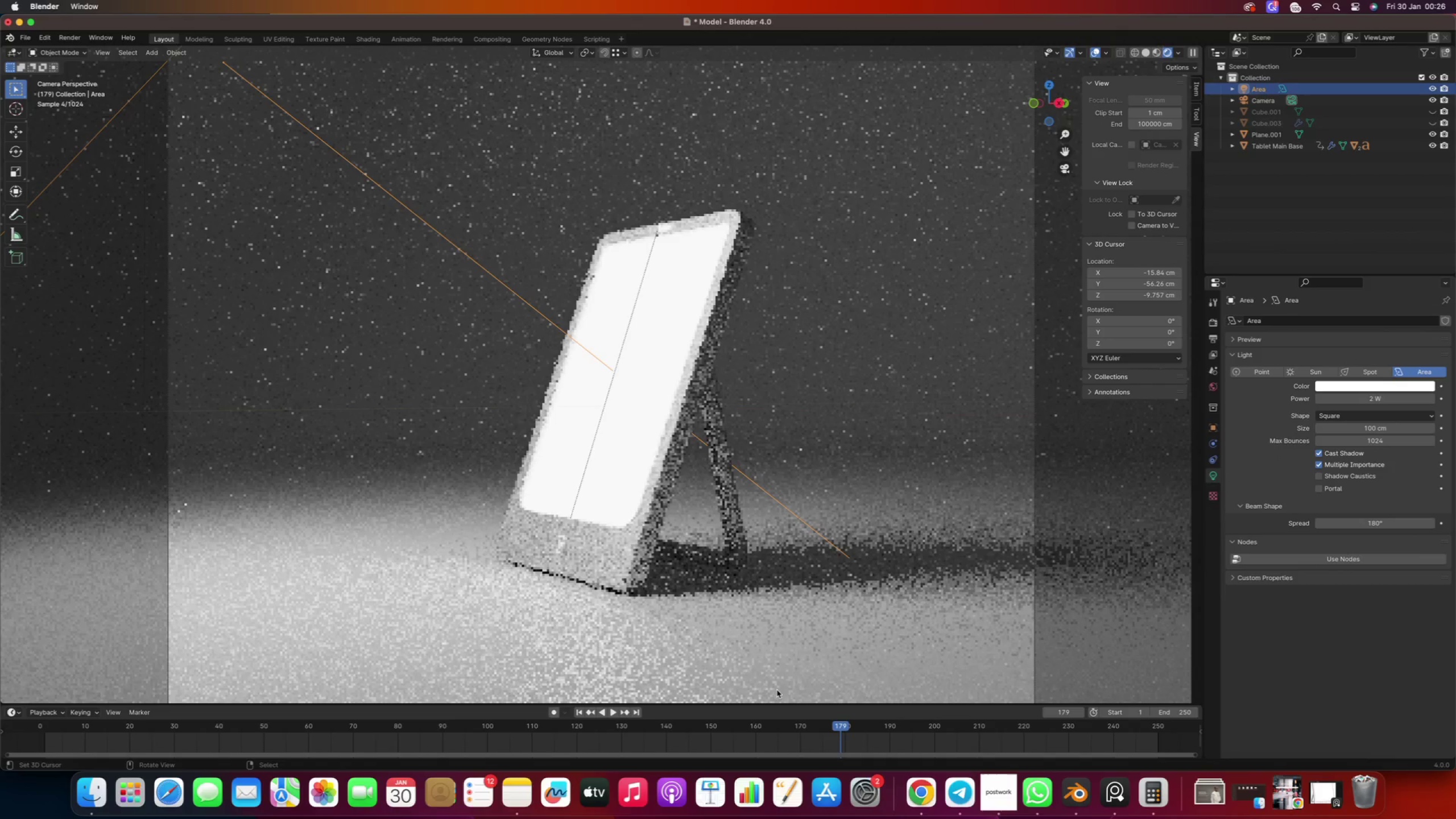 
wait(5.02)
 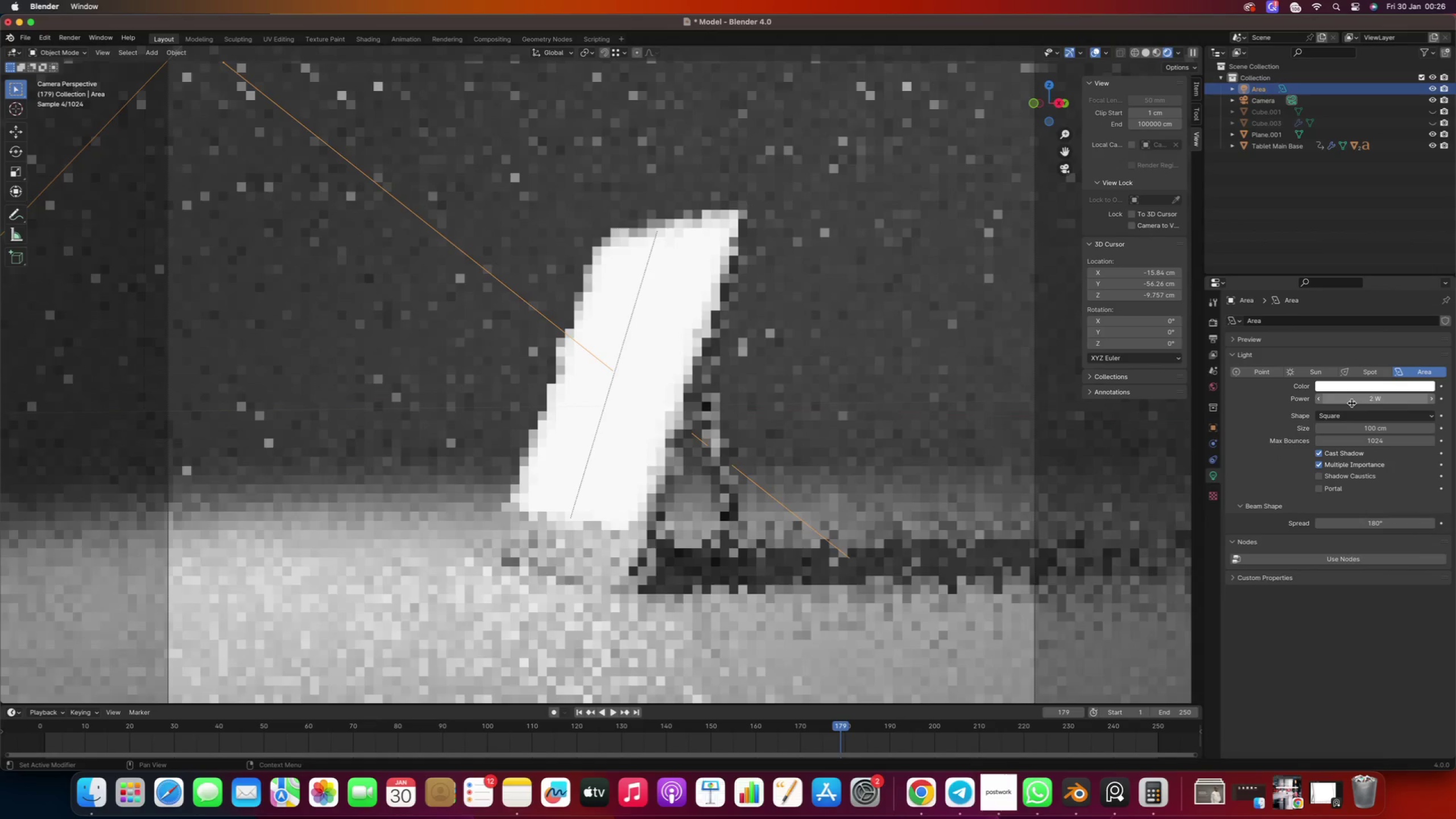 
left_click_drag(start_coordinate=[838, 726], to_coordinate=[1197, 716])
 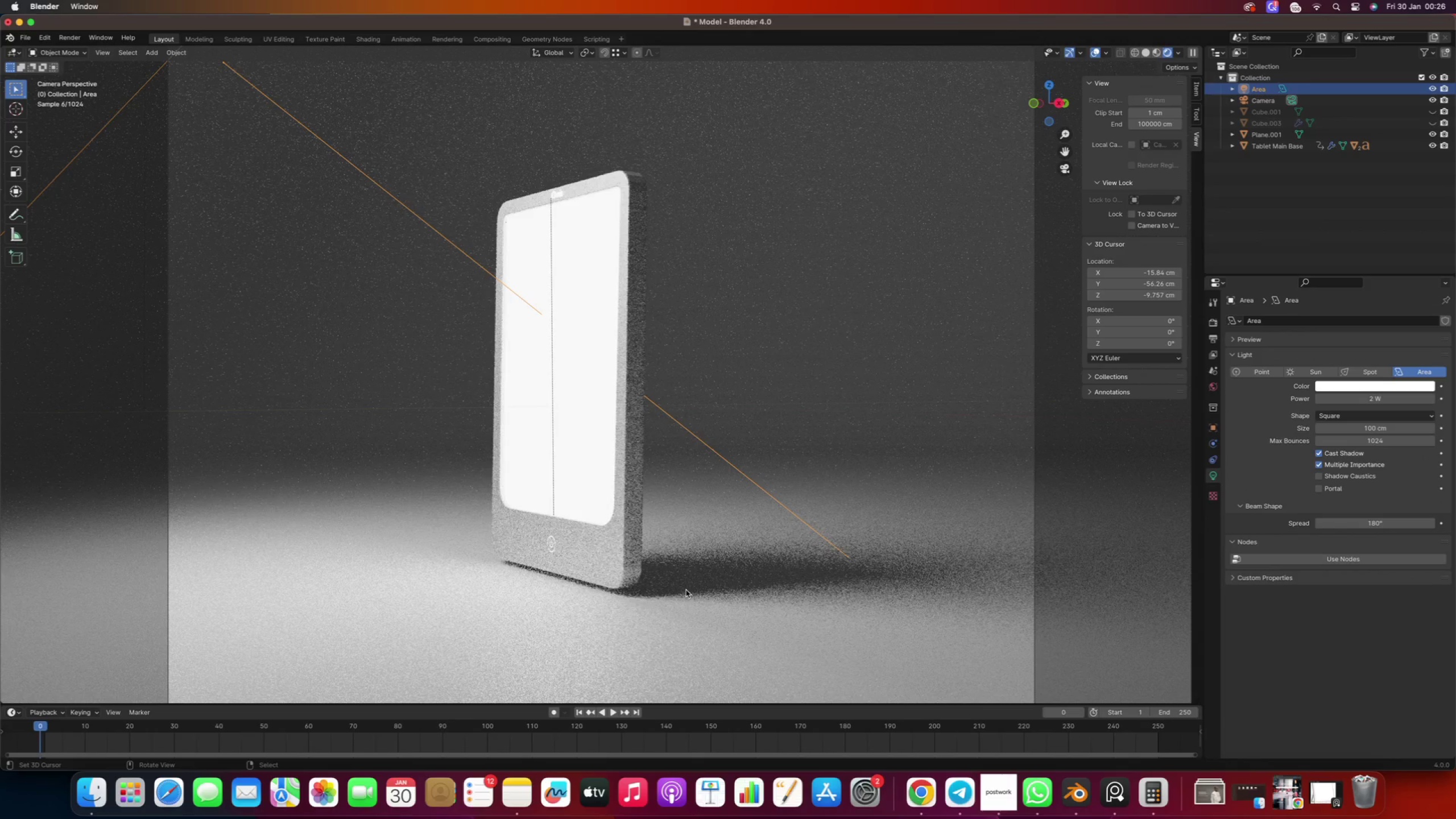 
wait(23.75)
 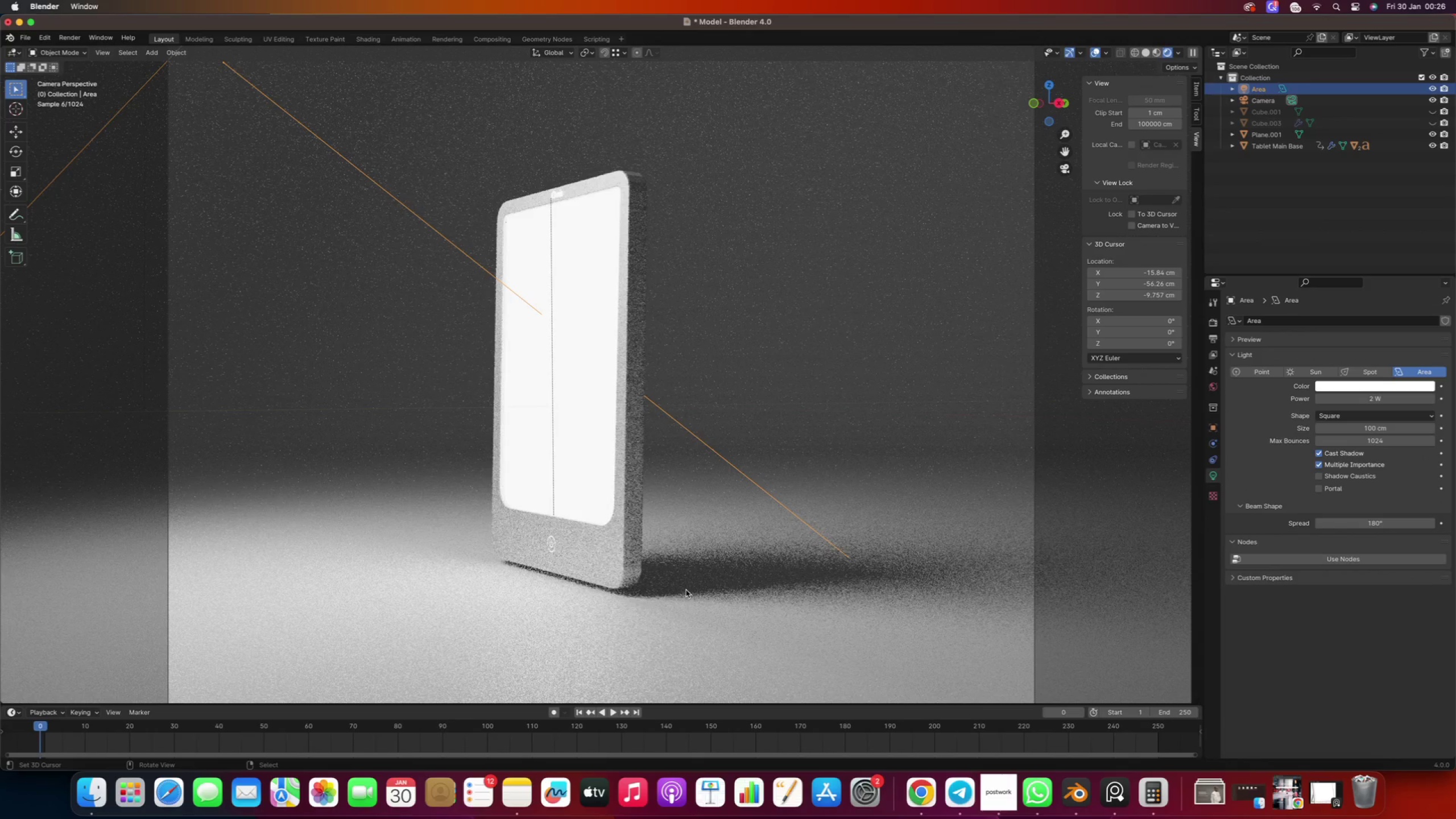 
left_click_drag(start_coordinate=[39, 728], to_coordinate=[832, 714])
 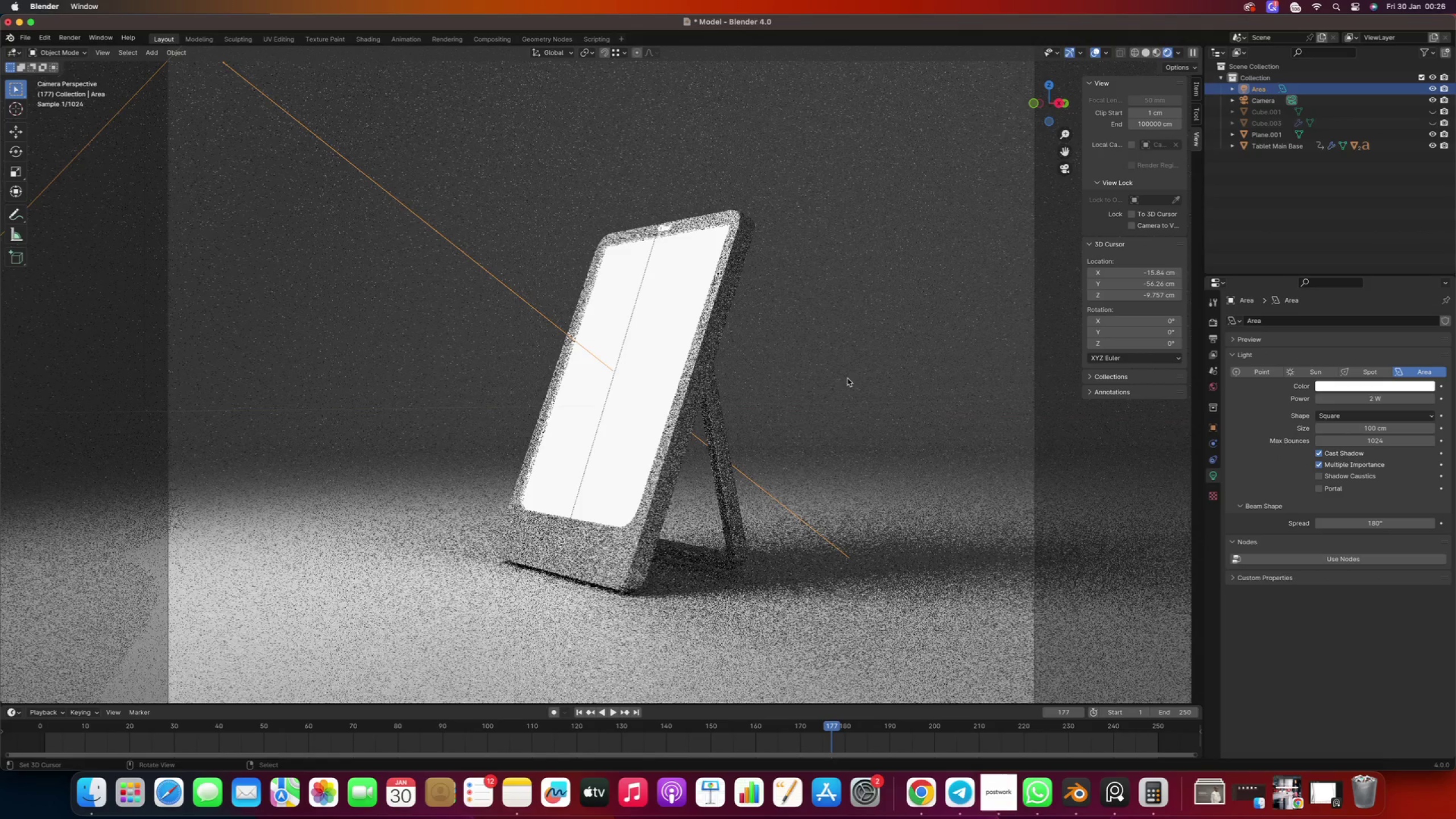 
wait(6.41)
 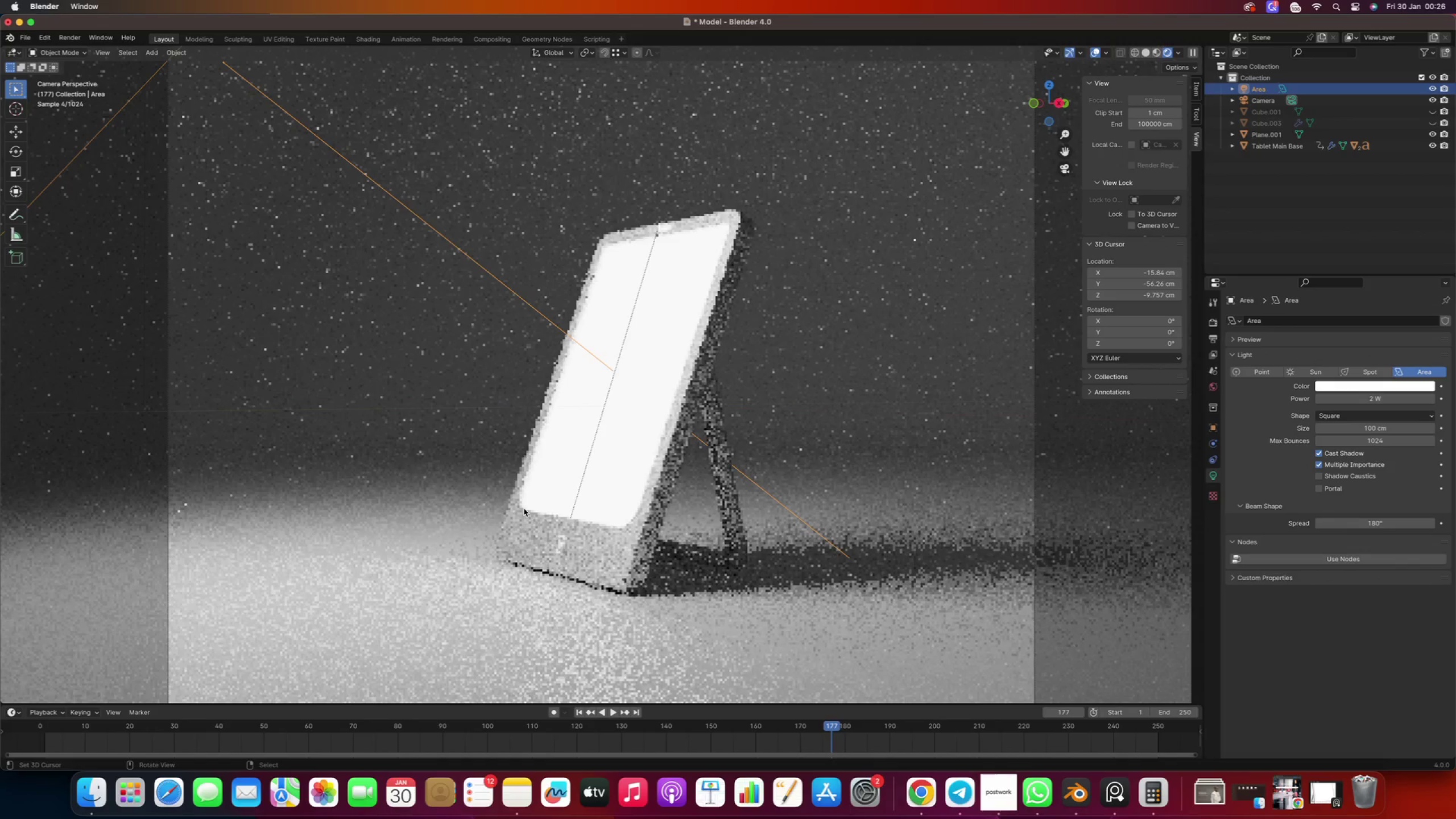 
left_click([1217, 355])
 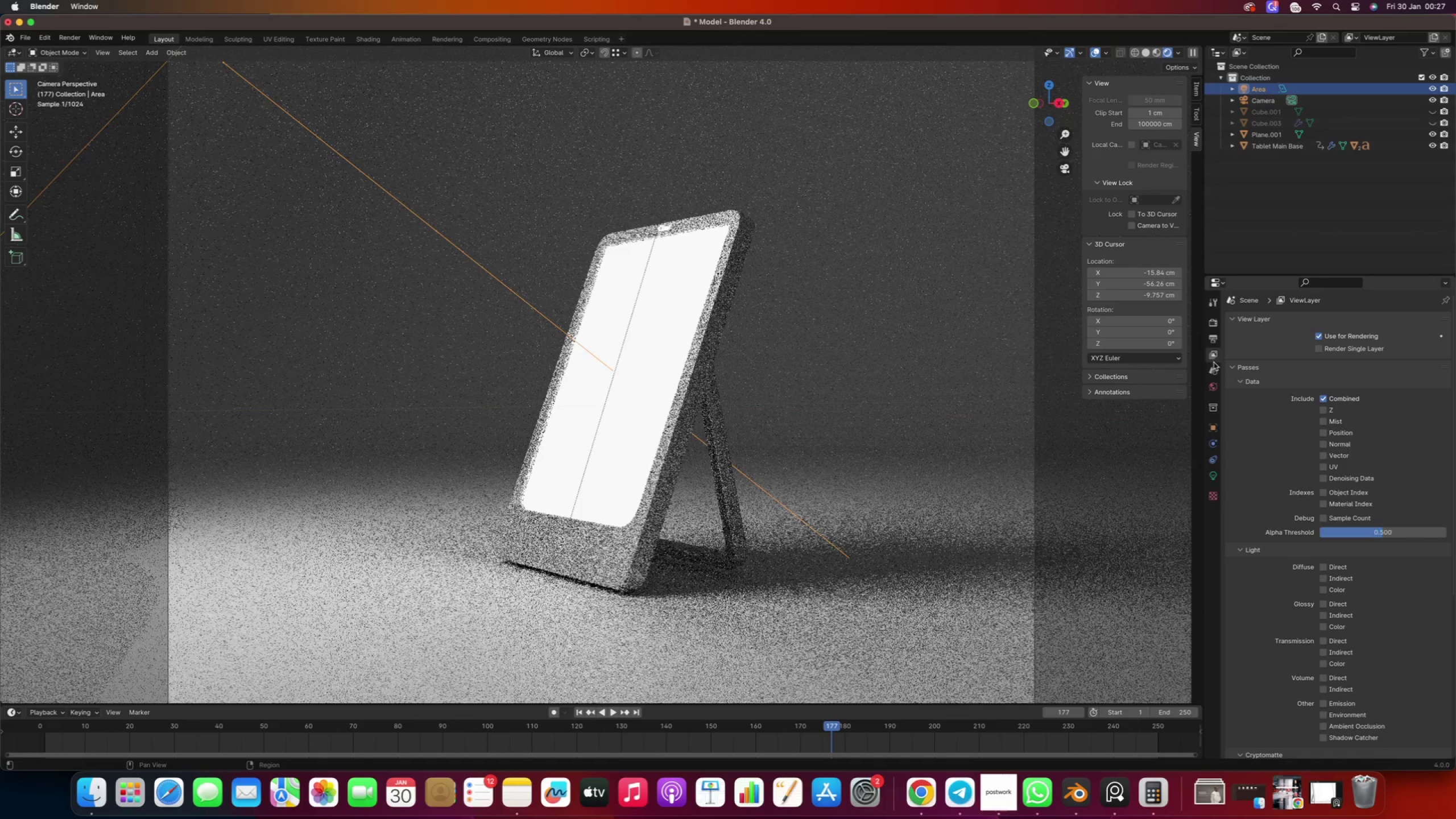 
left_click([1213, 365])
 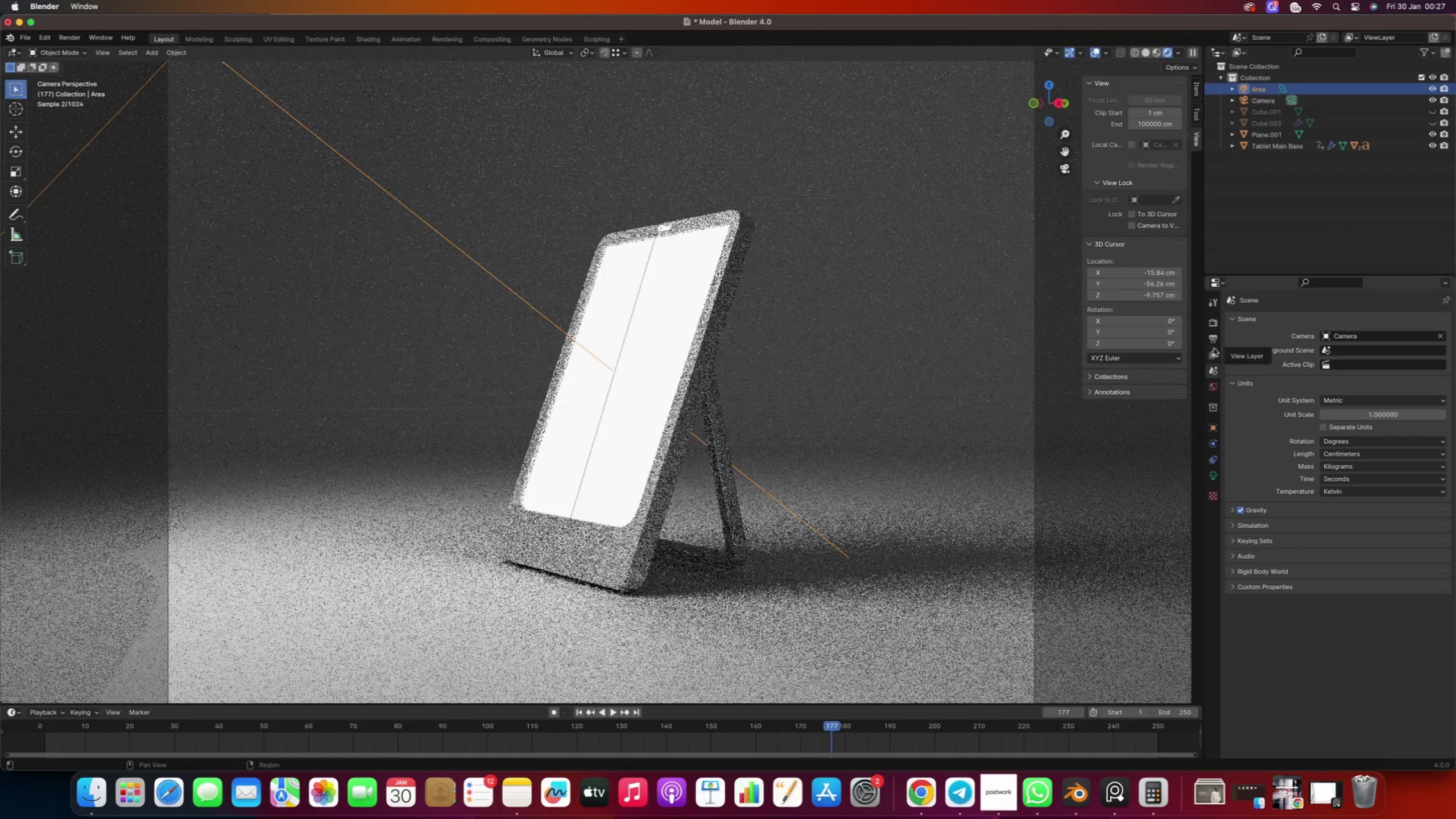 
left_click([1213, 339])
 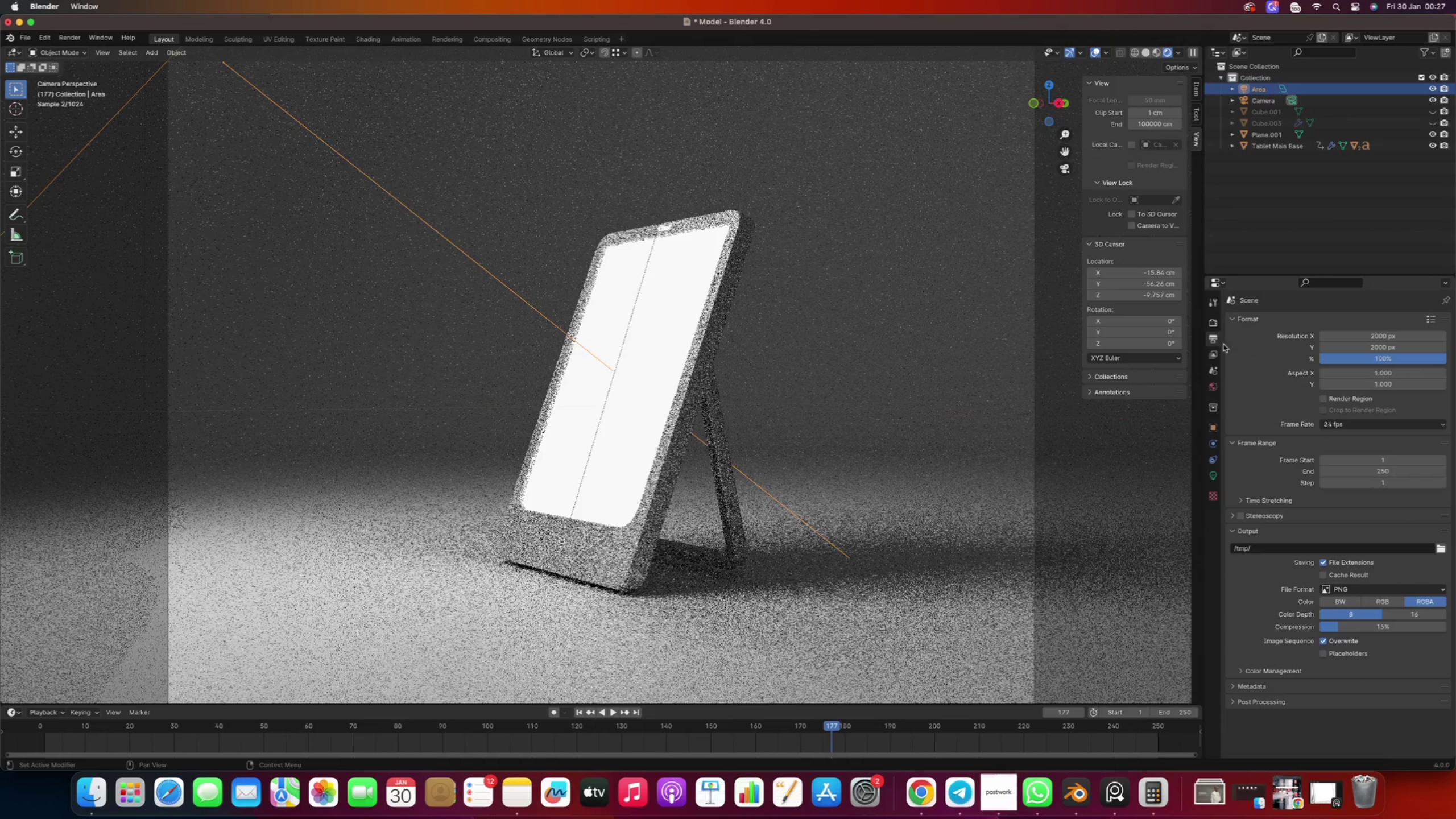 
left_click([1214, 322])
 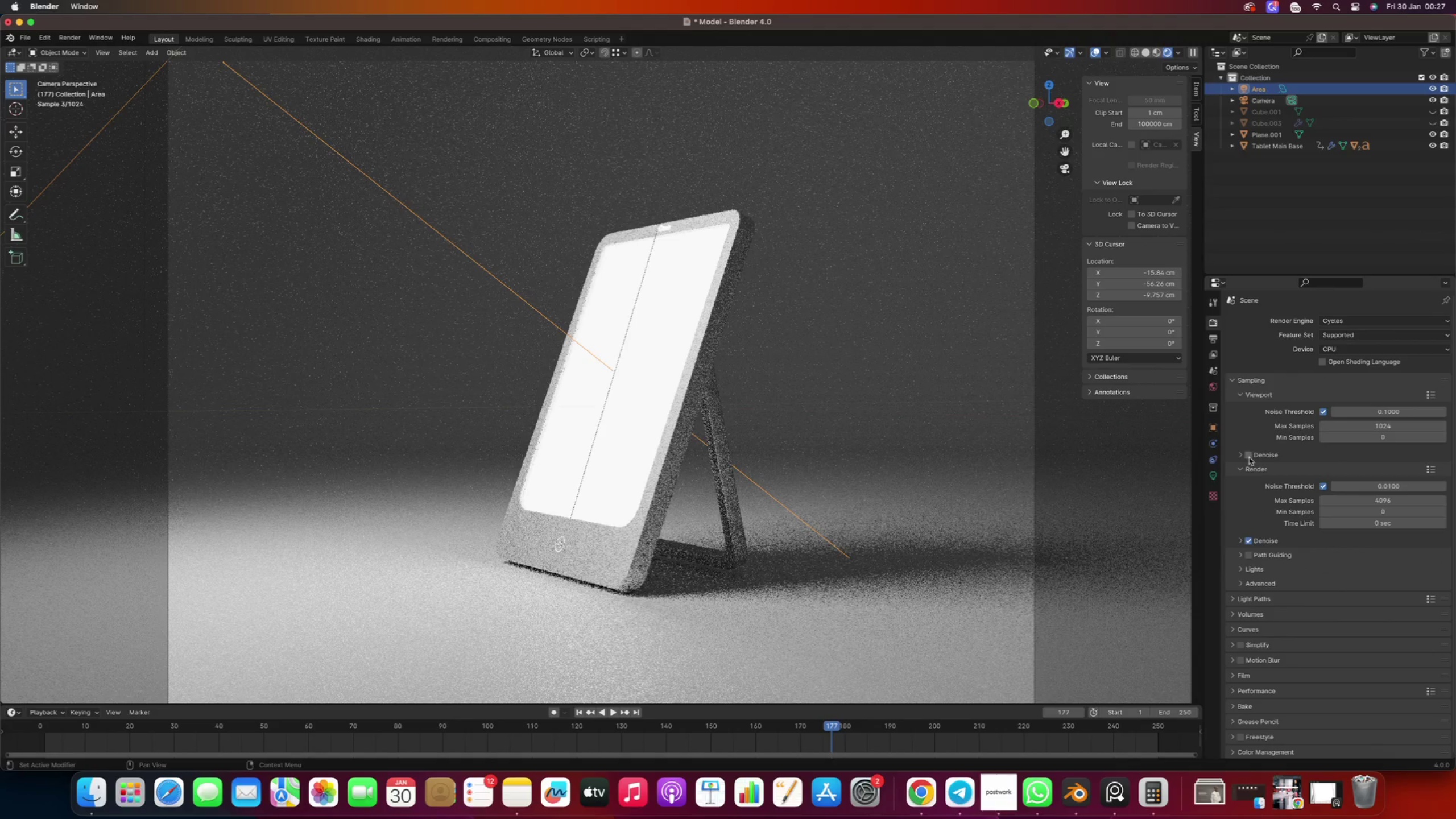 
left_click([1248, 454])
 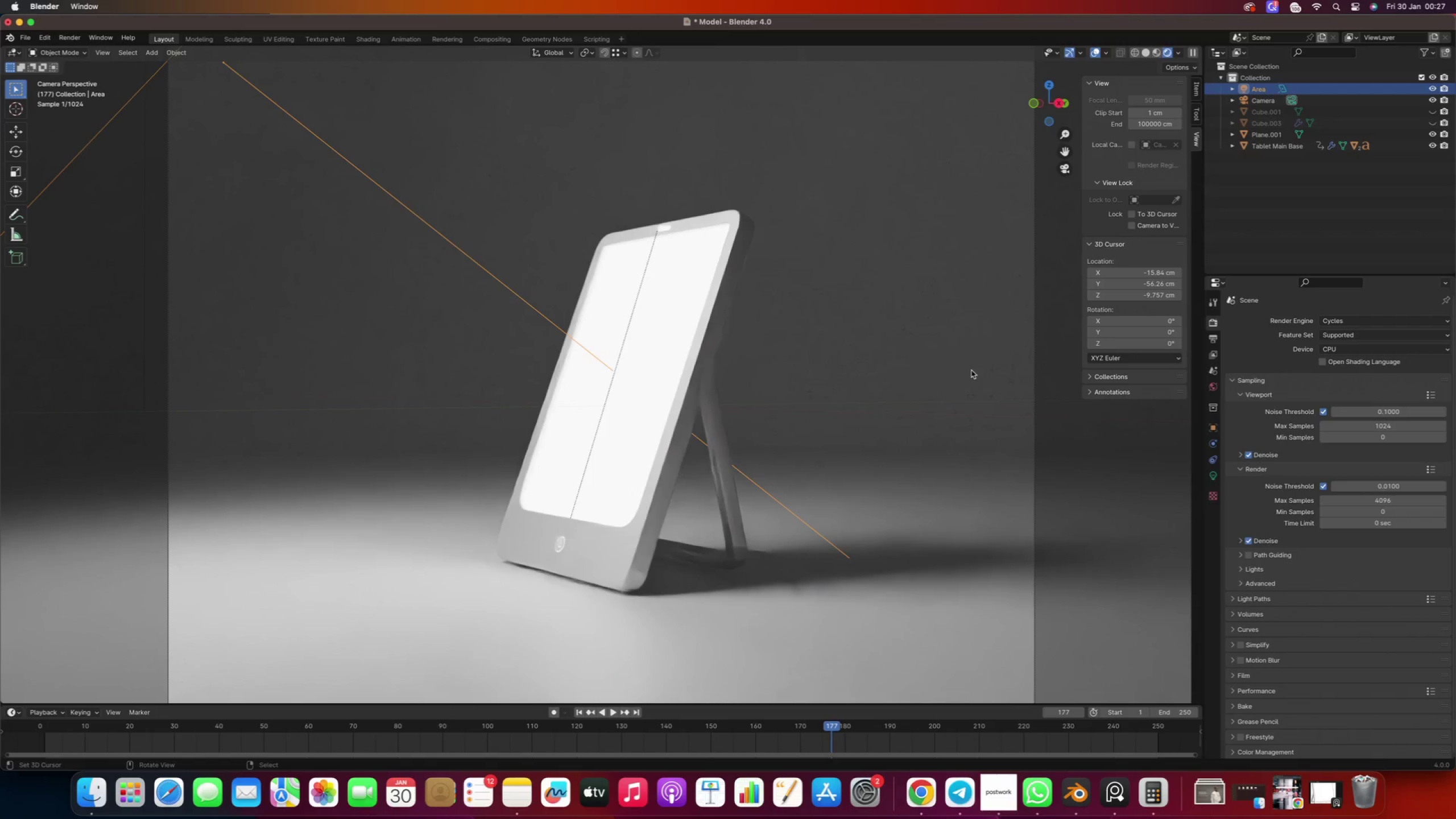 
wait(15.73)
 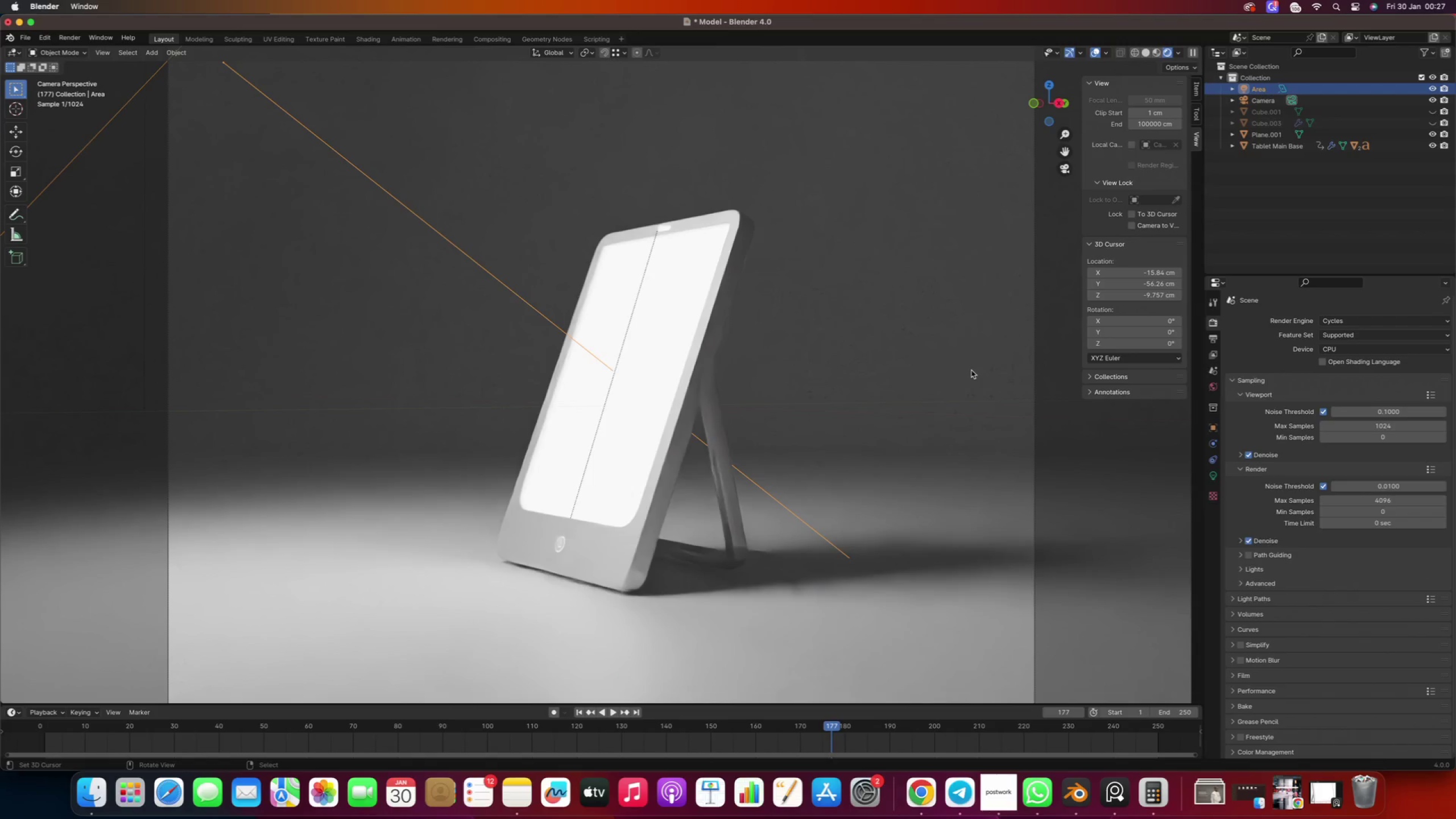 
left_click([1192, 56])
 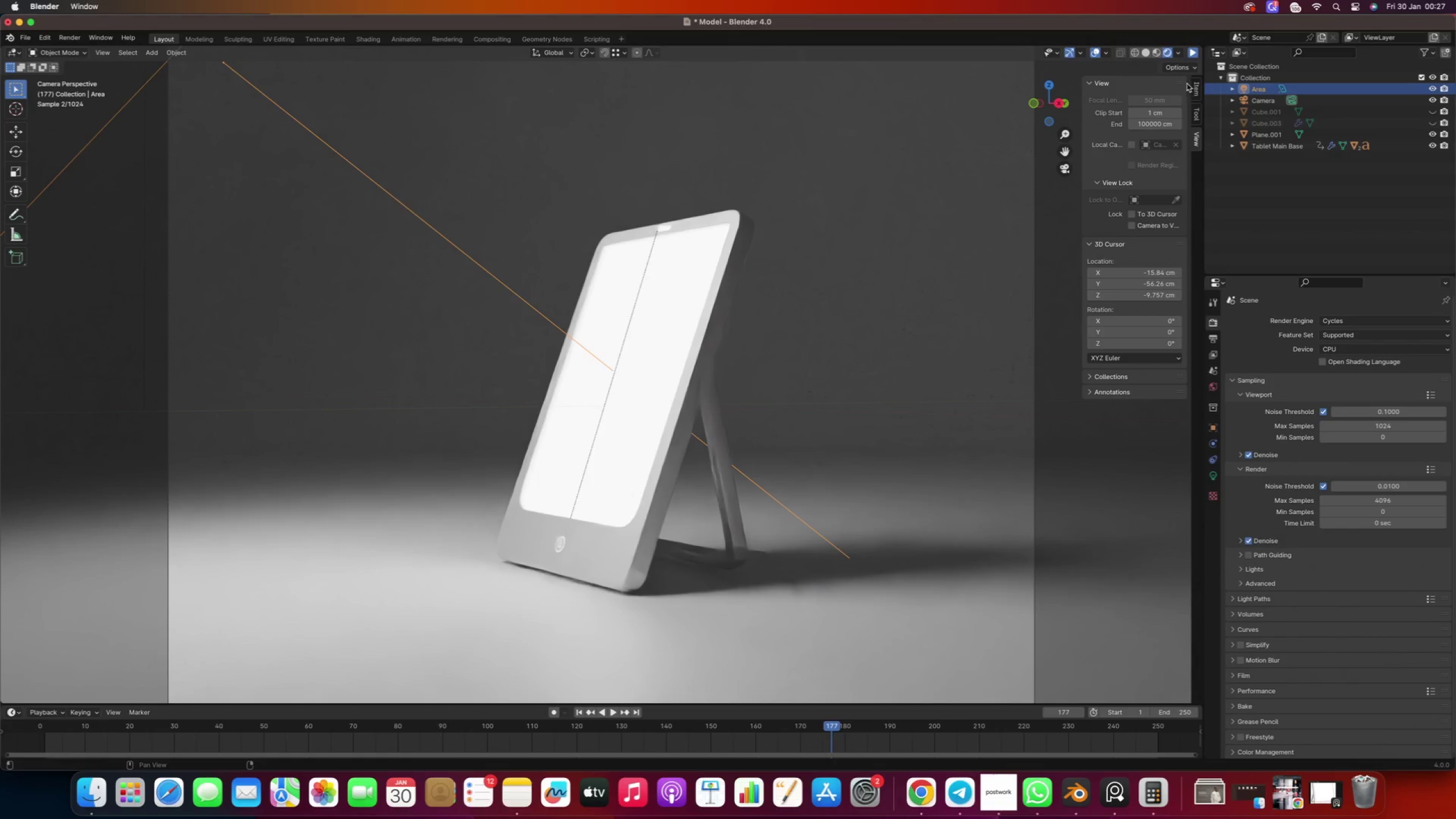 
left_click([1145, 51])
 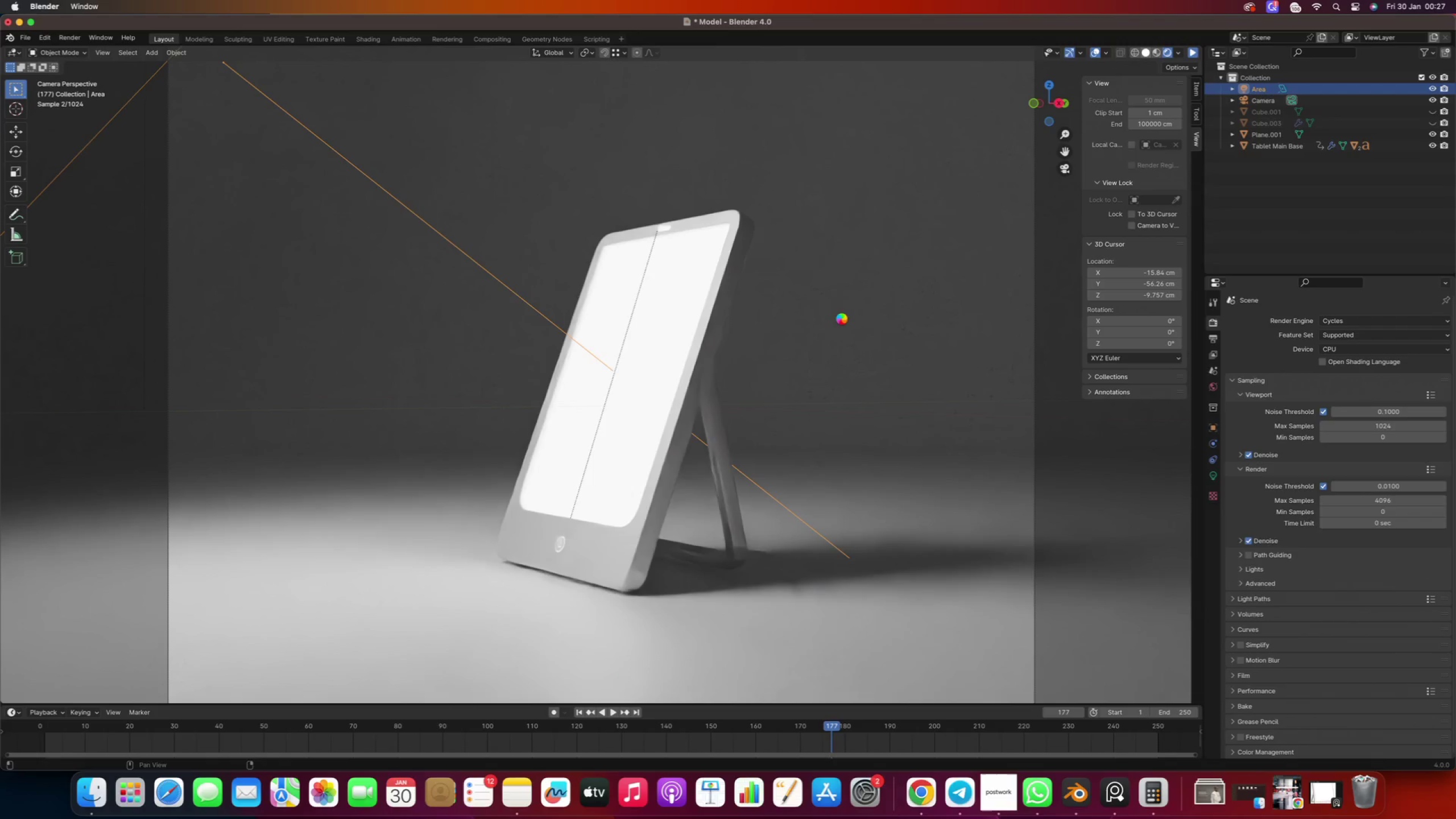 
wait(8.15)
 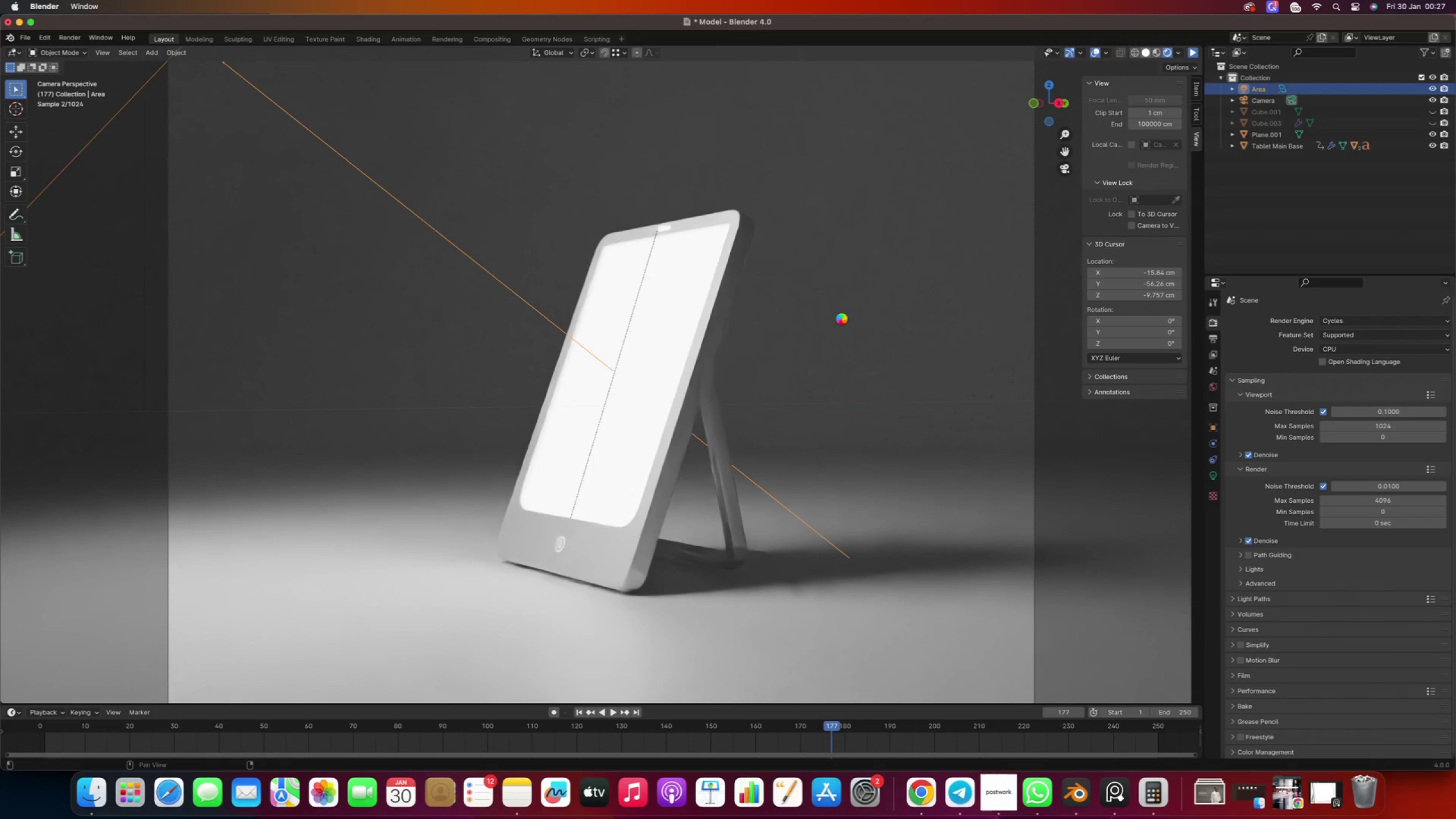 
scroll: coordinate [809, 328], scroll_direction: down, amount: 5.0
 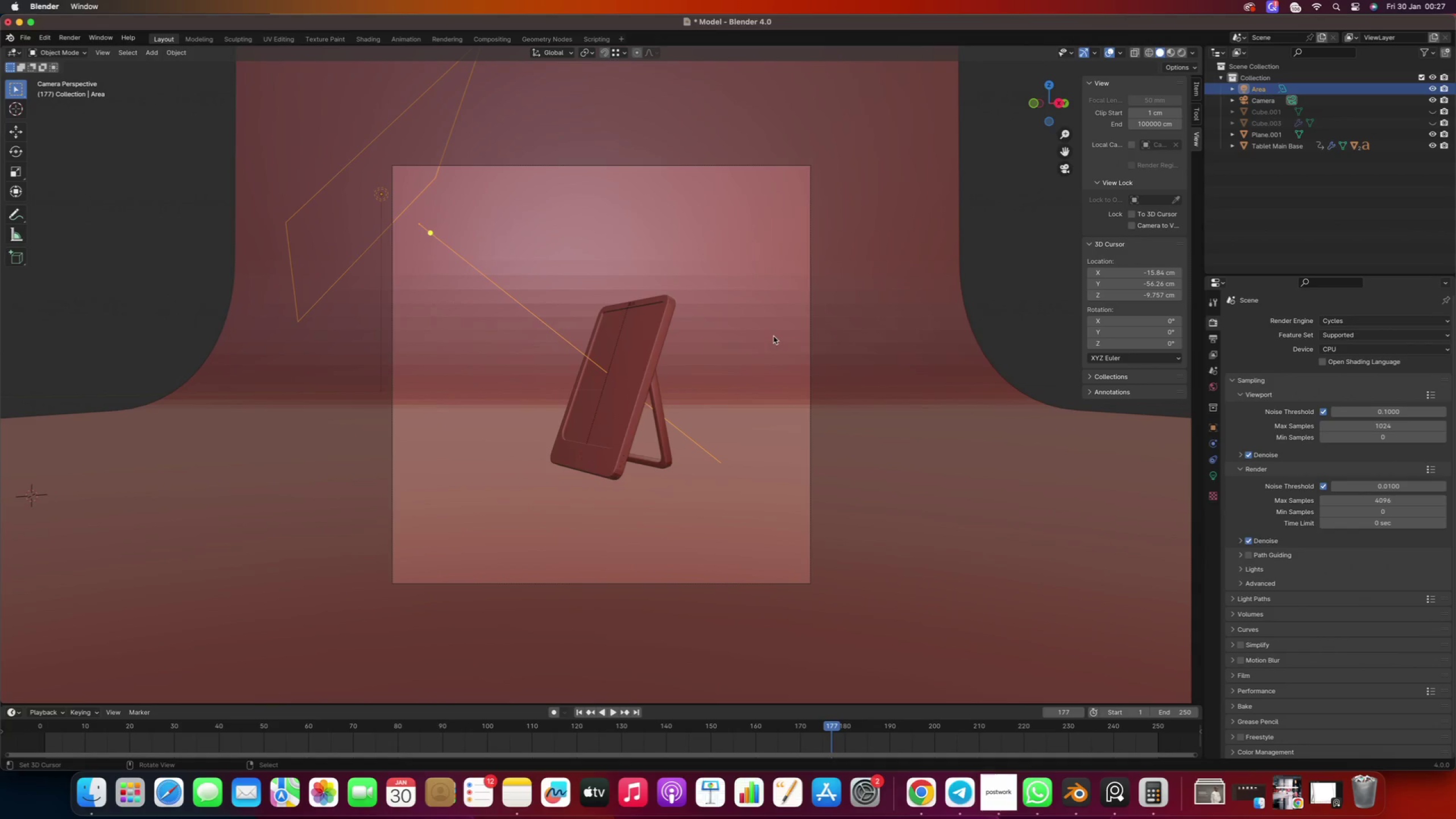 
right_click([762, 308])
 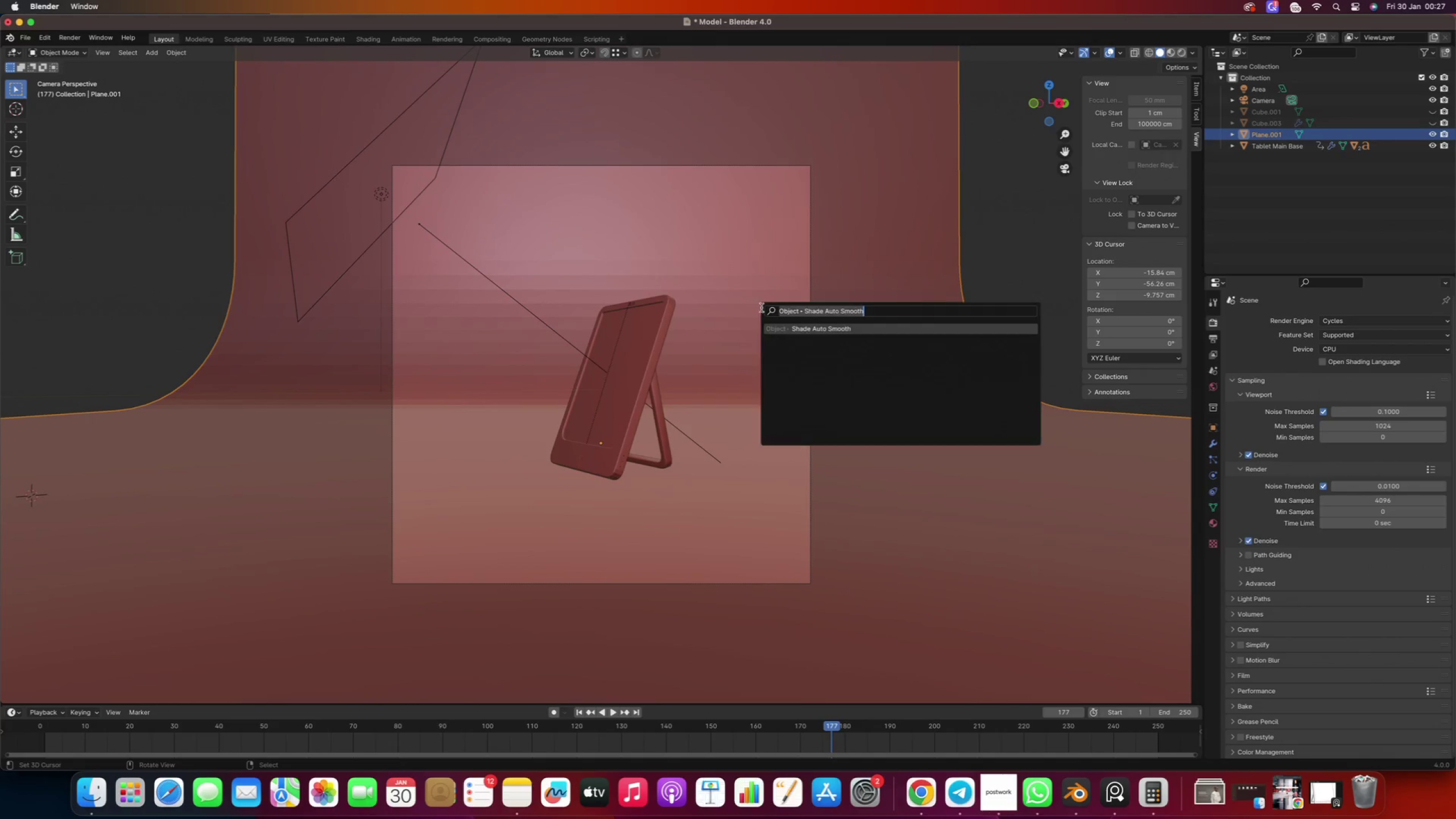 
key(Space)
 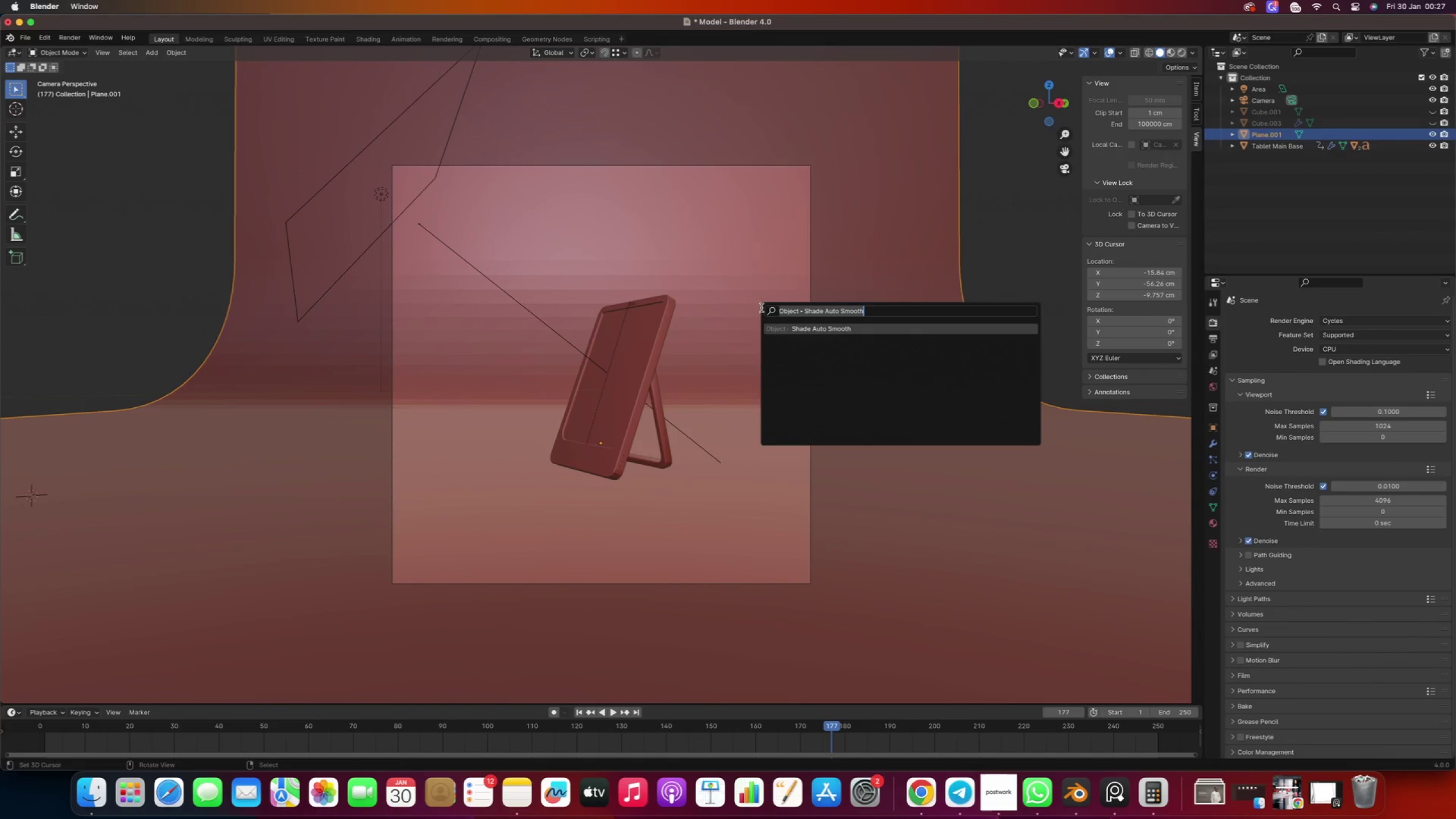 
key(Enter)
 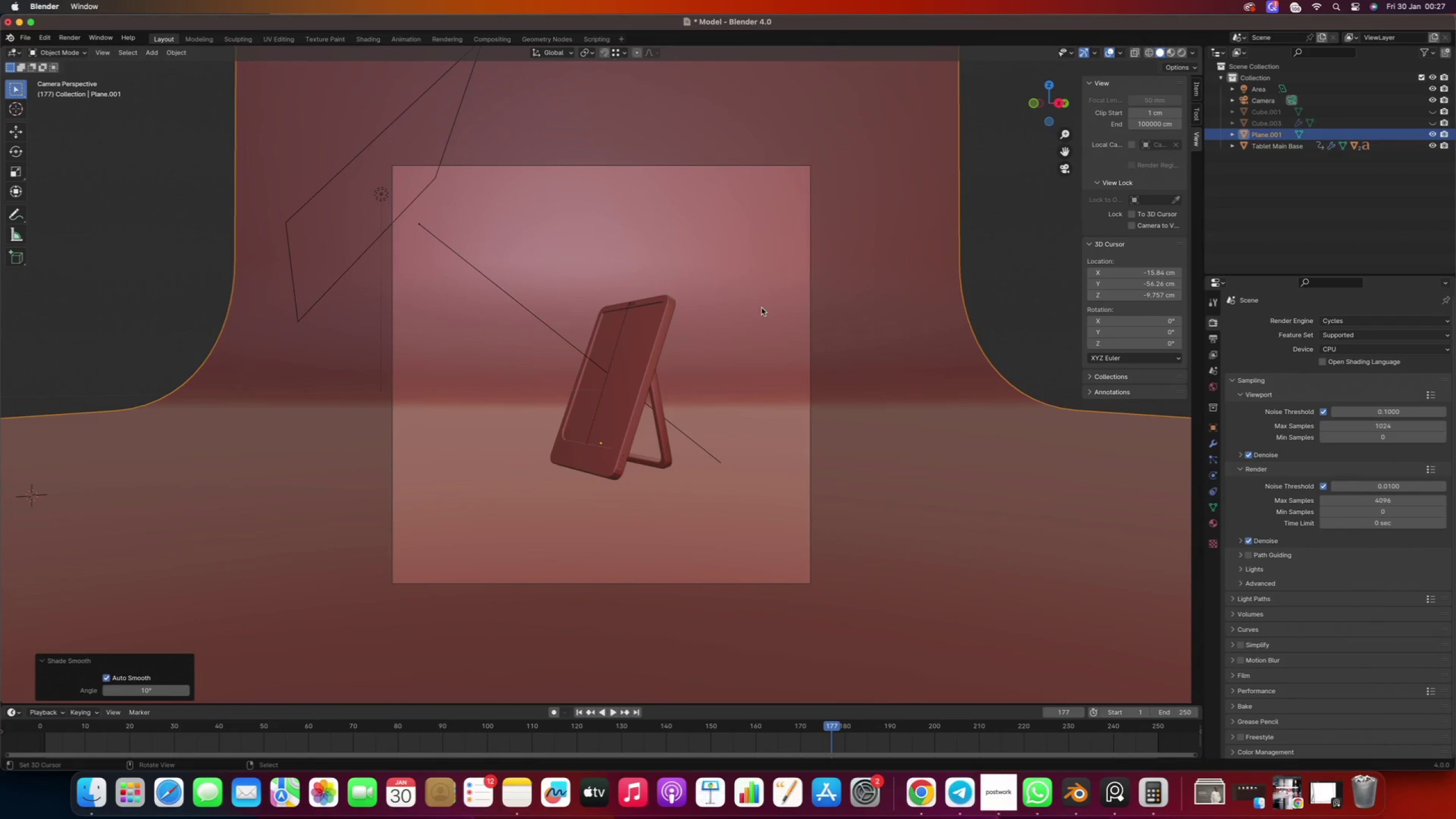 
key(Numpad0)
 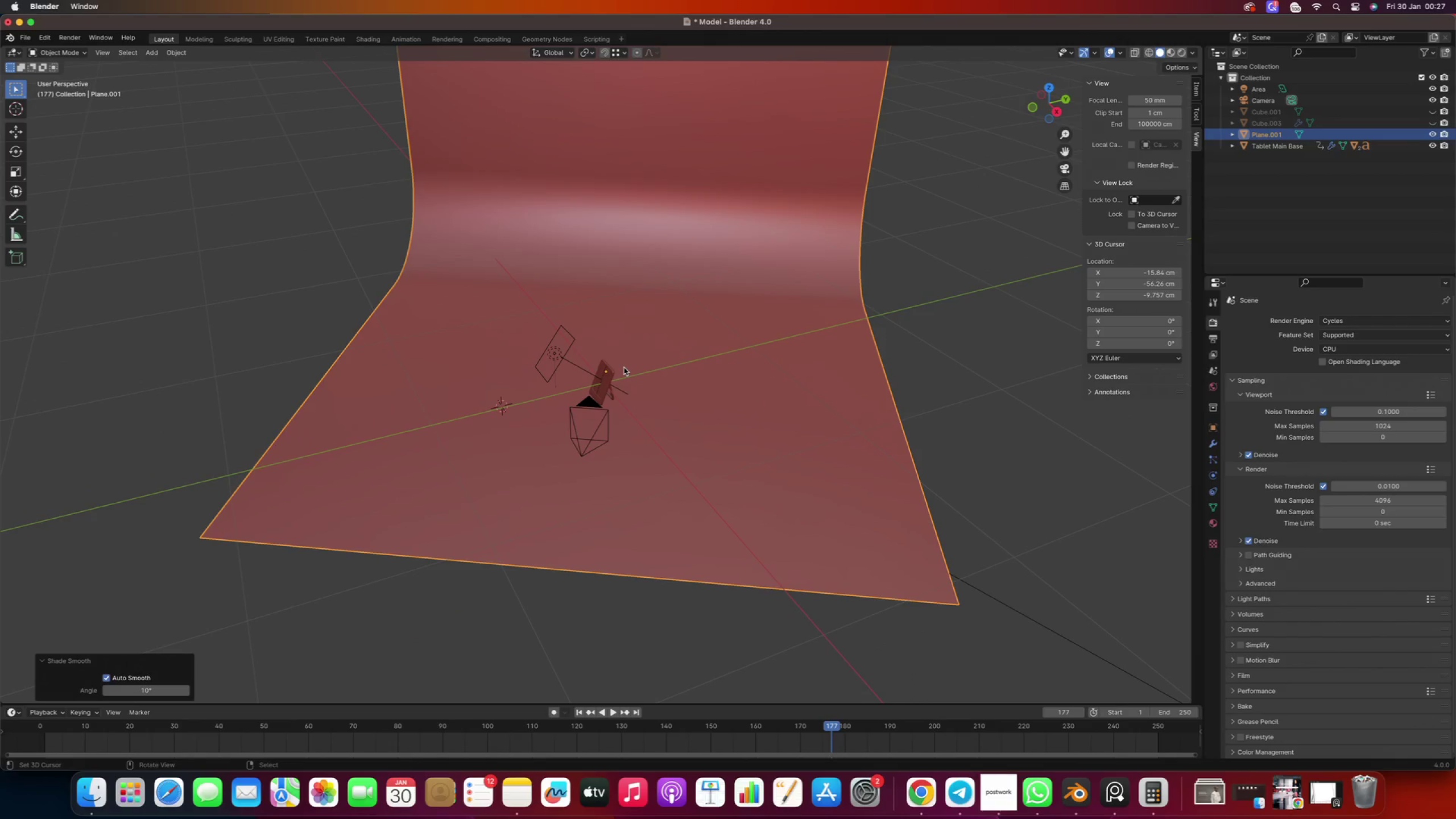 
key(Numpad7)
 